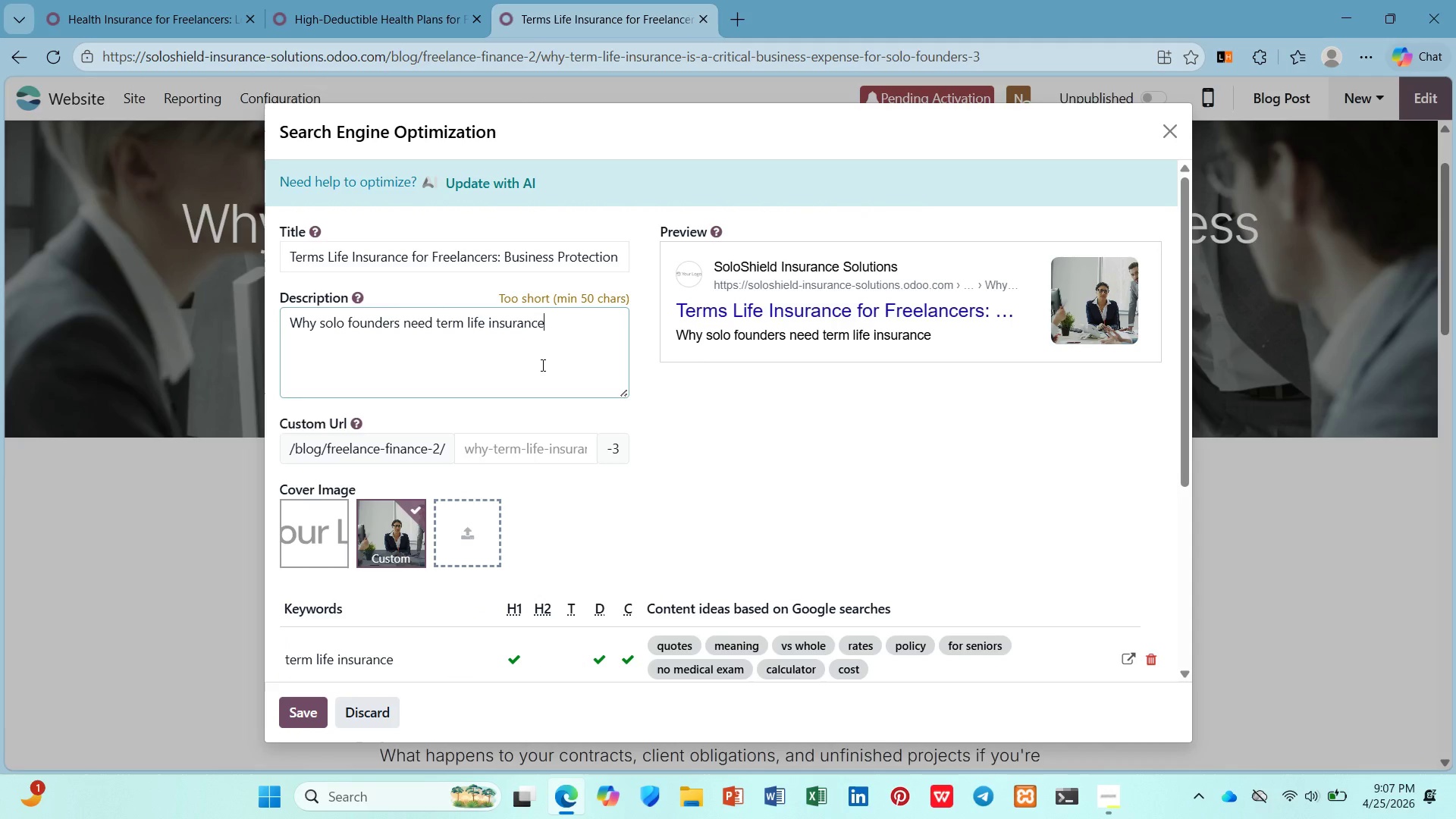 
type(. Busined)
key(Backspace)
key(Backspace)
type(ess debt, key pes)
key(Backspace)
type(rson coverage, an daffordable rates for healthy freelancers.)
 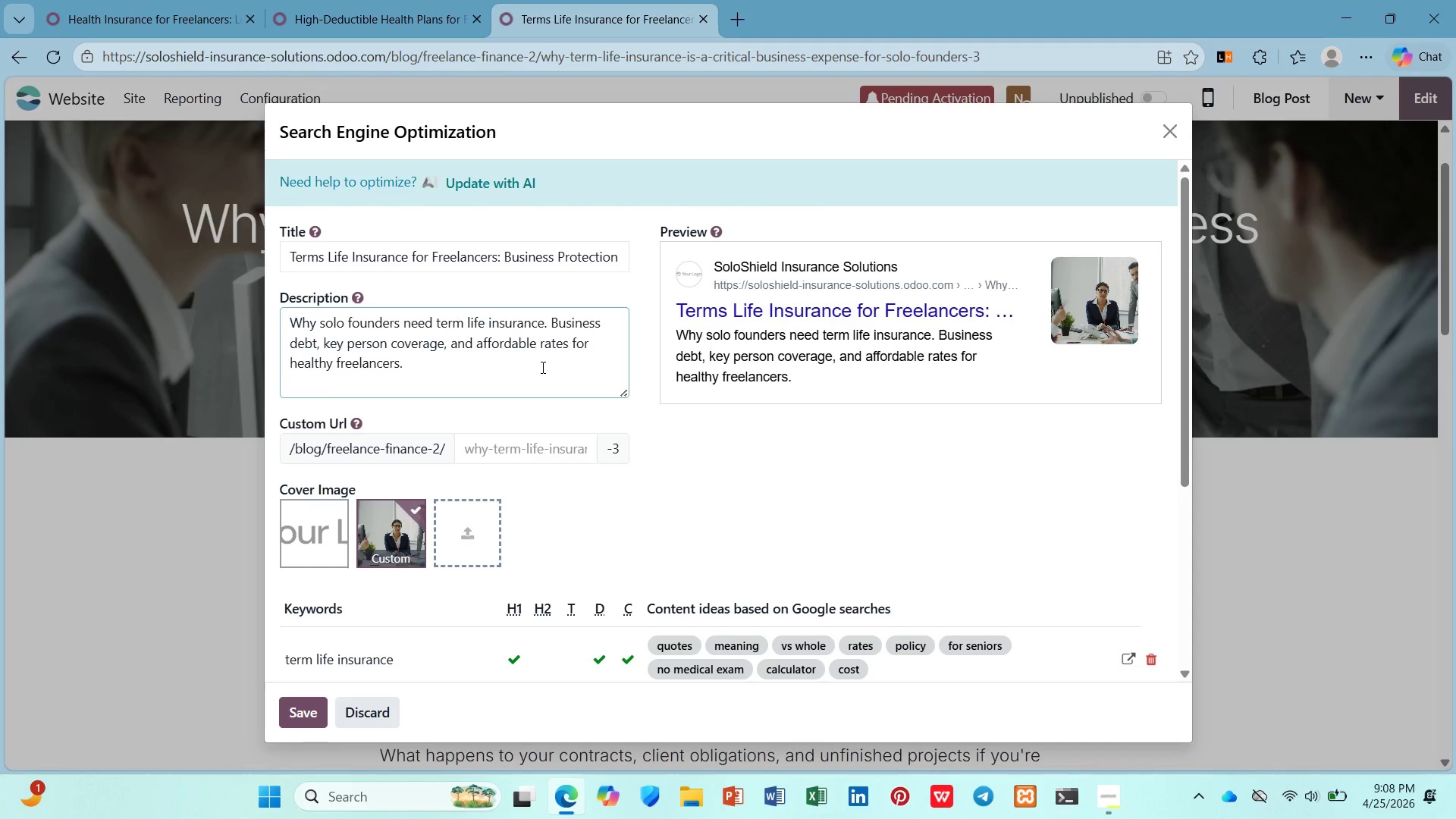 
double_click([350, 366])
 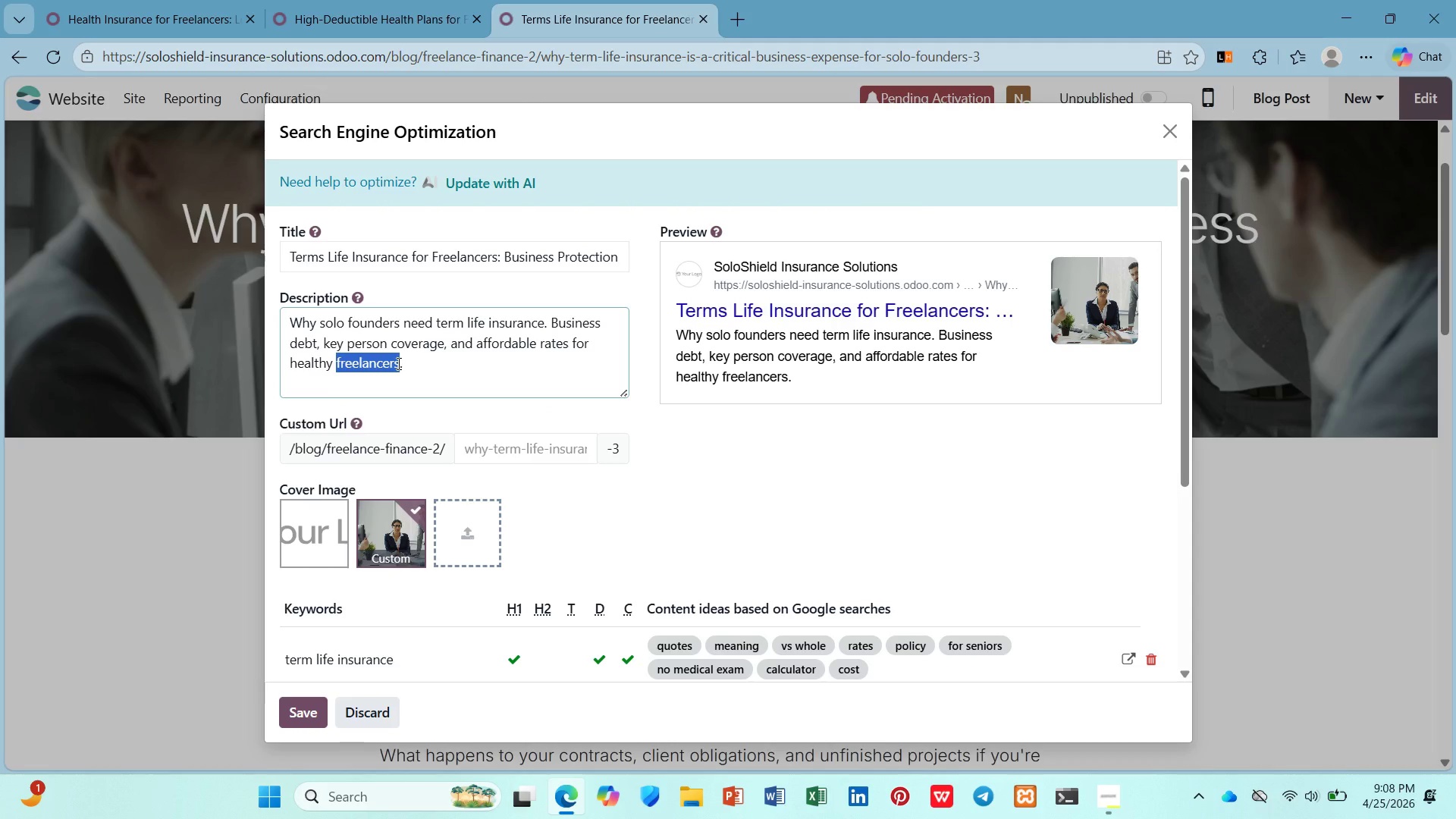 
key(Control+C)
 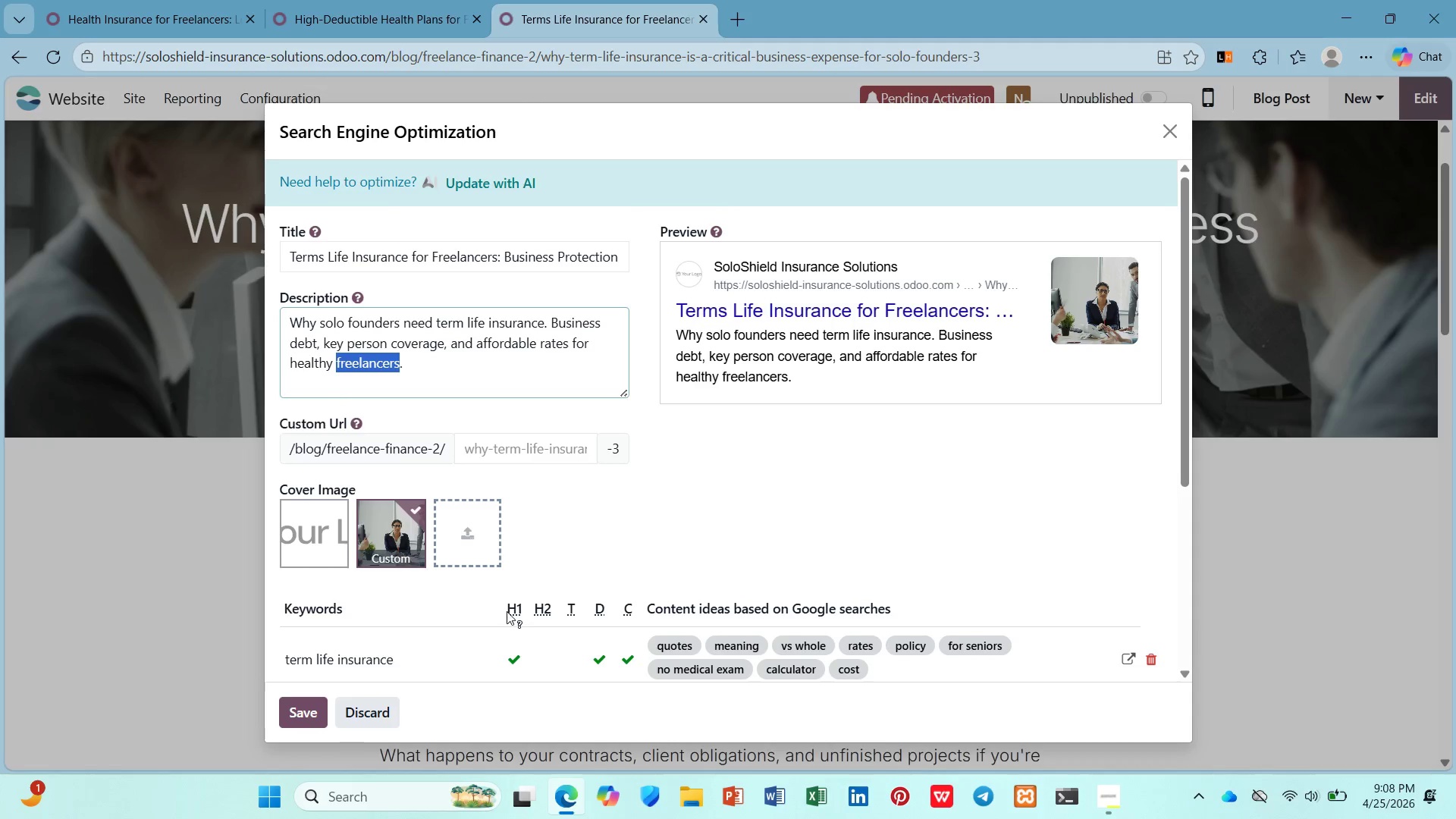 
scroll: coordinate [503, 611], scroll_direction: down, amount: 3.0
 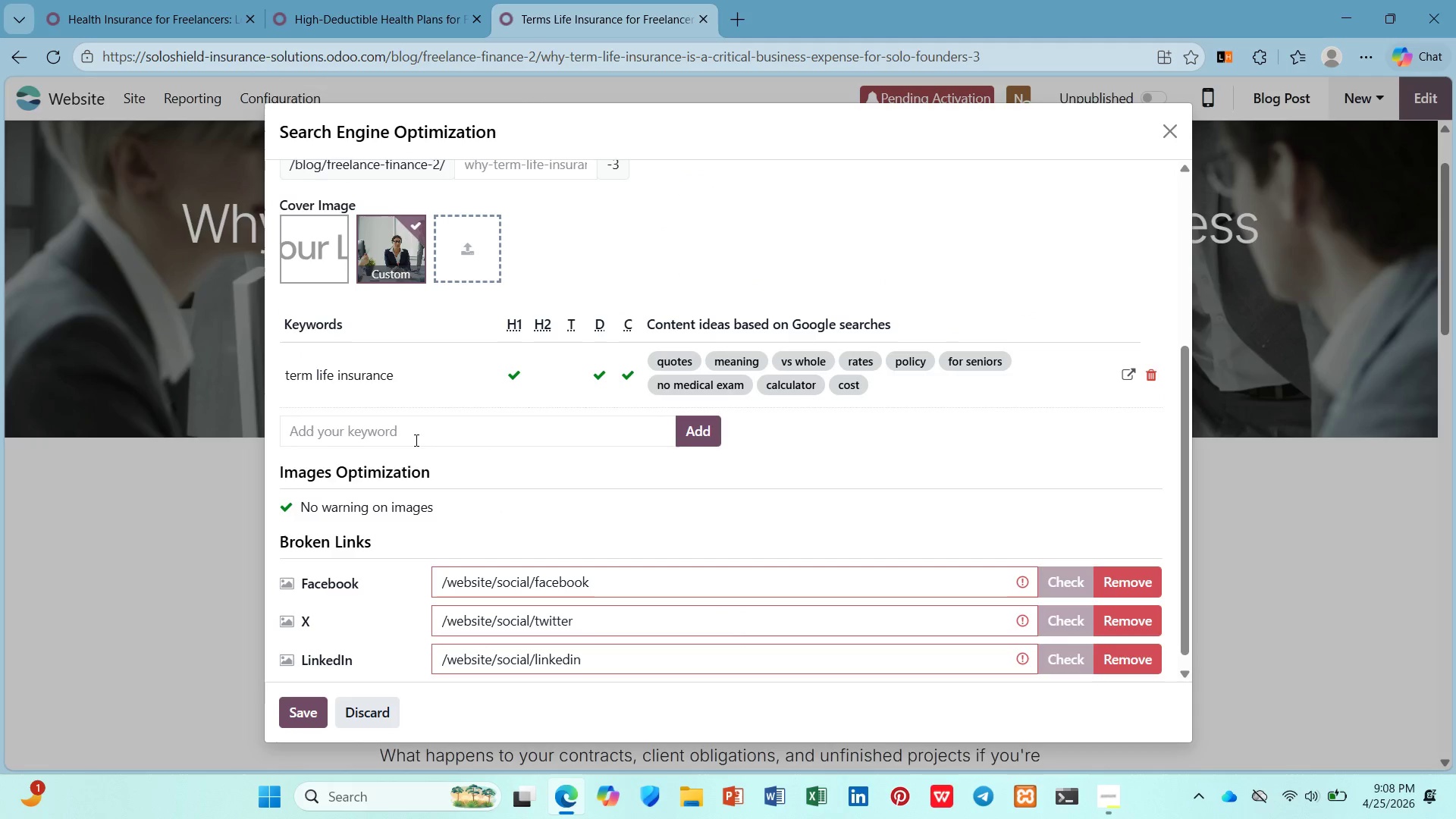 
left_click([414, 439])
 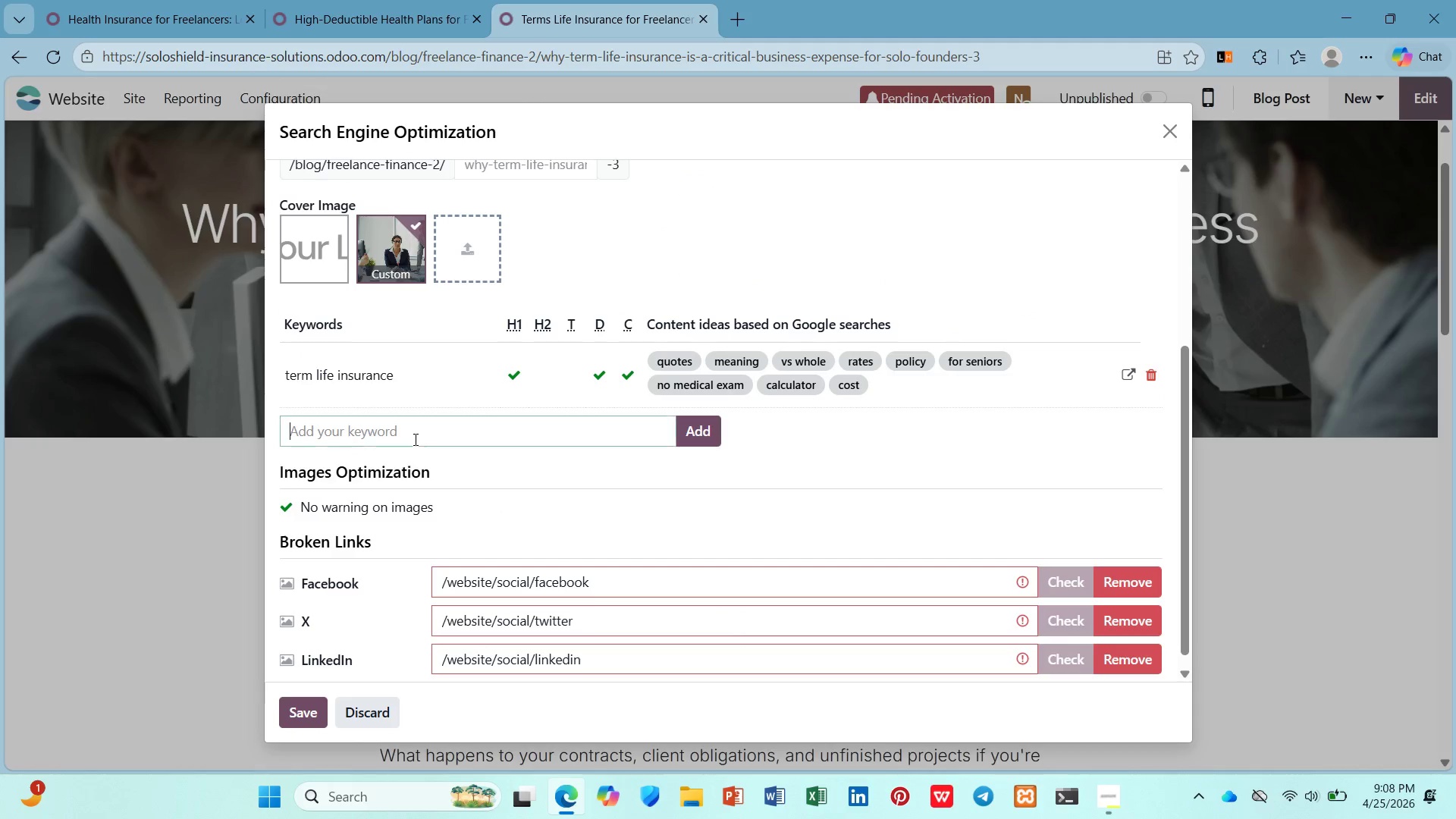 
key(Control+V)
 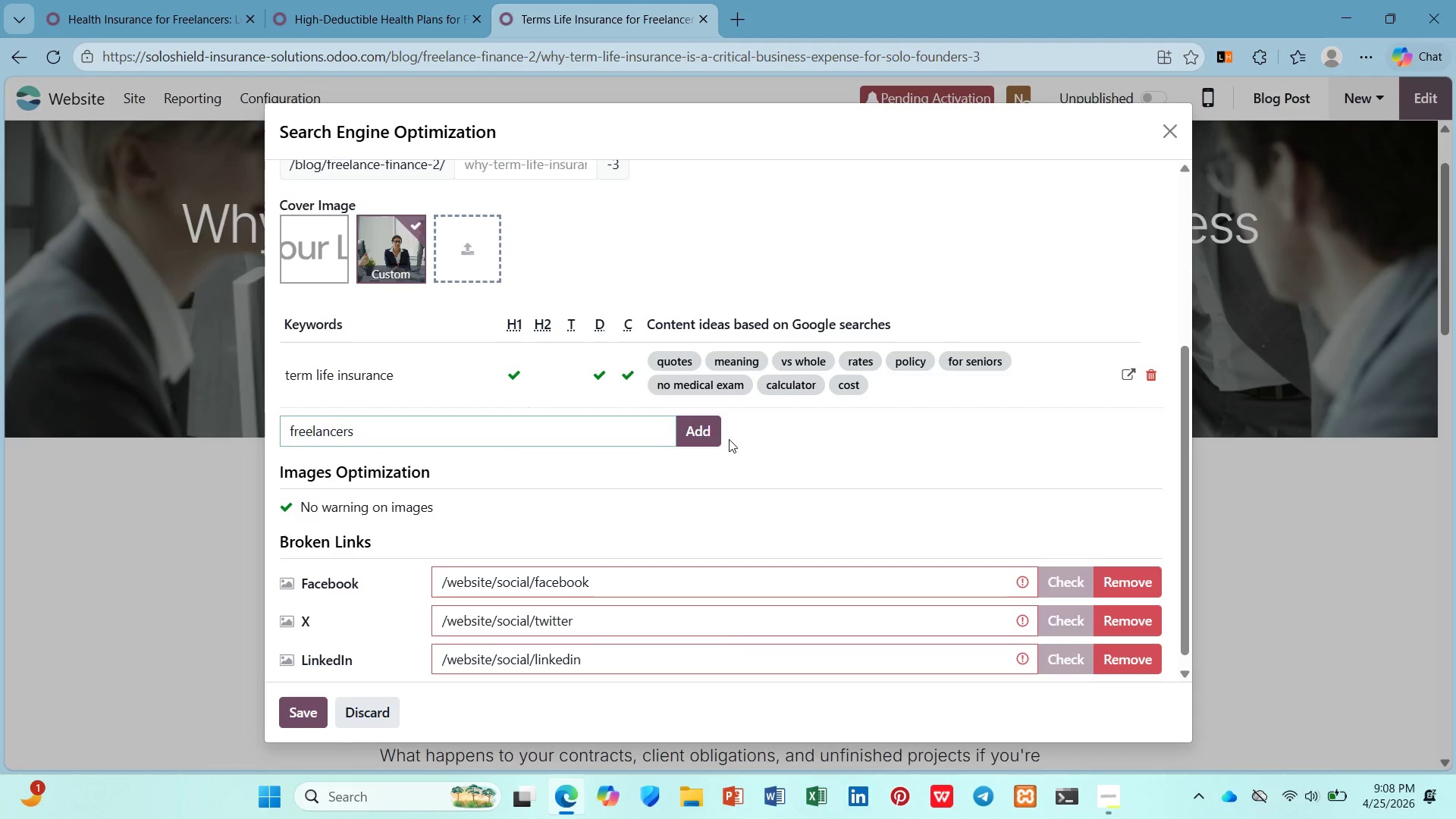 
left_click([698, 436])
 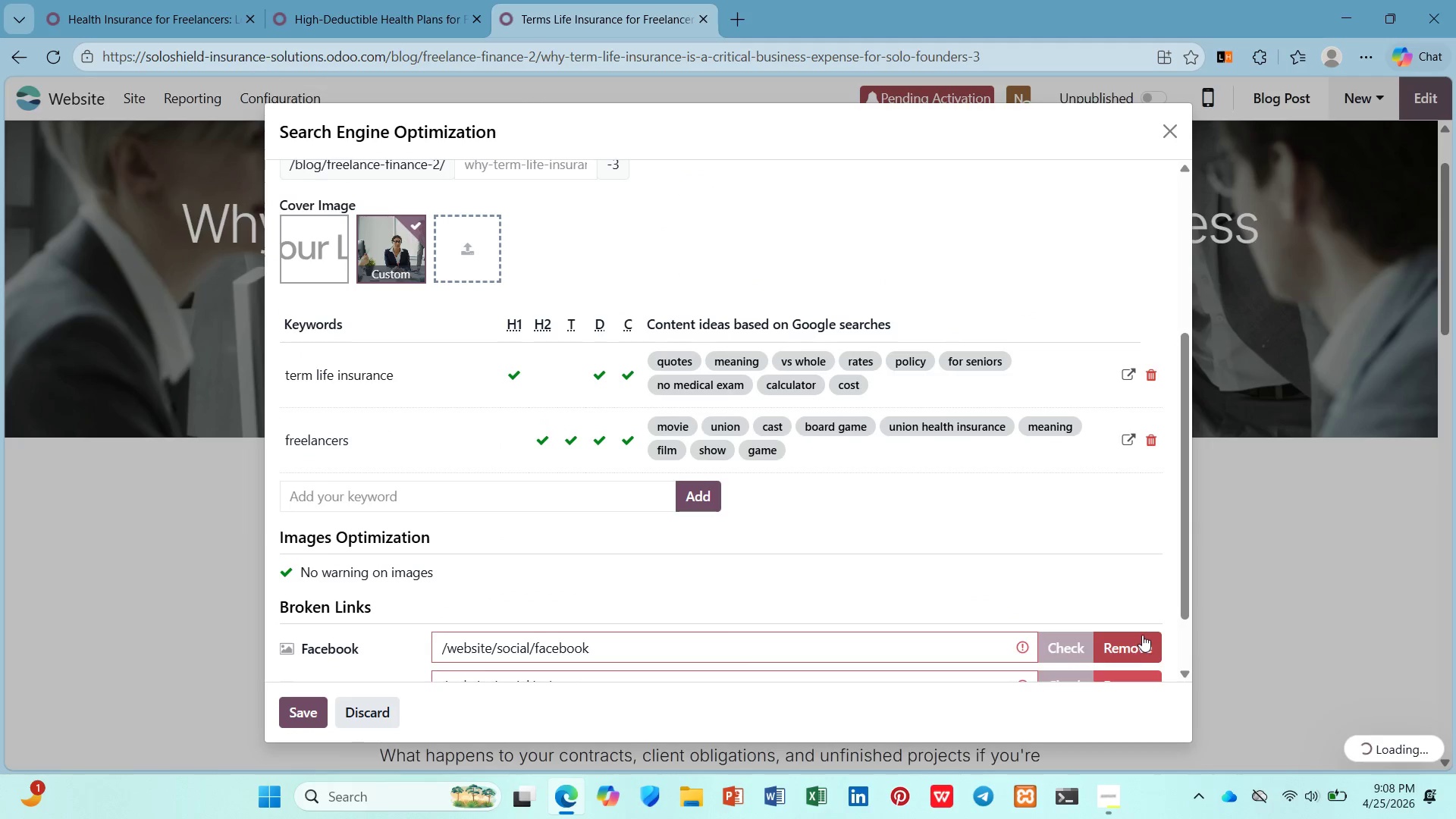 
left_click([1140, 635])
 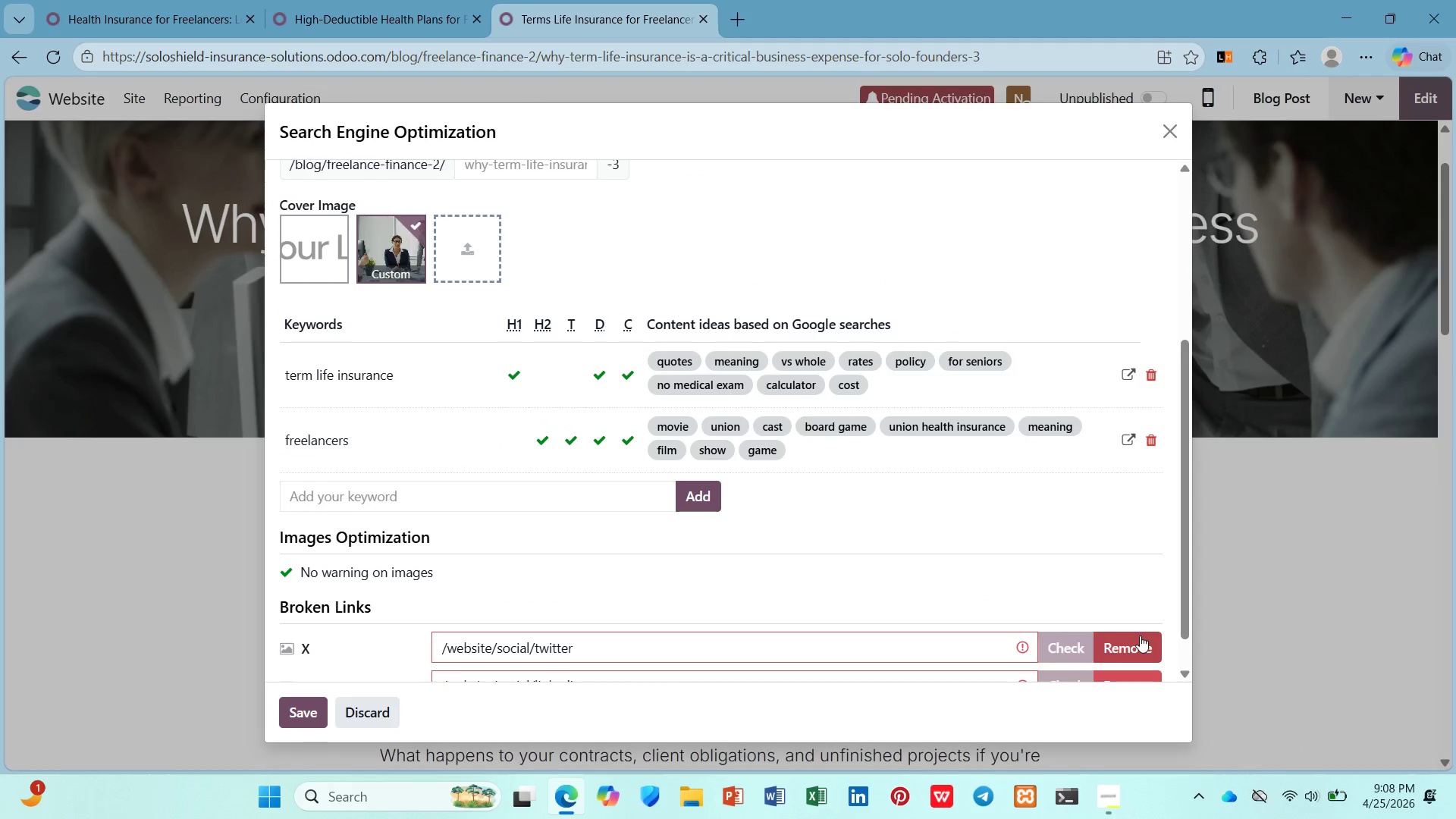 
scroll: coordinate [1140, 635], scroll_direction: down, amount: 1.0
 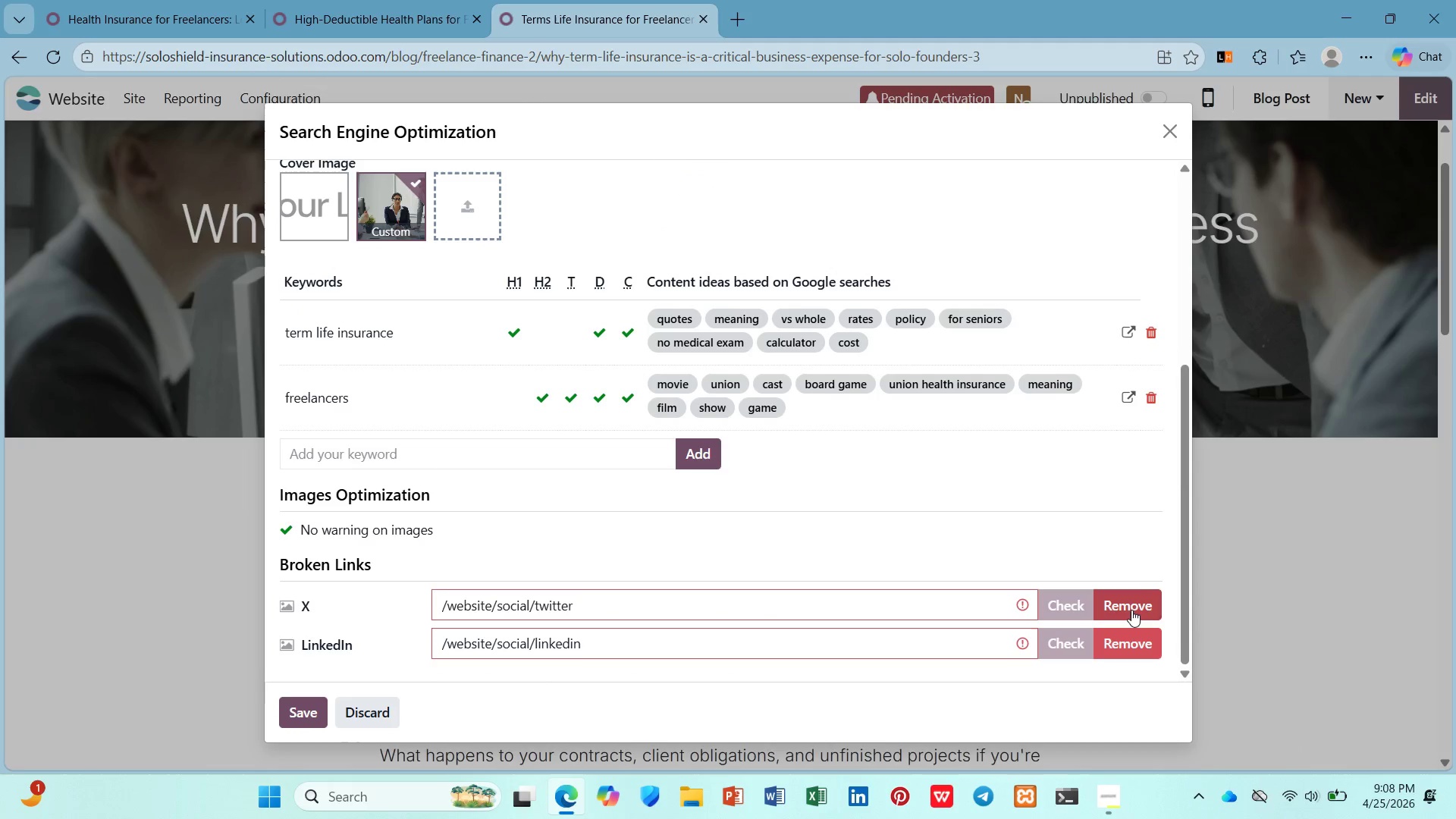 
left_click([1130, 608])
 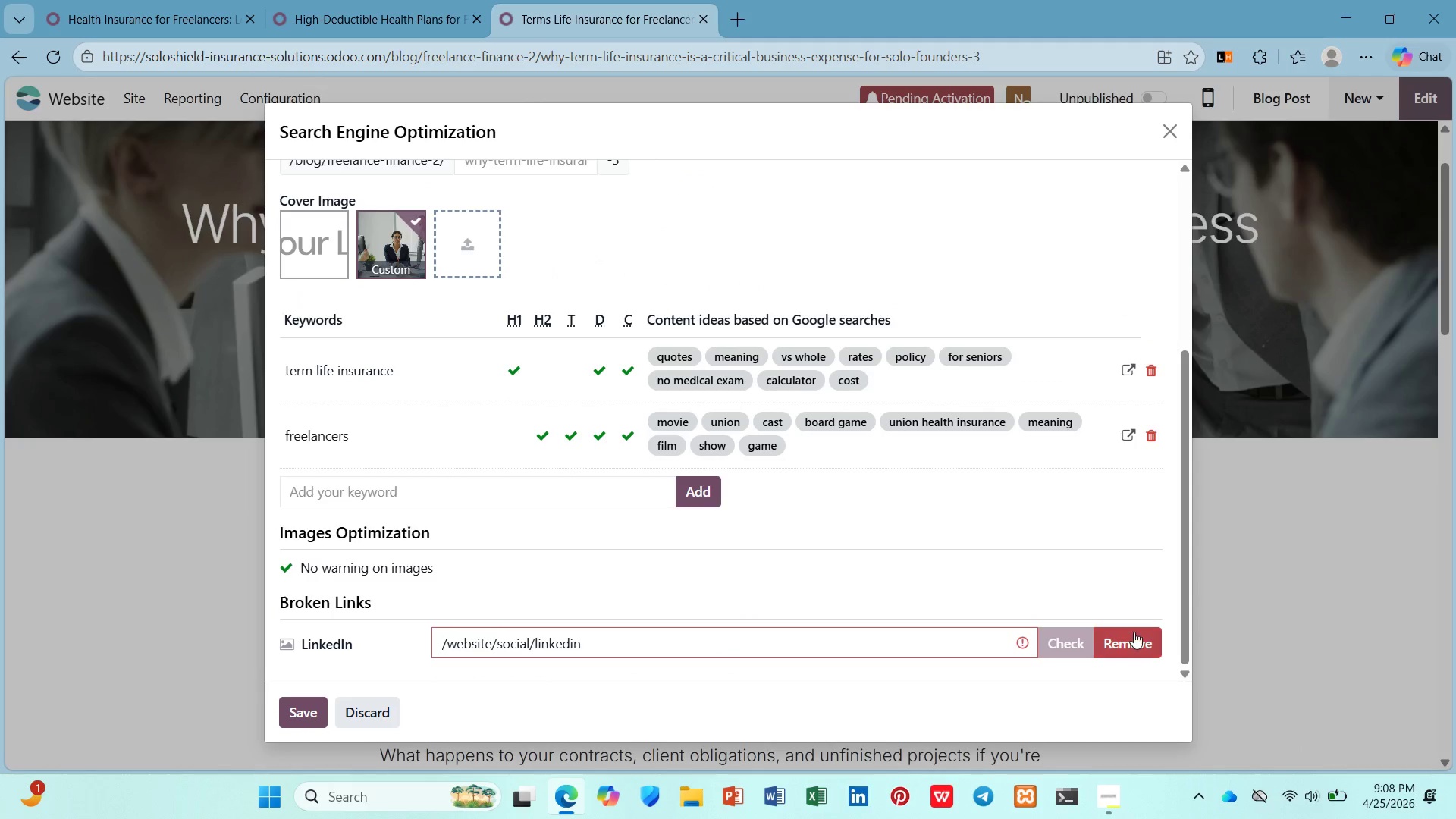 
left_click([1134, 632])
 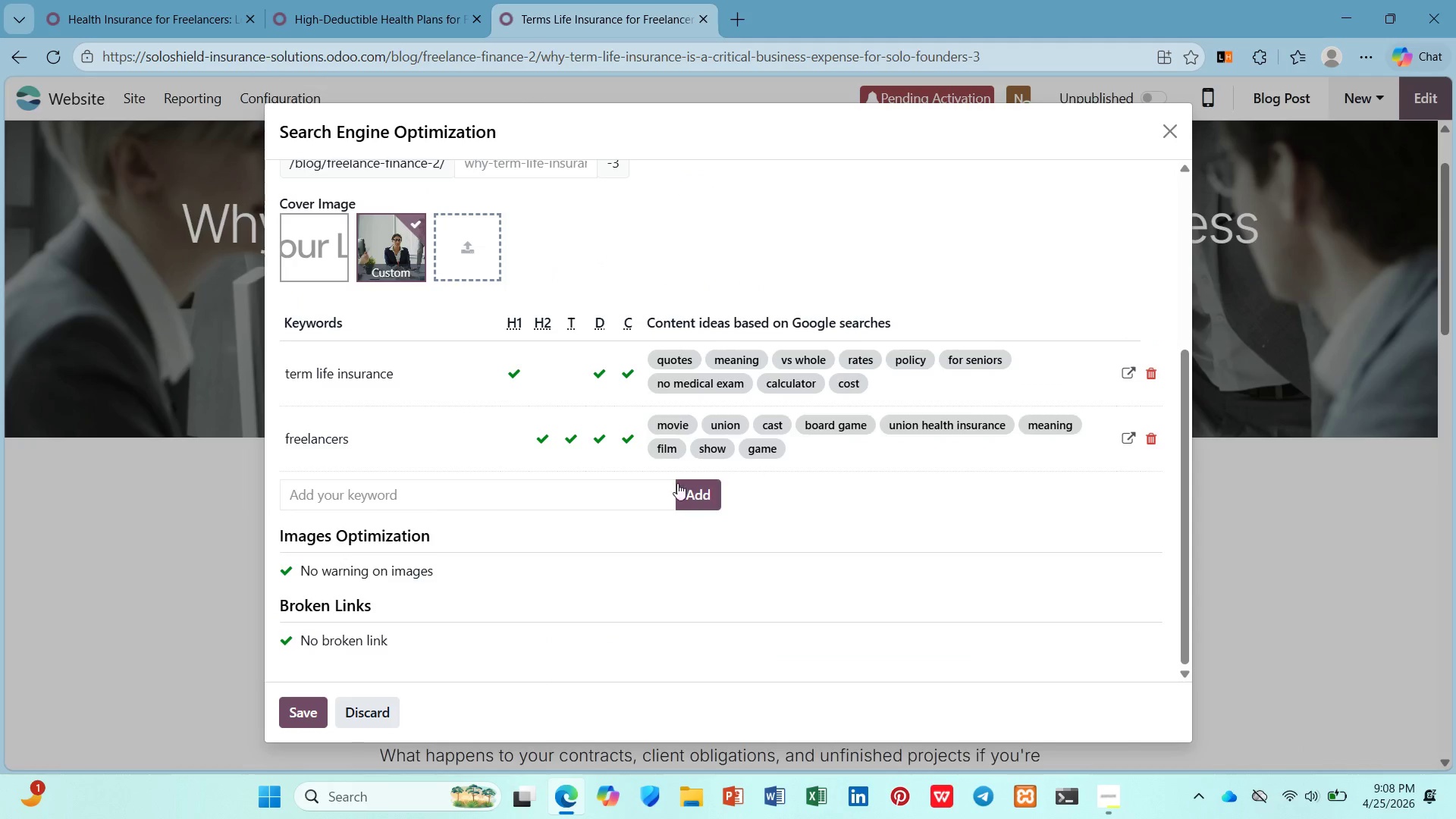 
scroll: coordinate [588, 463], scroll_direction: up, amount: 5.0
 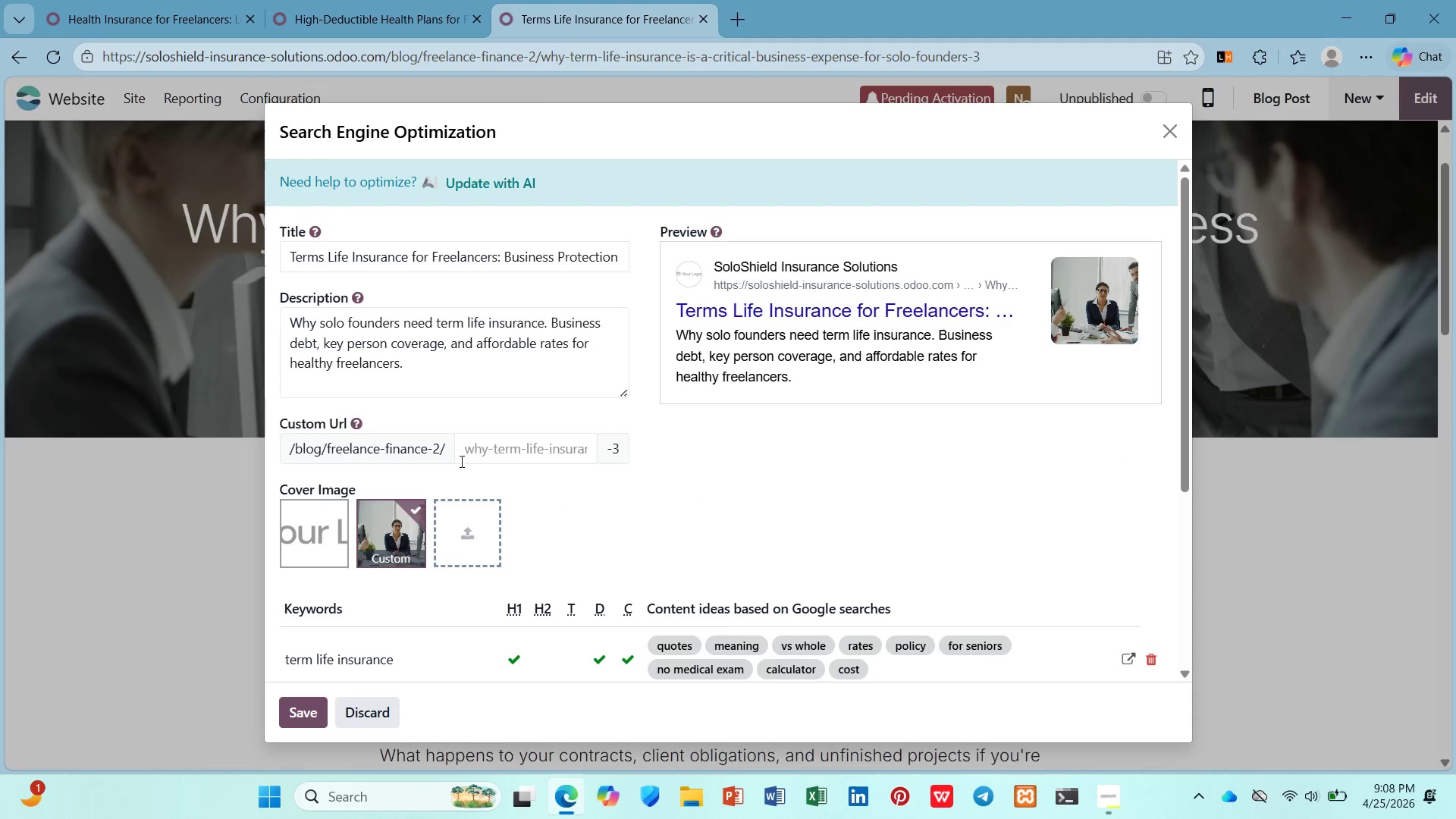 
left_click([475, 458])
 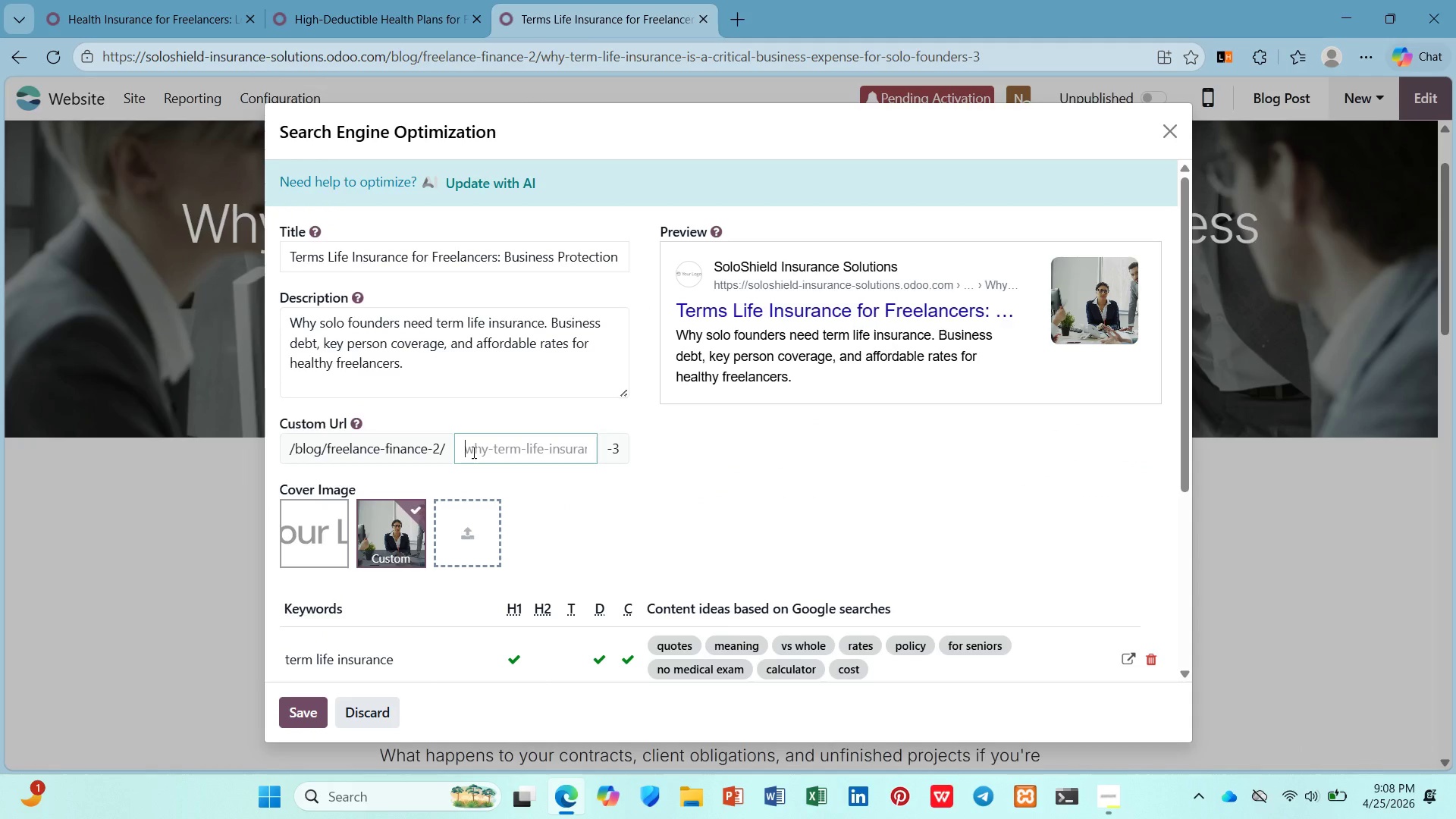 
type(term life insurance freelancers)
 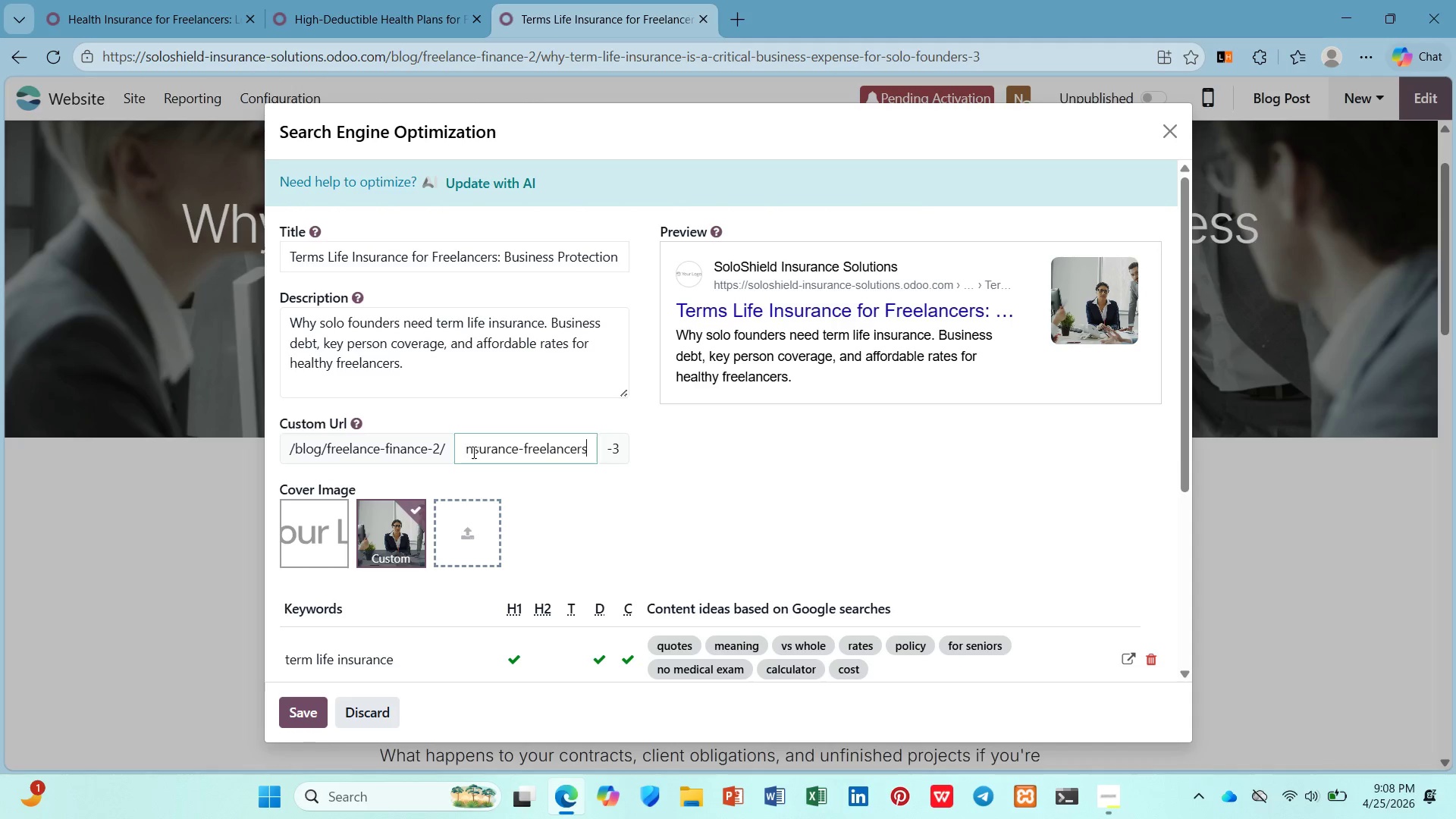 
scroll: coordinate [472, 449], scroll_direction: down, amount: 3.0
 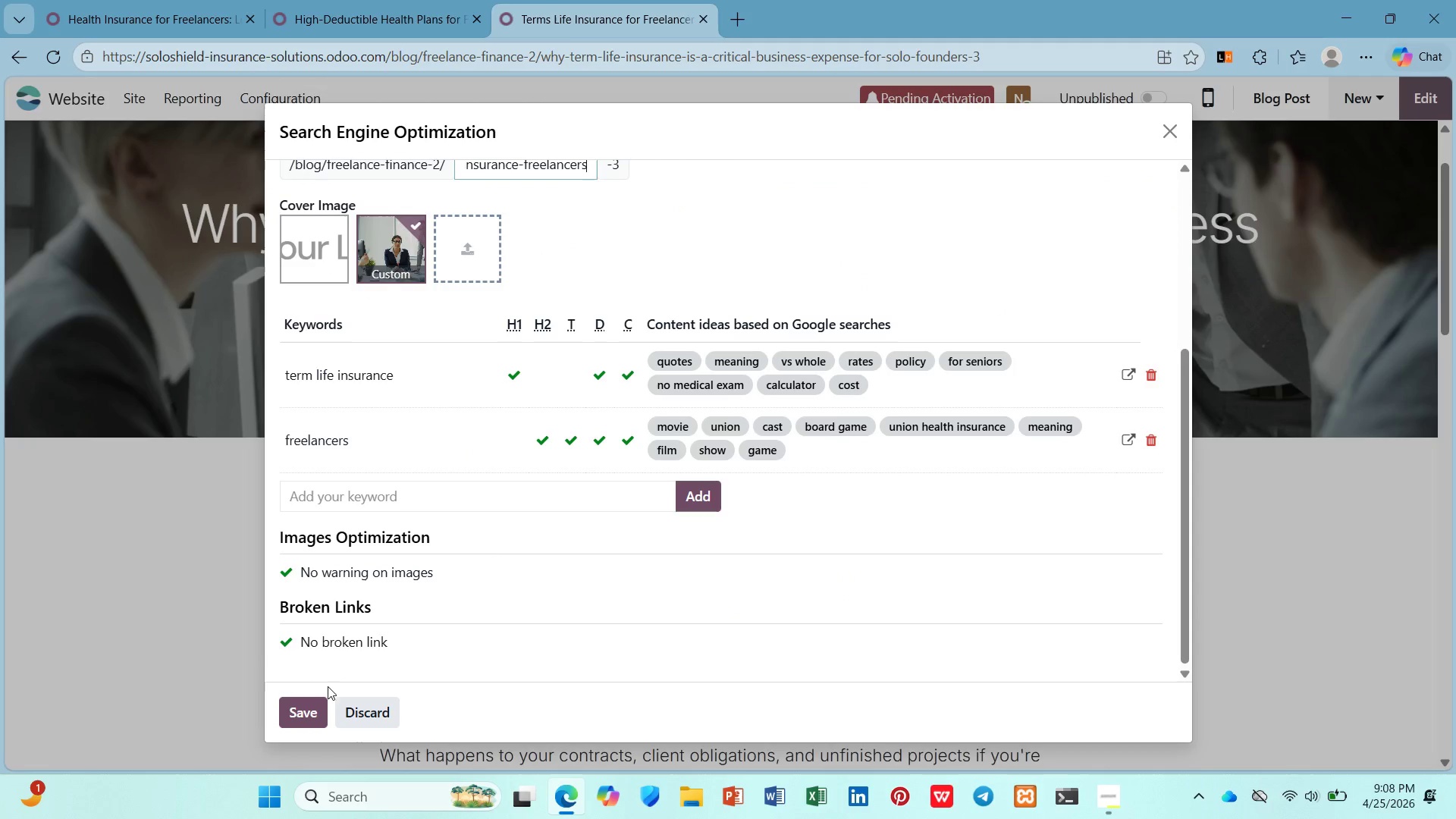 
left_click([315, 710])
 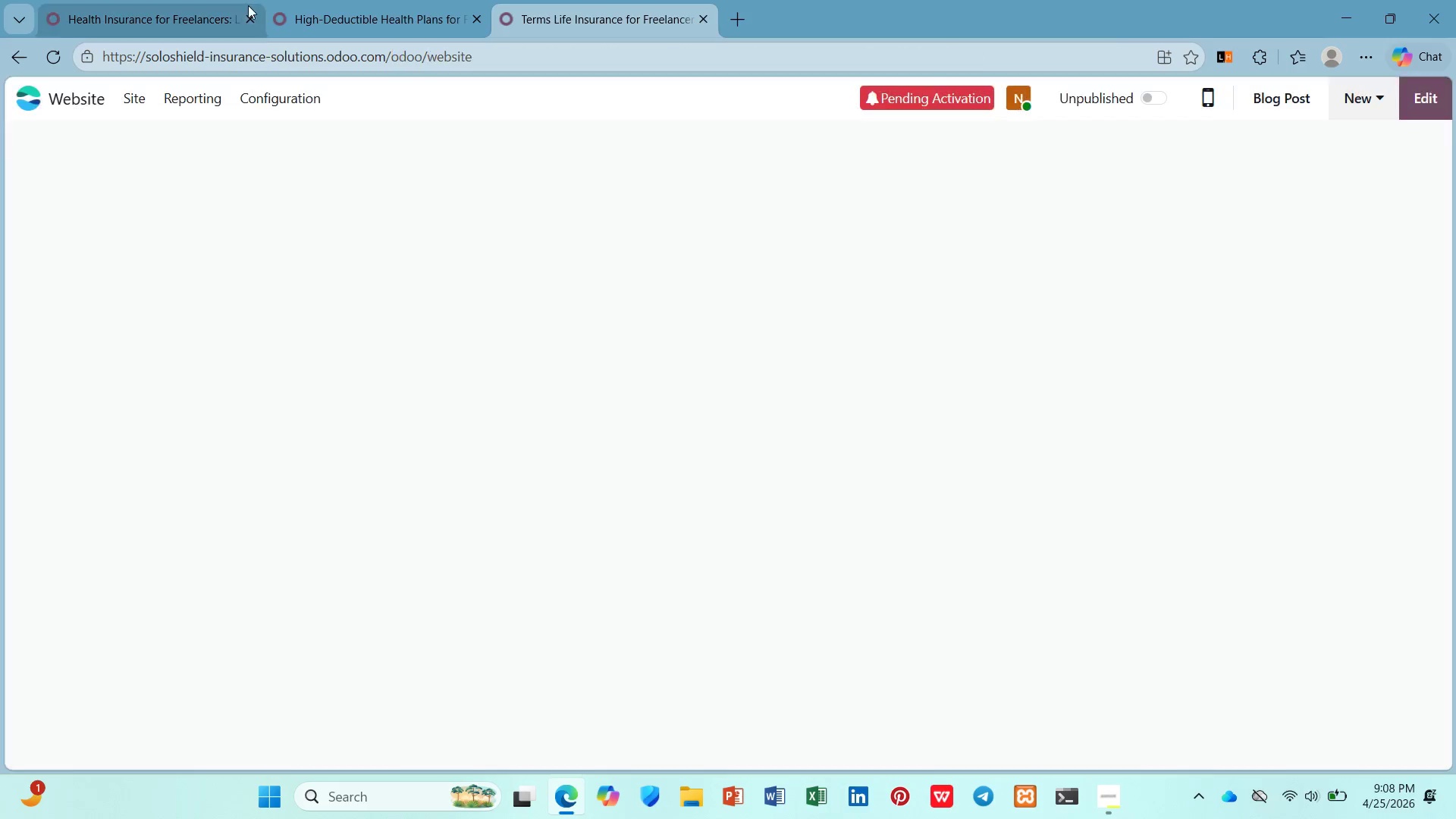 
left_click([321, 0])
 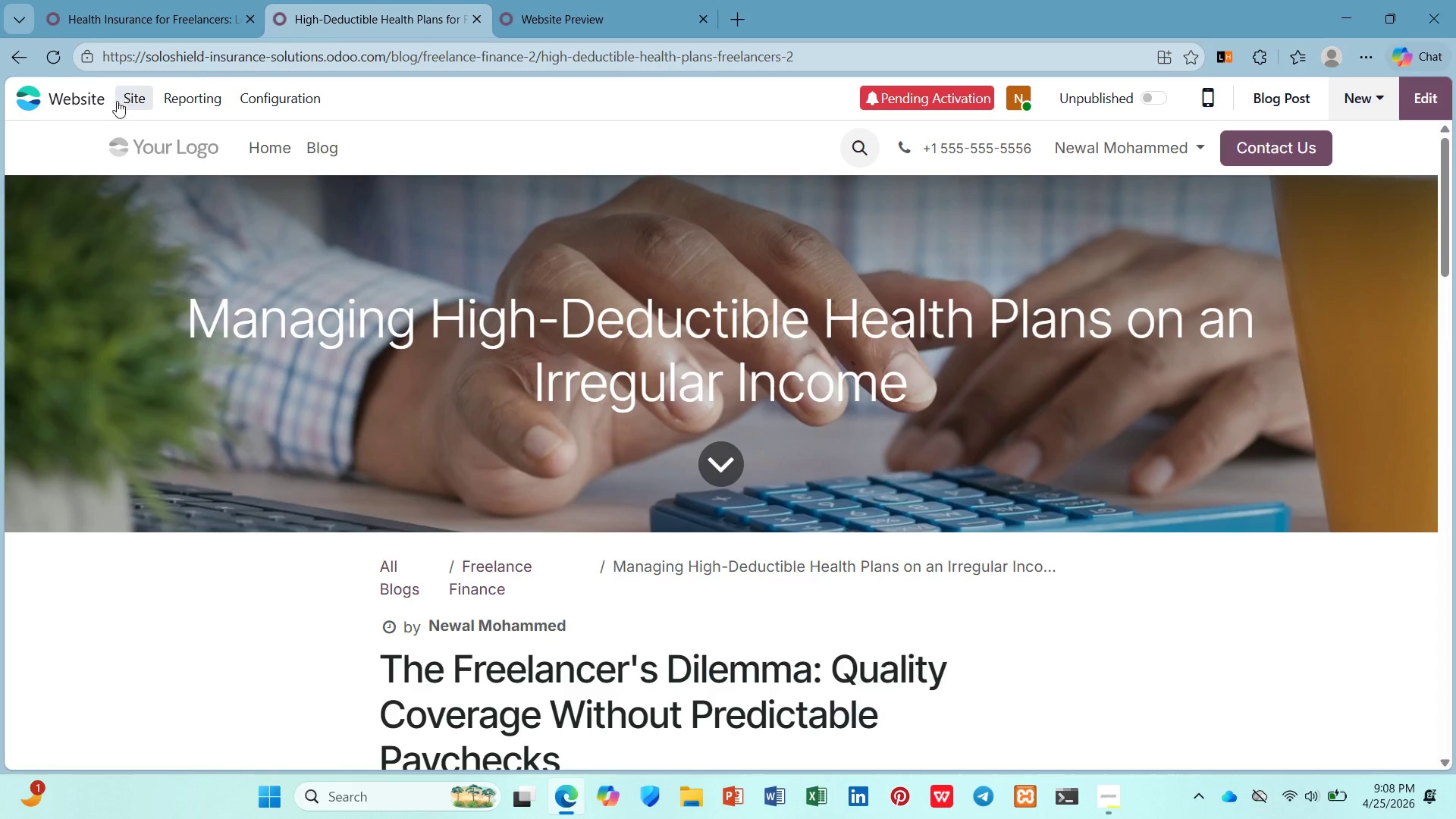 
left_click([133, 100])
 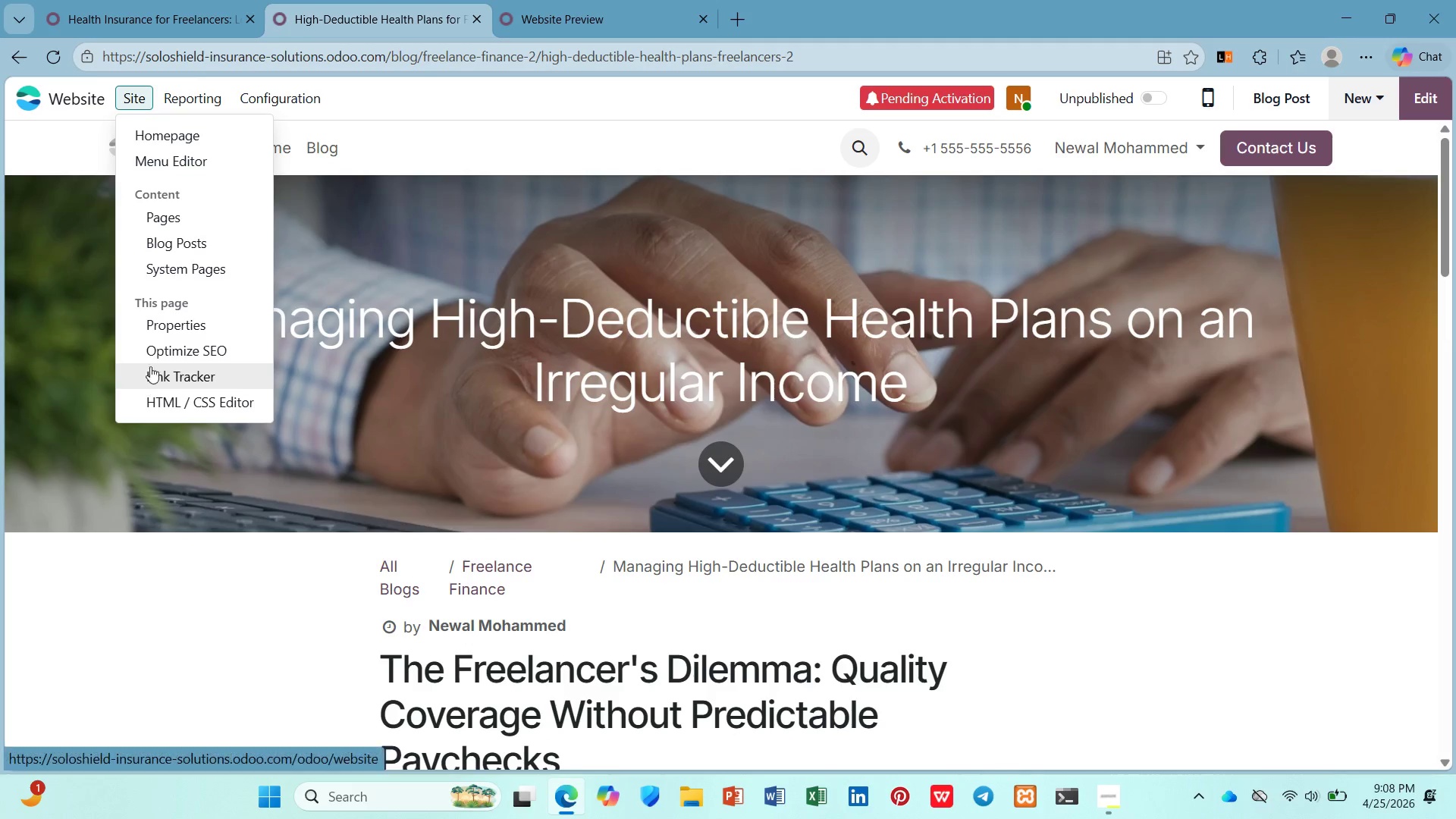 
left_click([155, 353])
 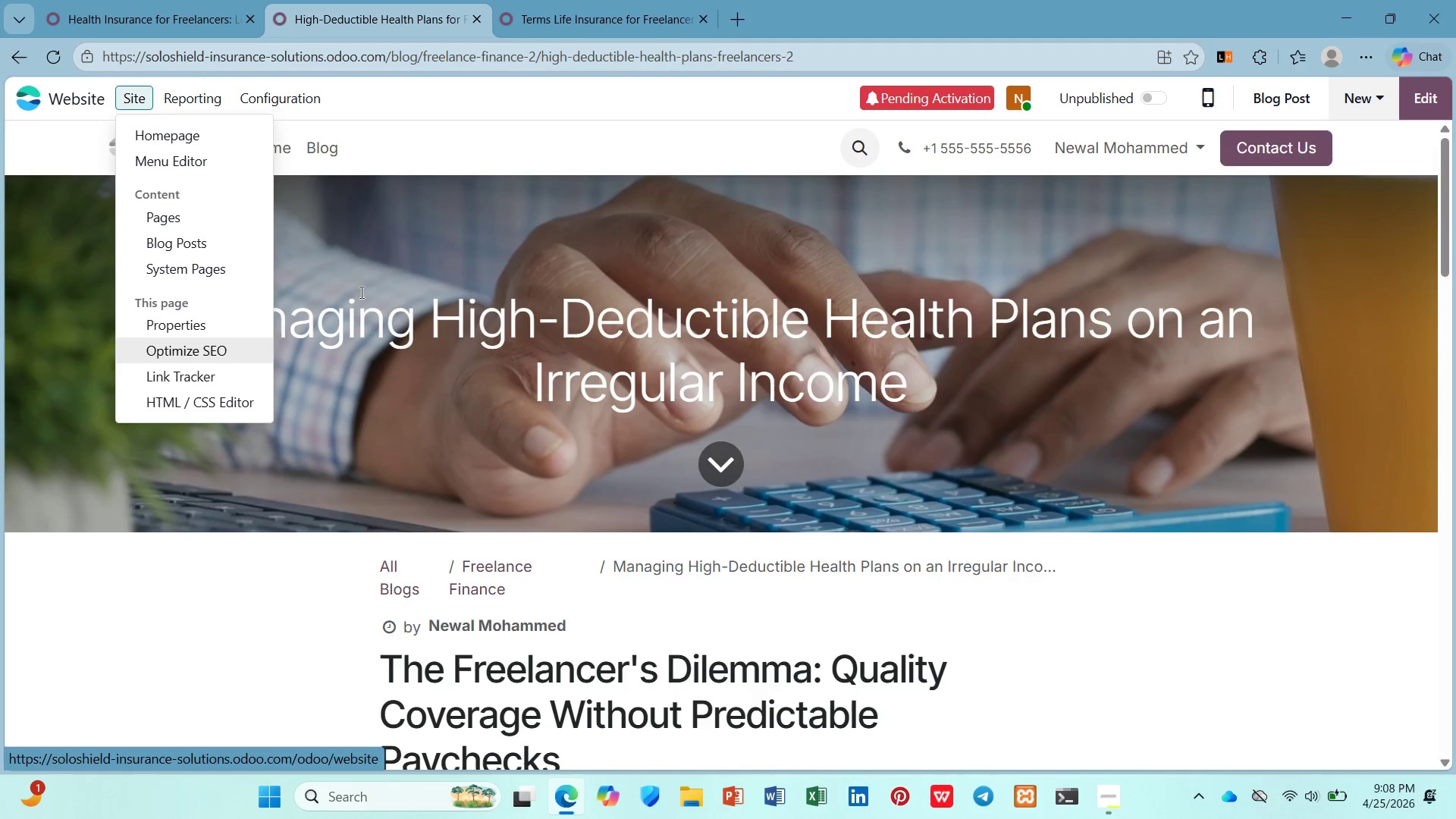 
scroll: coordinate [463, 273], scroll_direction: down, amount: 9.0
 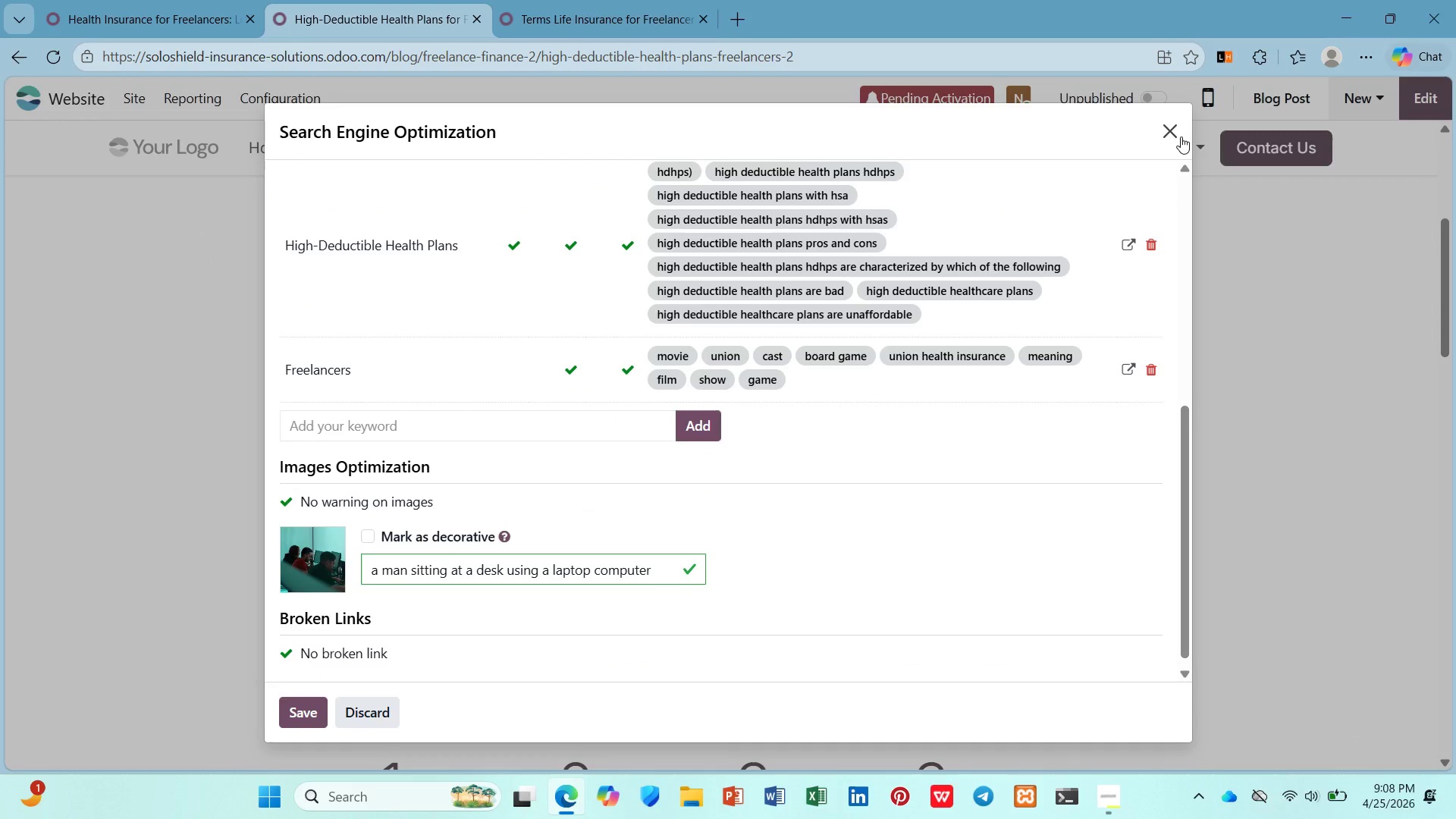 
left_click([1168, 129])
 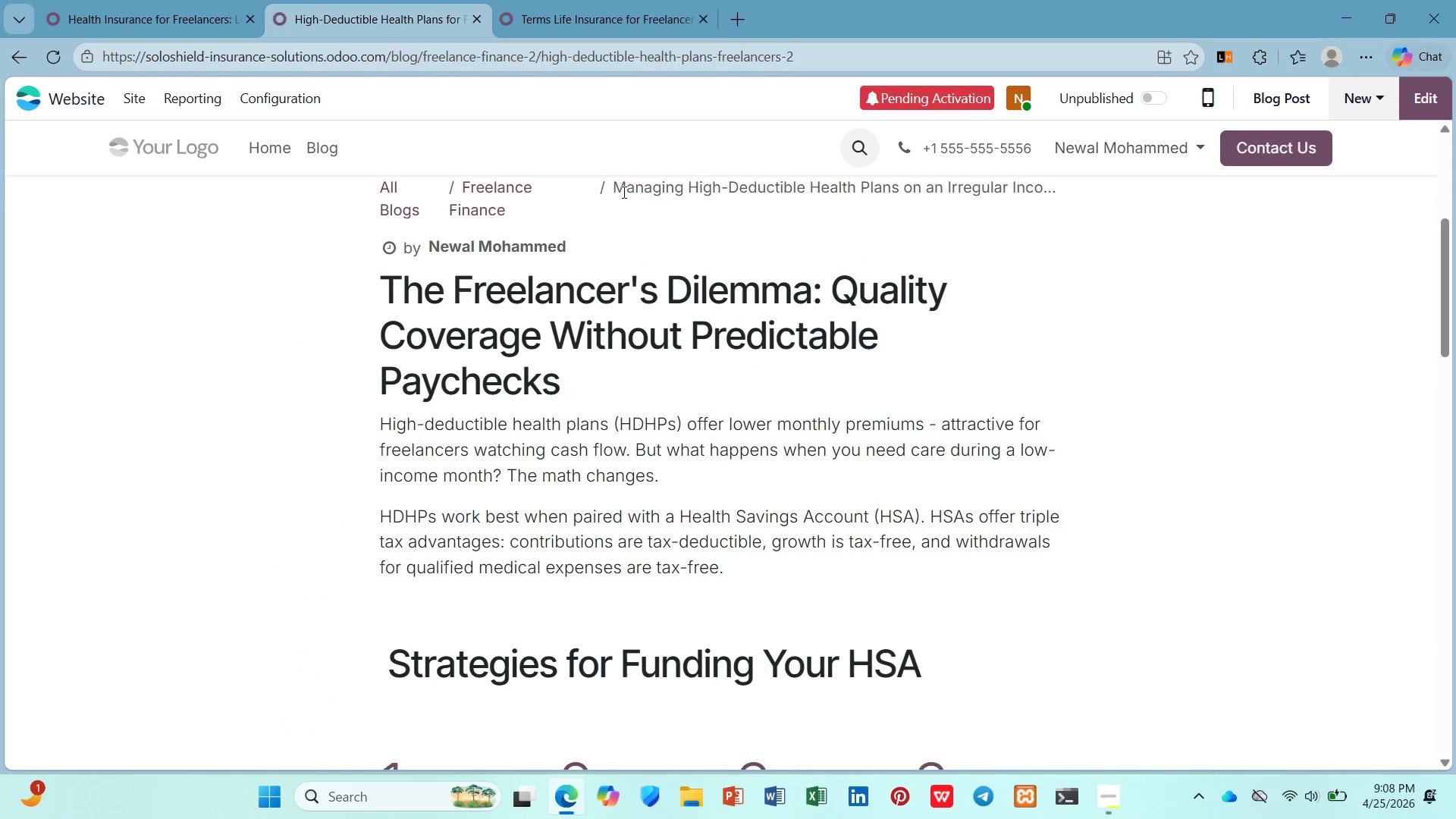 
scroll: coordinate [568, 192], scroll_direction: up, amount: 6.0
 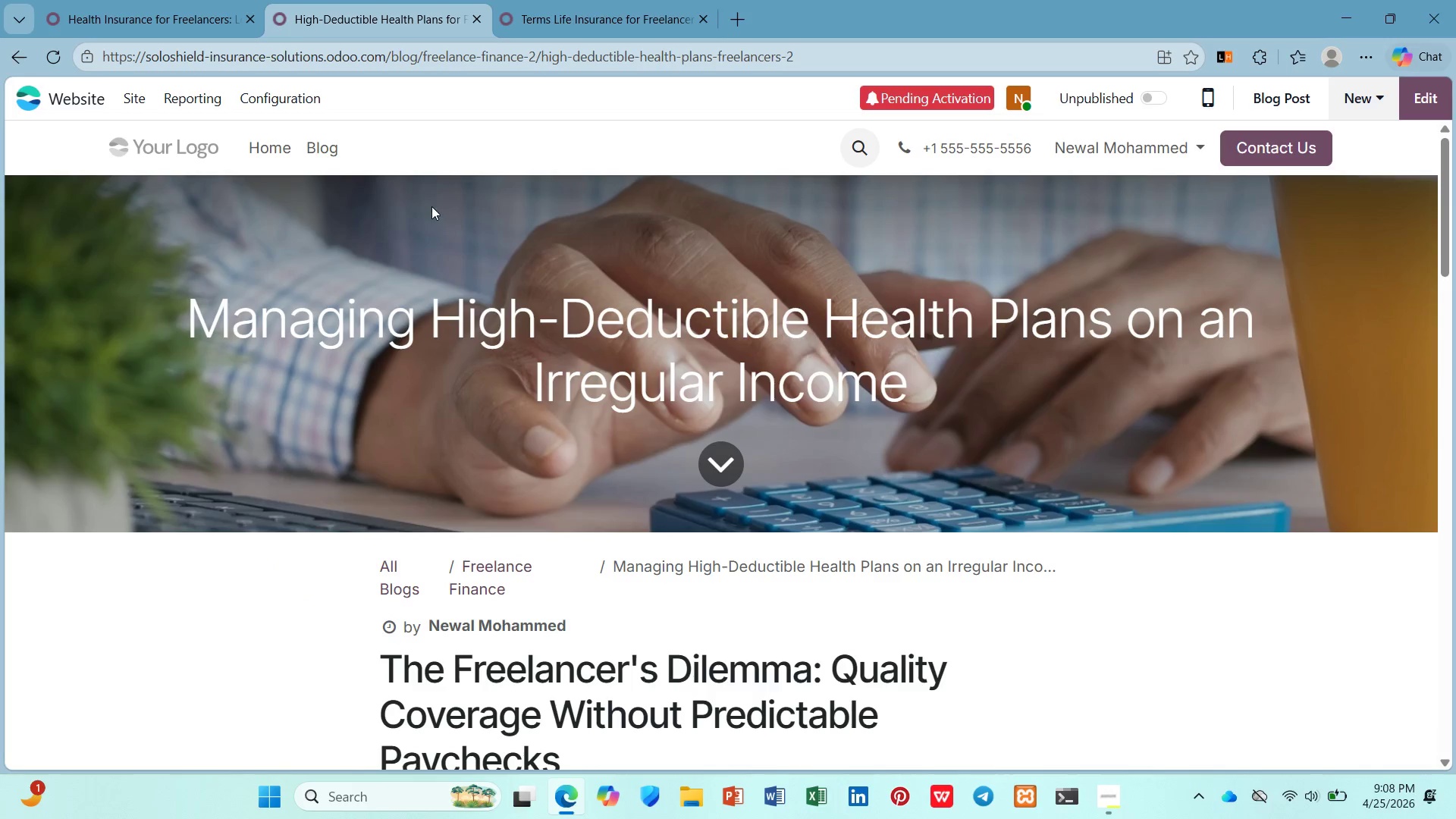 
left_click([167, 19])
 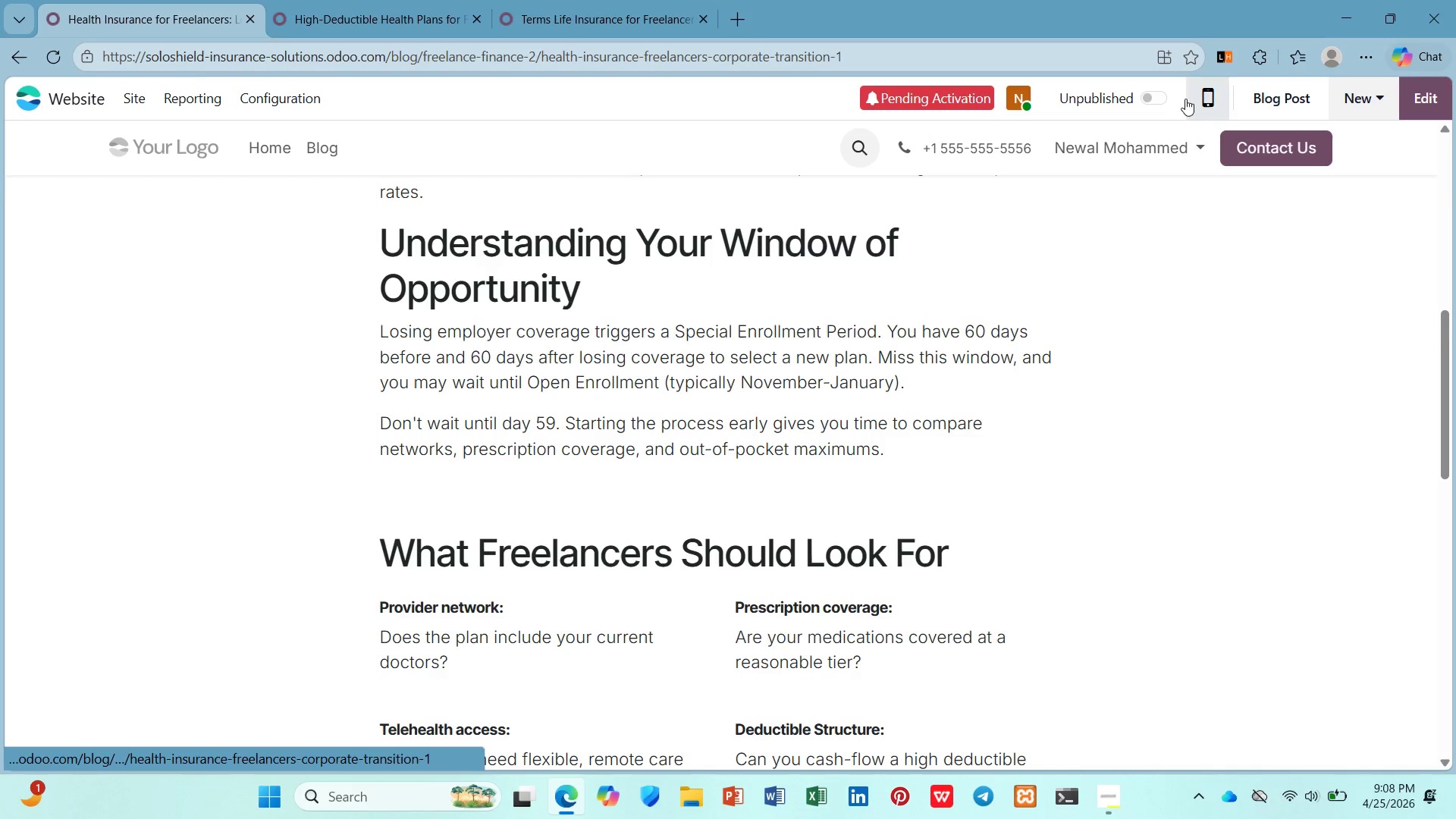 
left_click([1164, 94])
 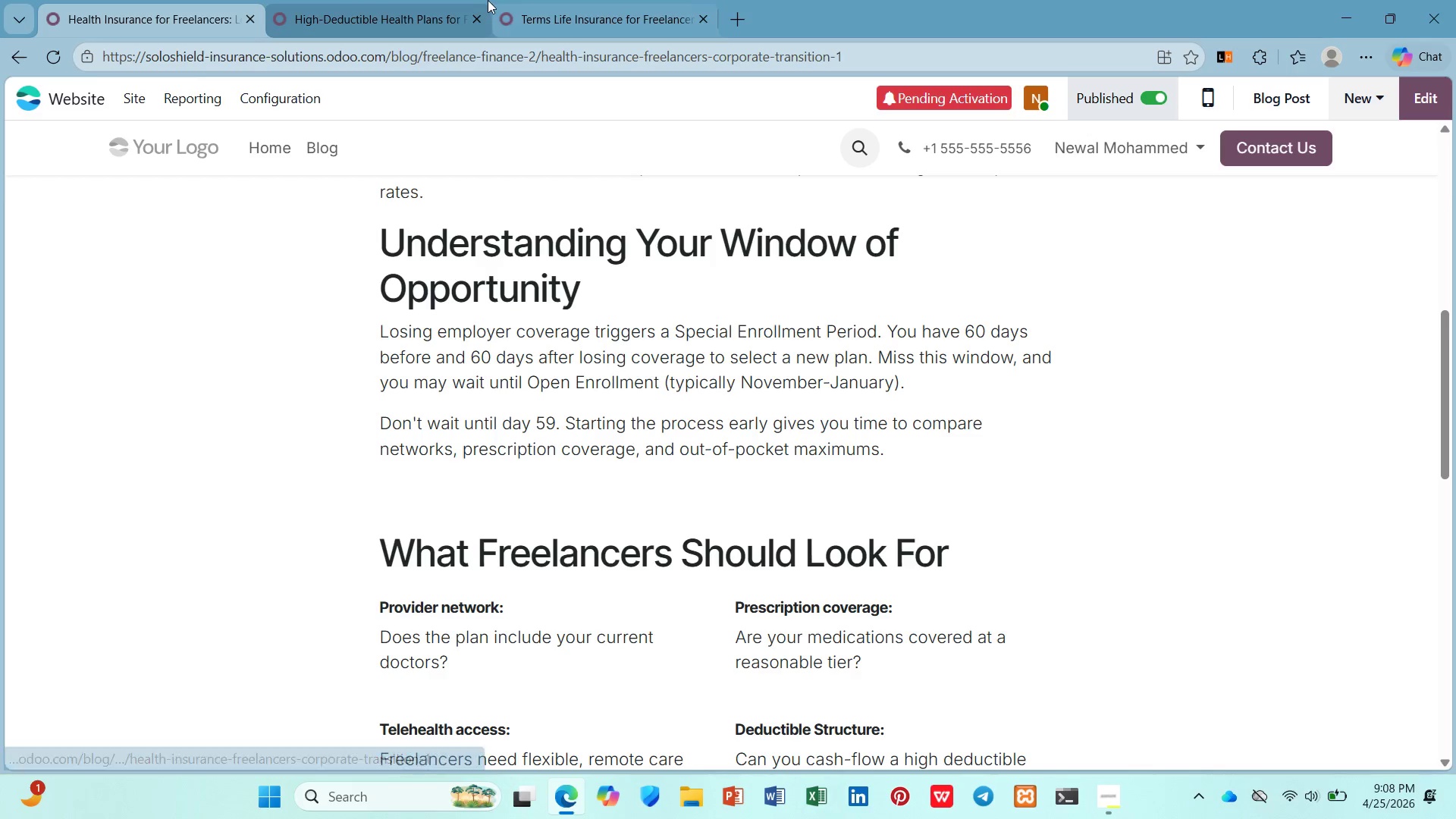 
left_click([419, 0])
 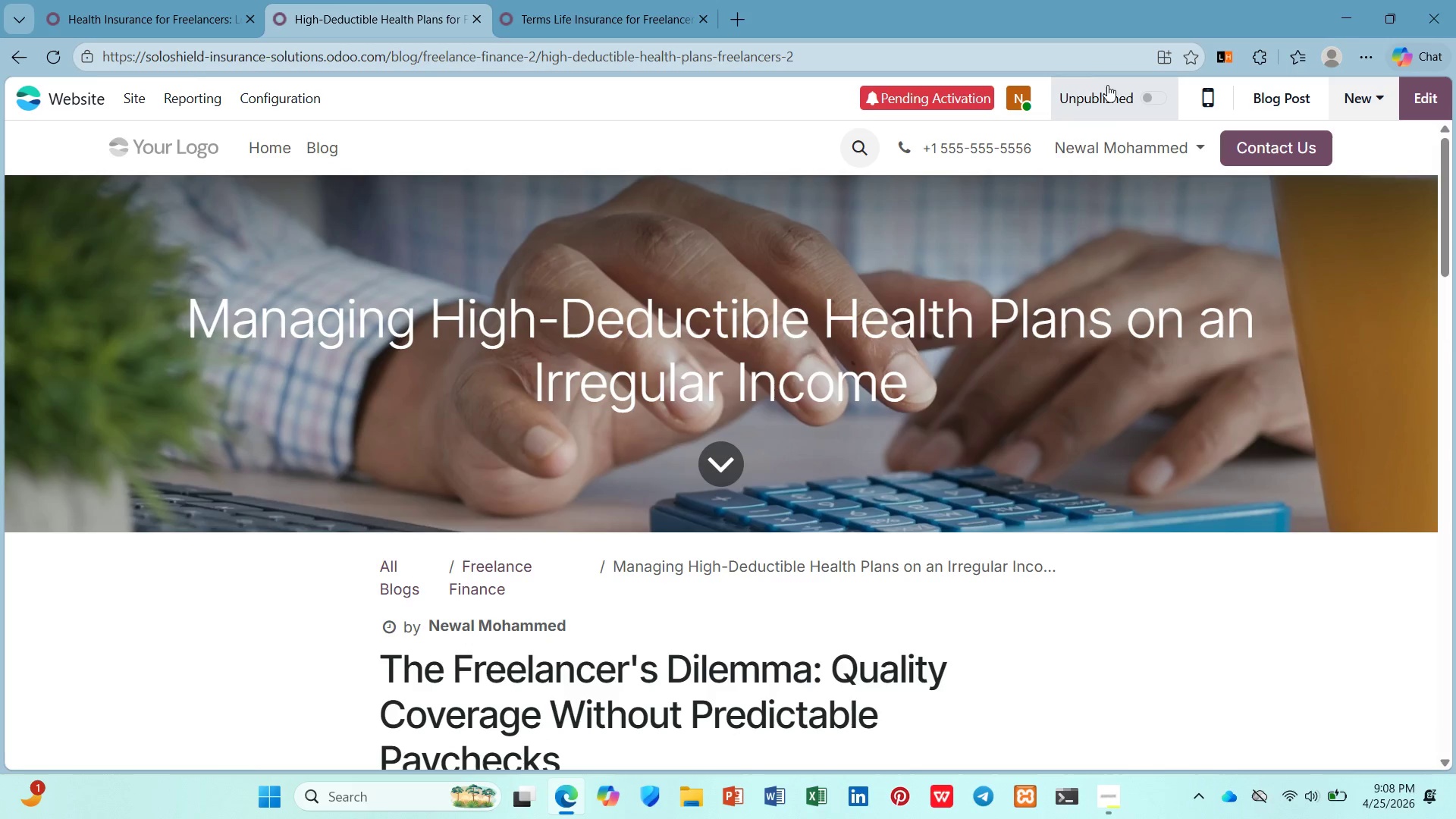 
left_click([1152, 92])
 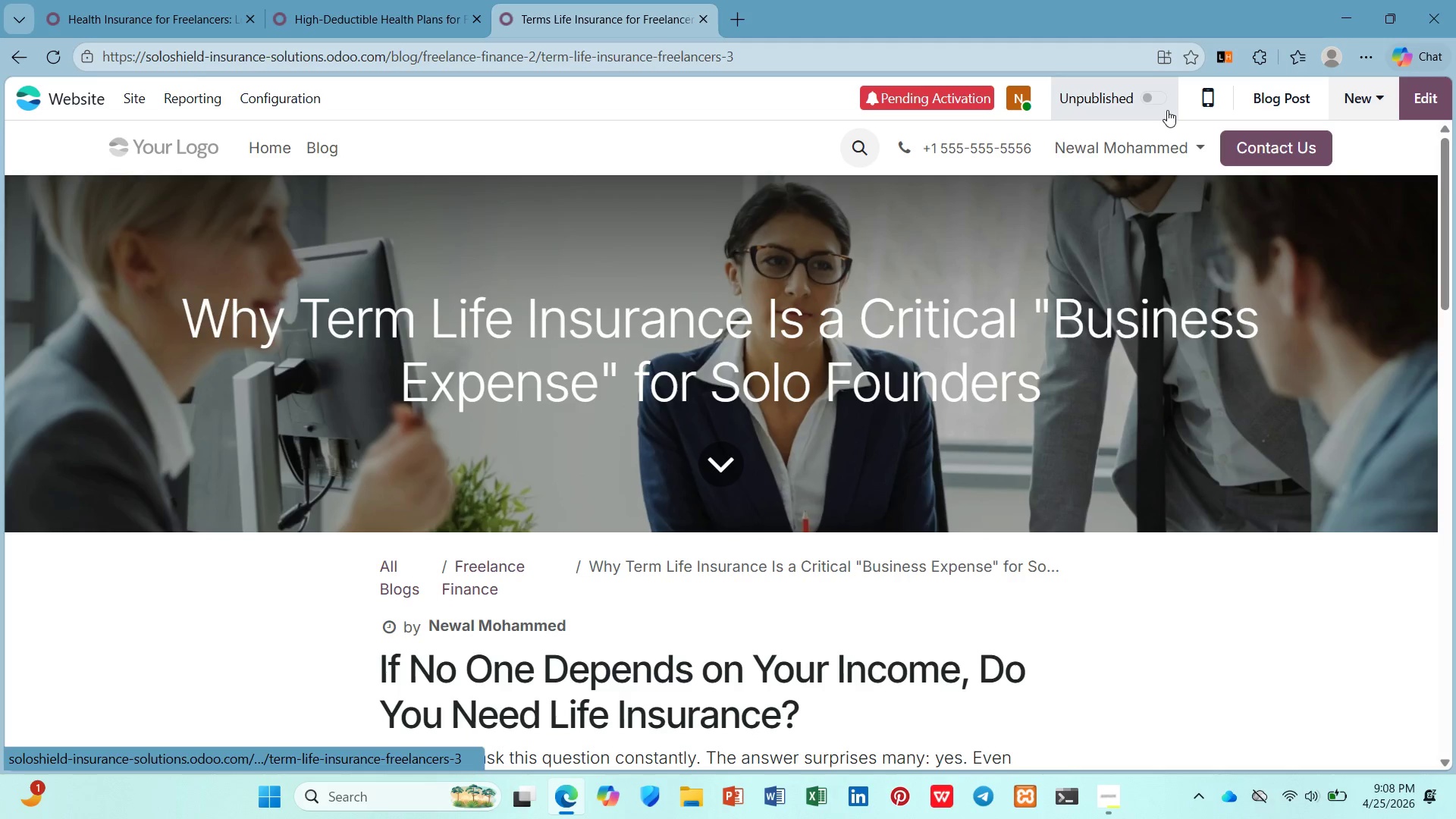 
left_click([1161, 108])
 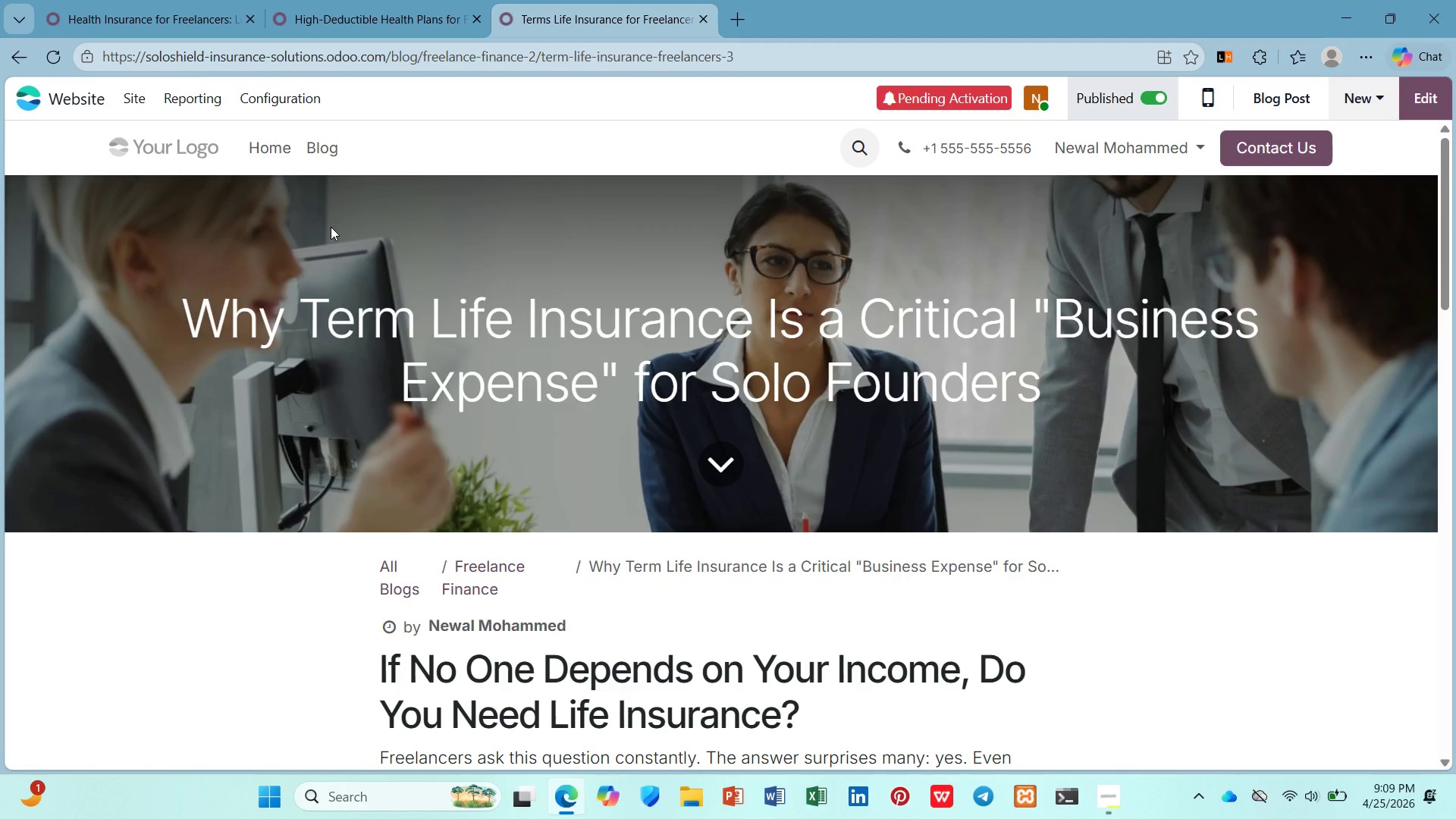 
wait(11.72)
 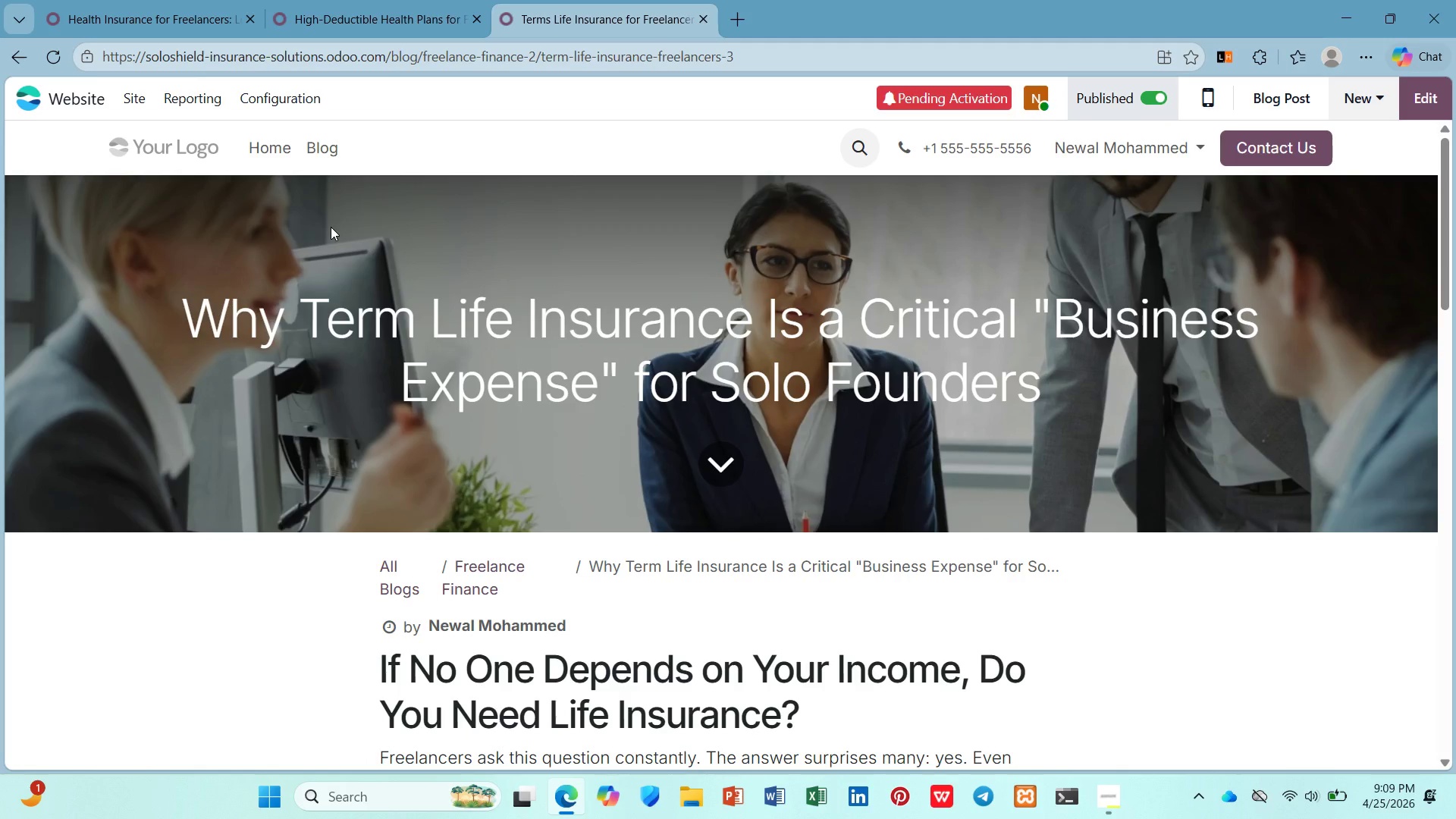 
left_click([143, 0])
 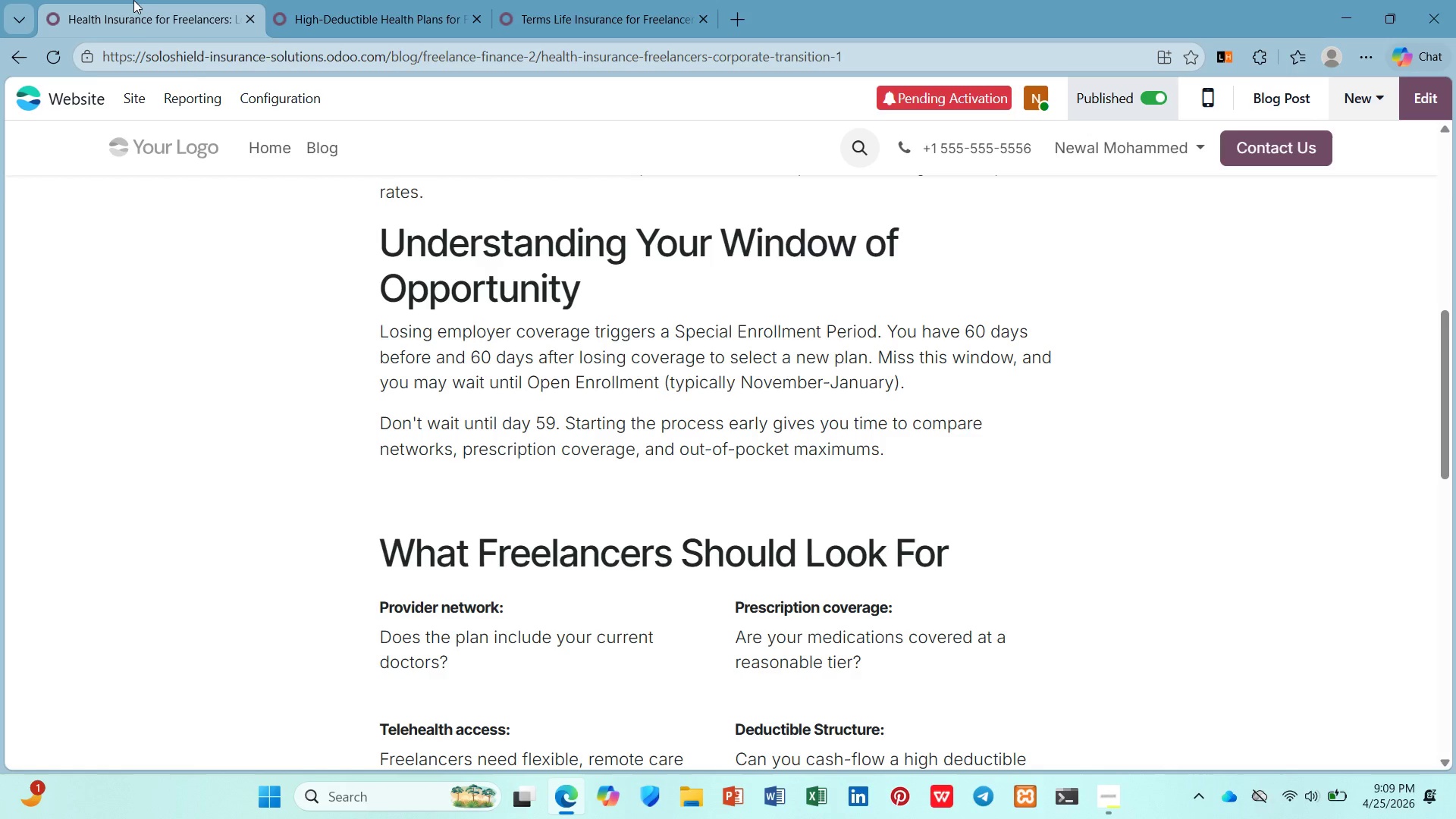 
wait(5.23)
 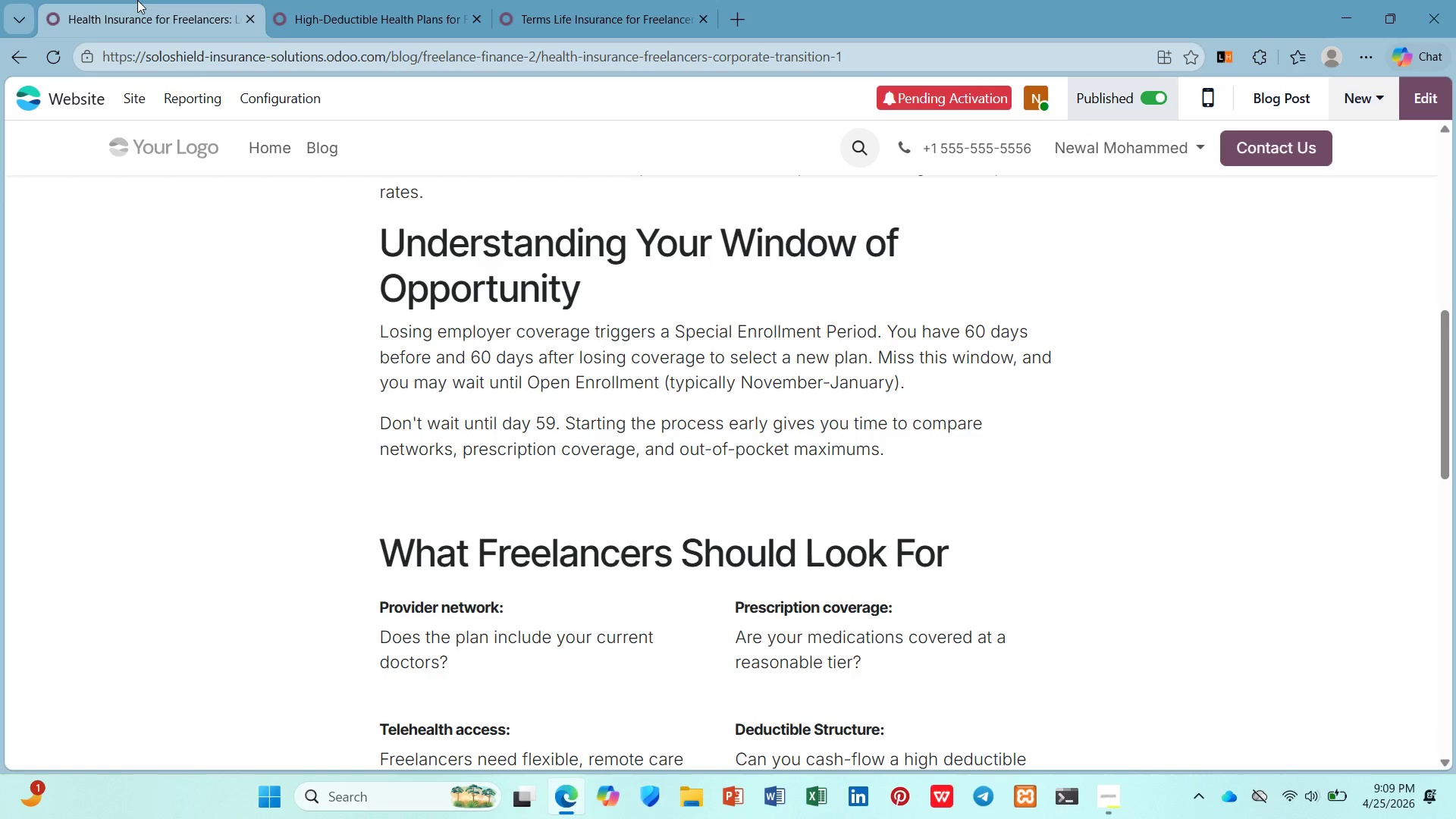 
scroll: coordinate [513, 363], scroll_direction: down, amount: 9.0
 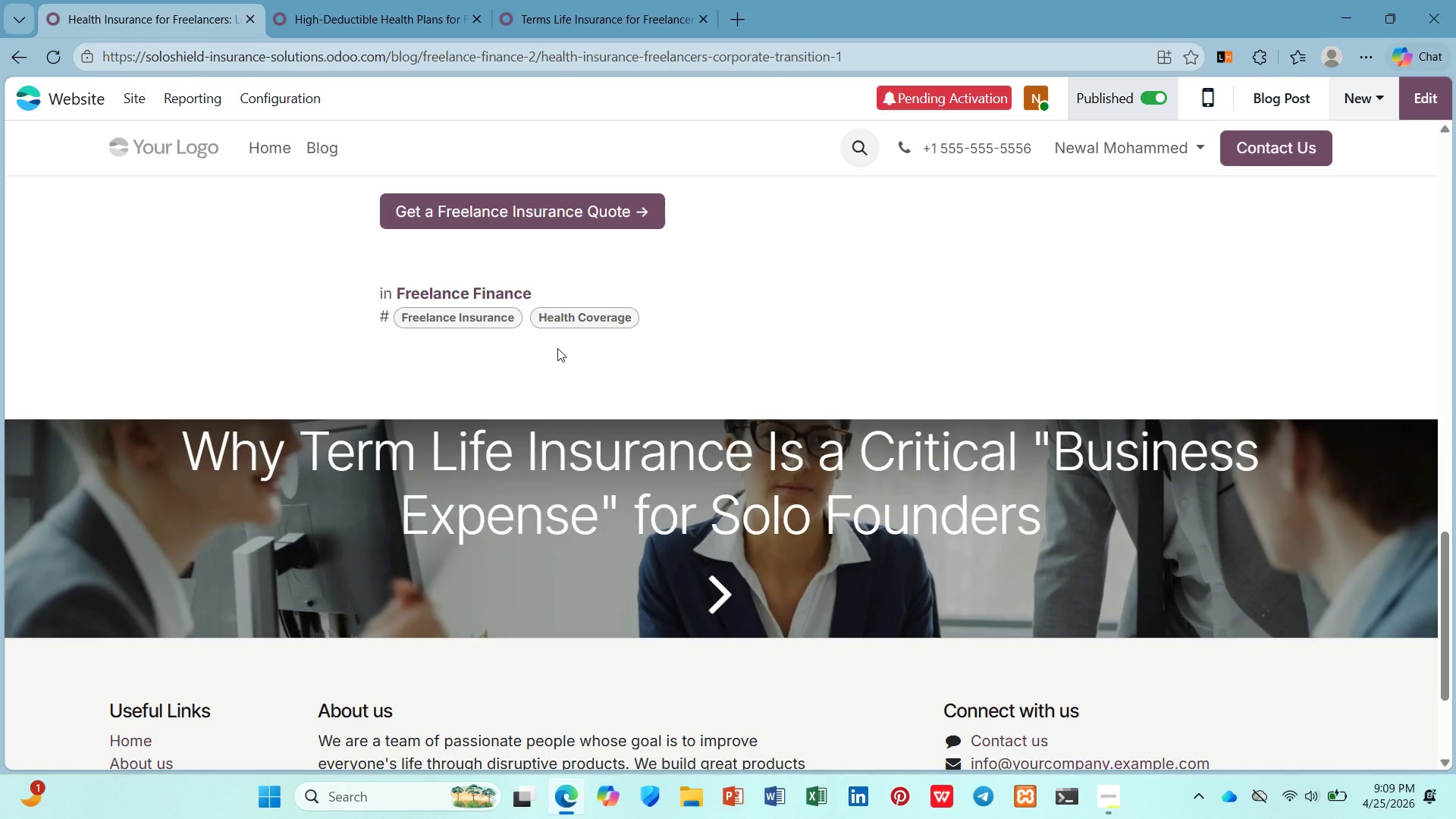 
wait(47.6)
 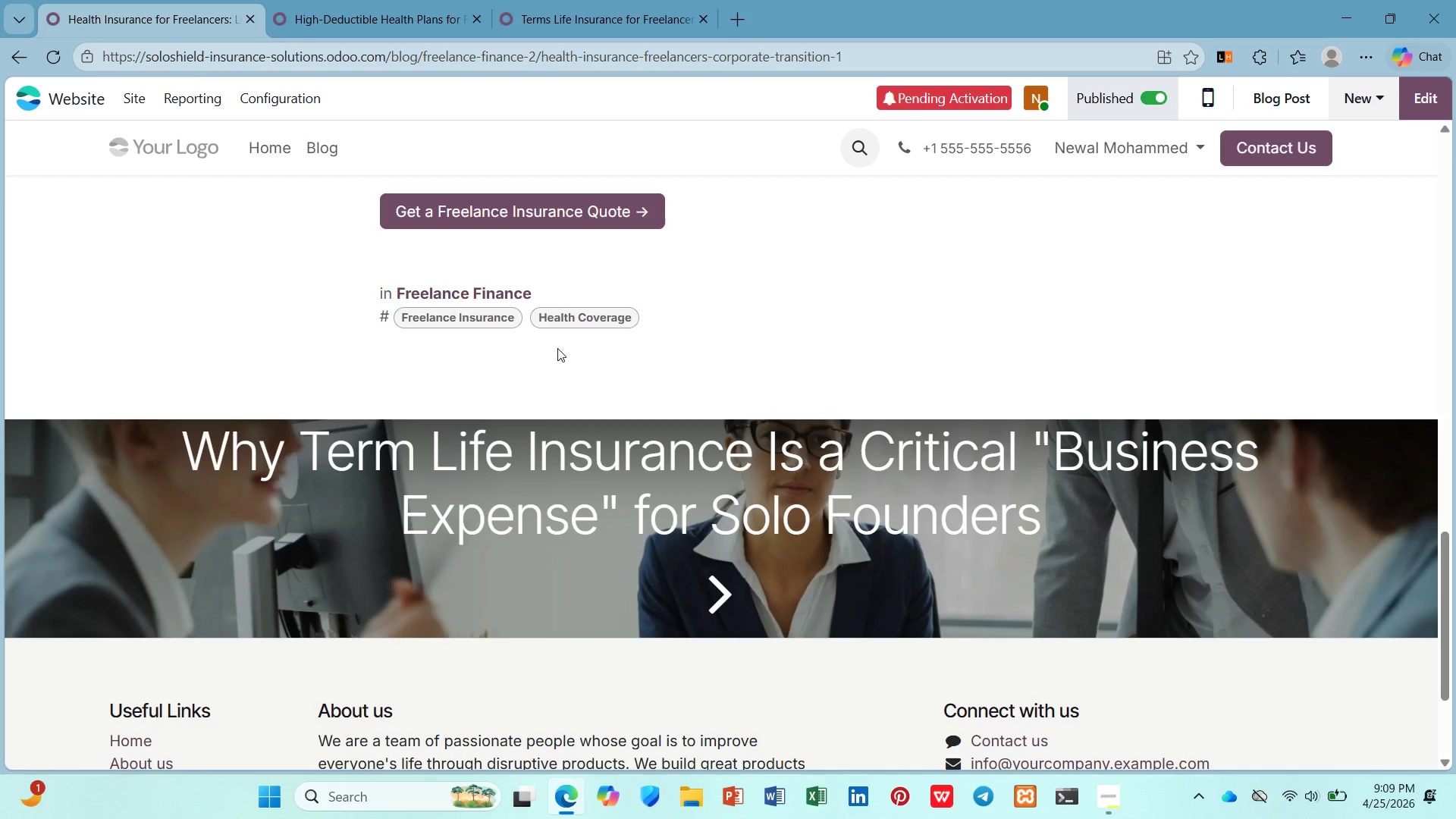 
left_click([411, 288])
 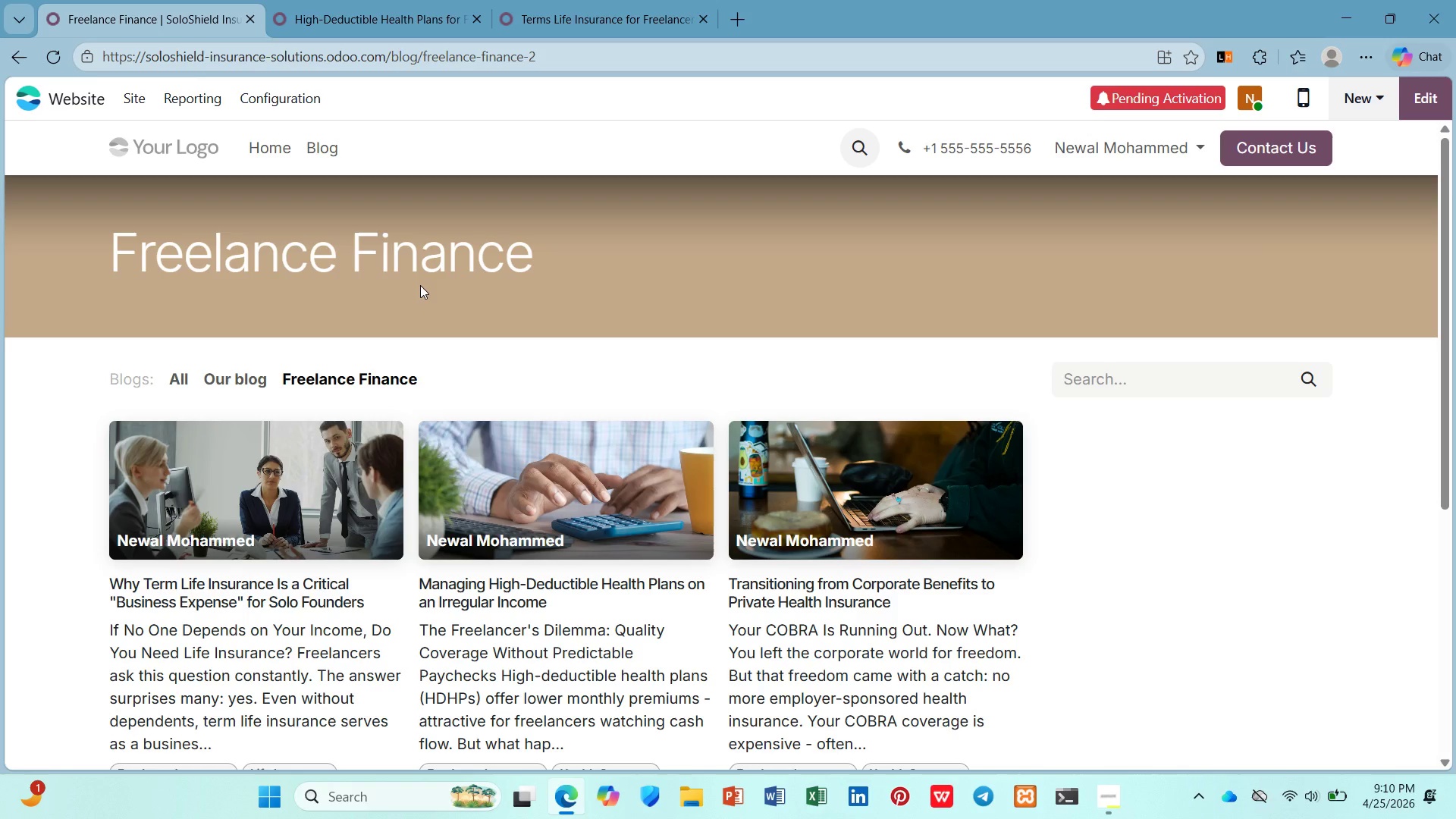 
wait(6.49)
 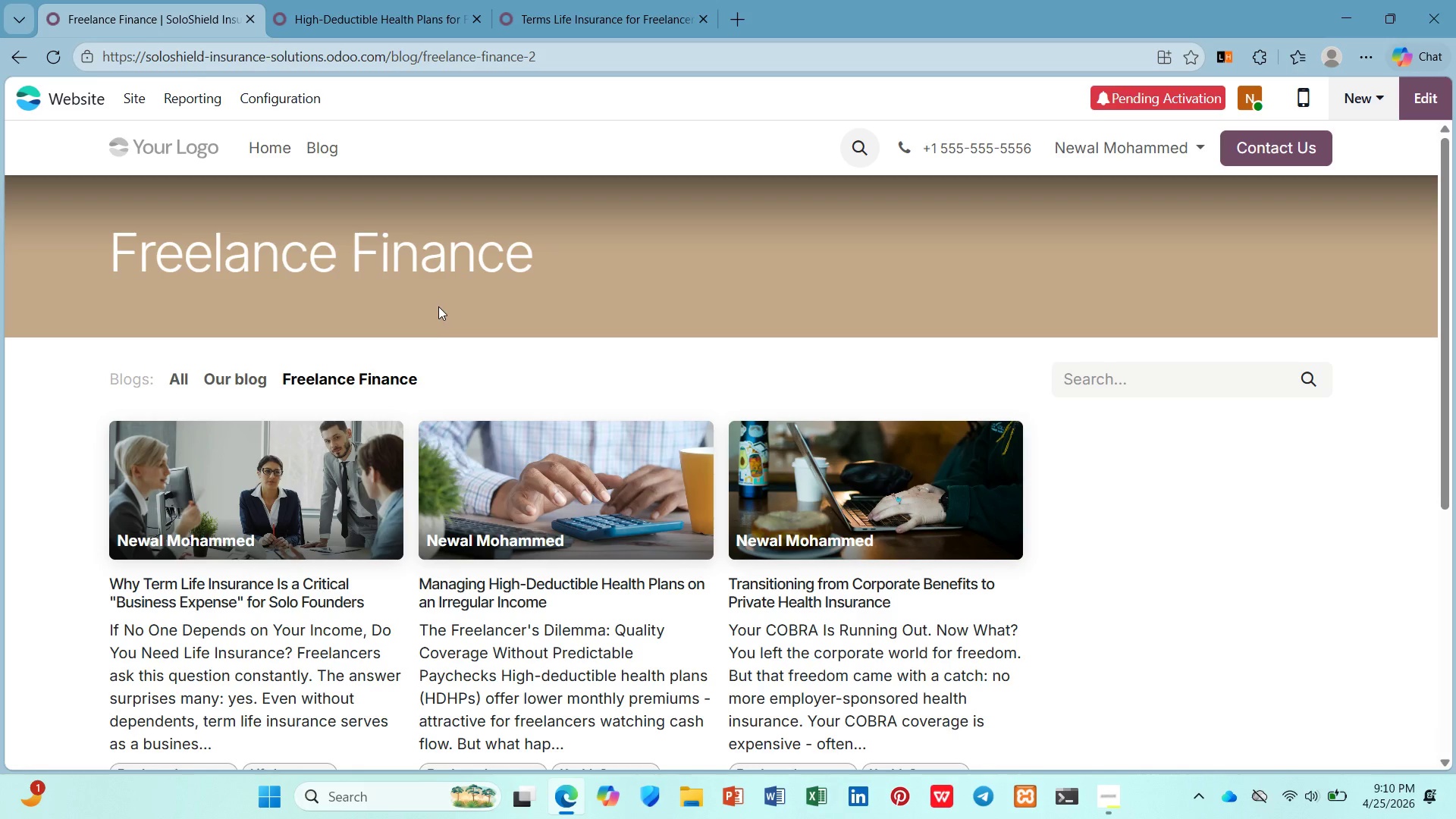 
hold_key(key=ControlLeft, duration=1.0)
scroll: coordinate [411, 268], scroll_direction: down, amount: 2.0
 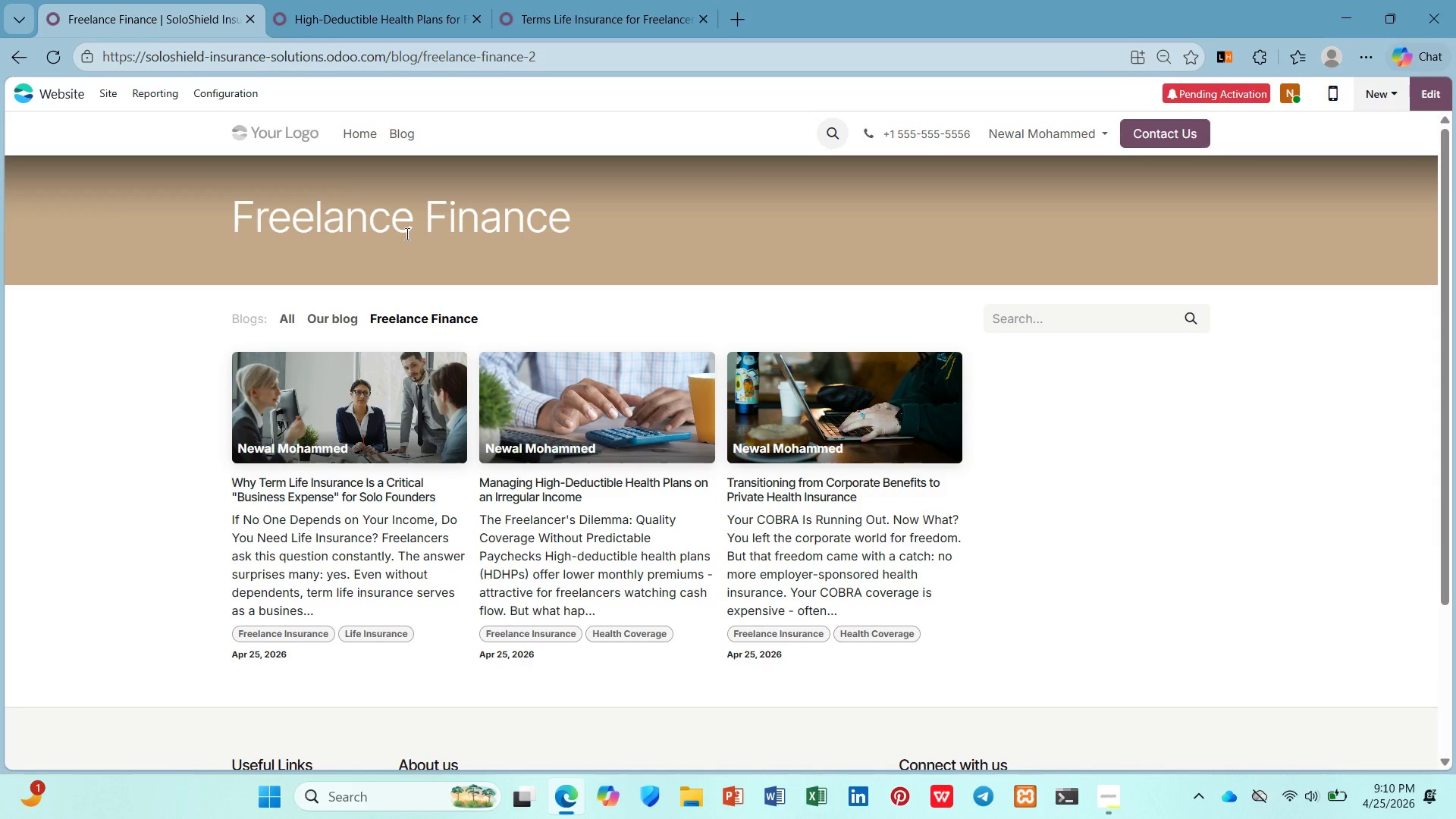 
key(PrintScreen)
 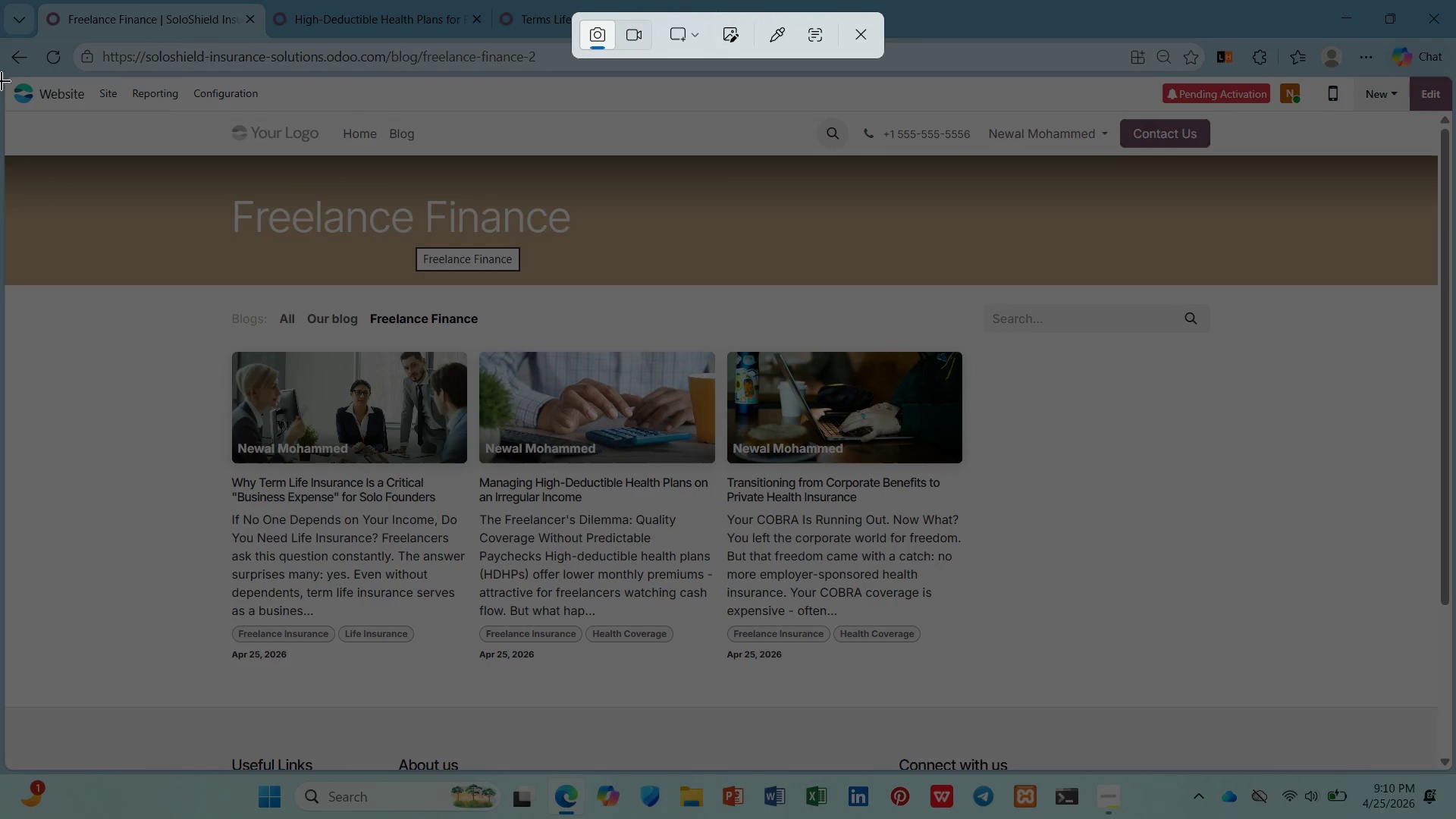 
left_click_drag(start_coordinate=[5, 77], to_coordinate=[1455, 772])
 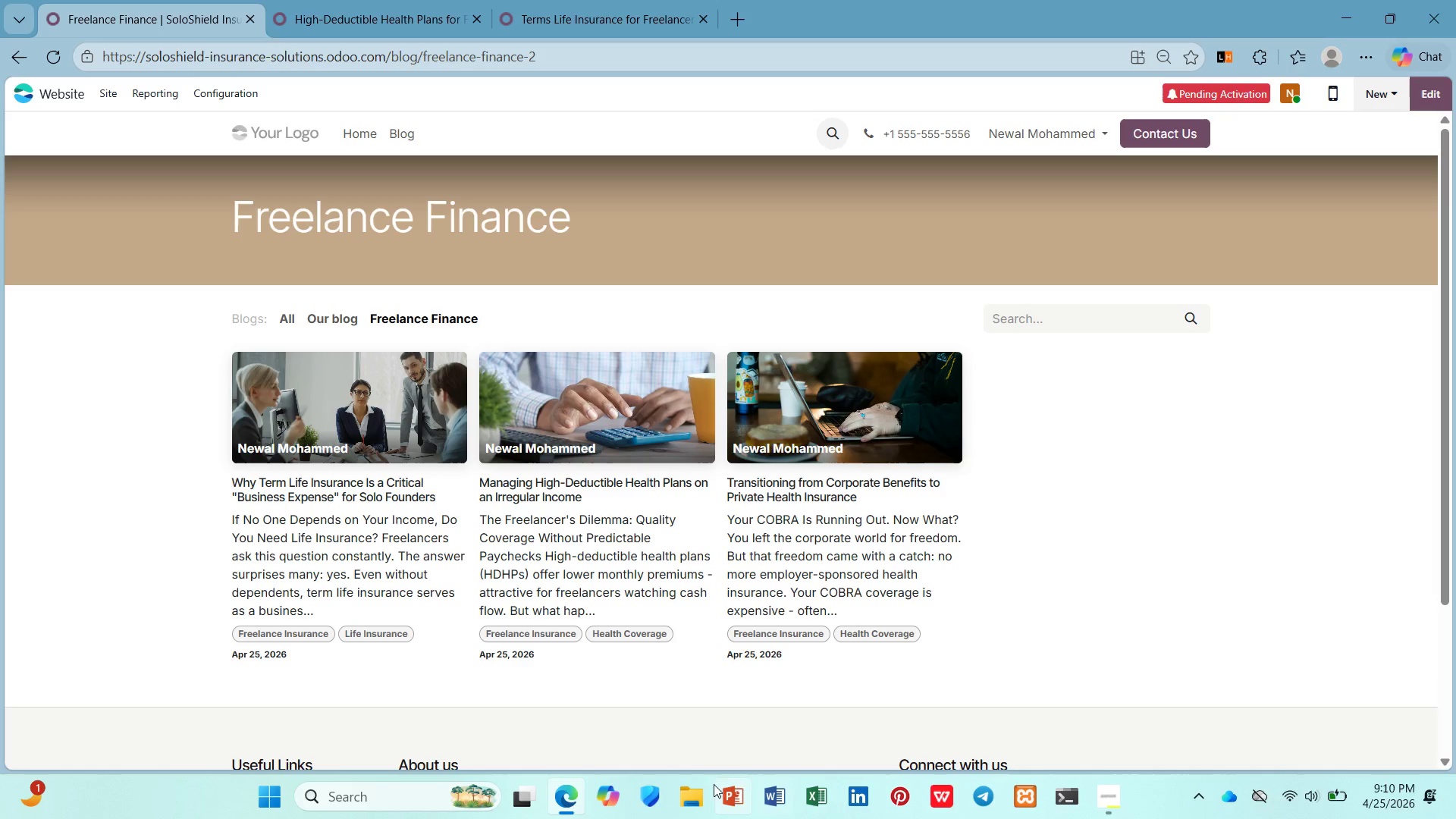 
left_click([697, 792])
 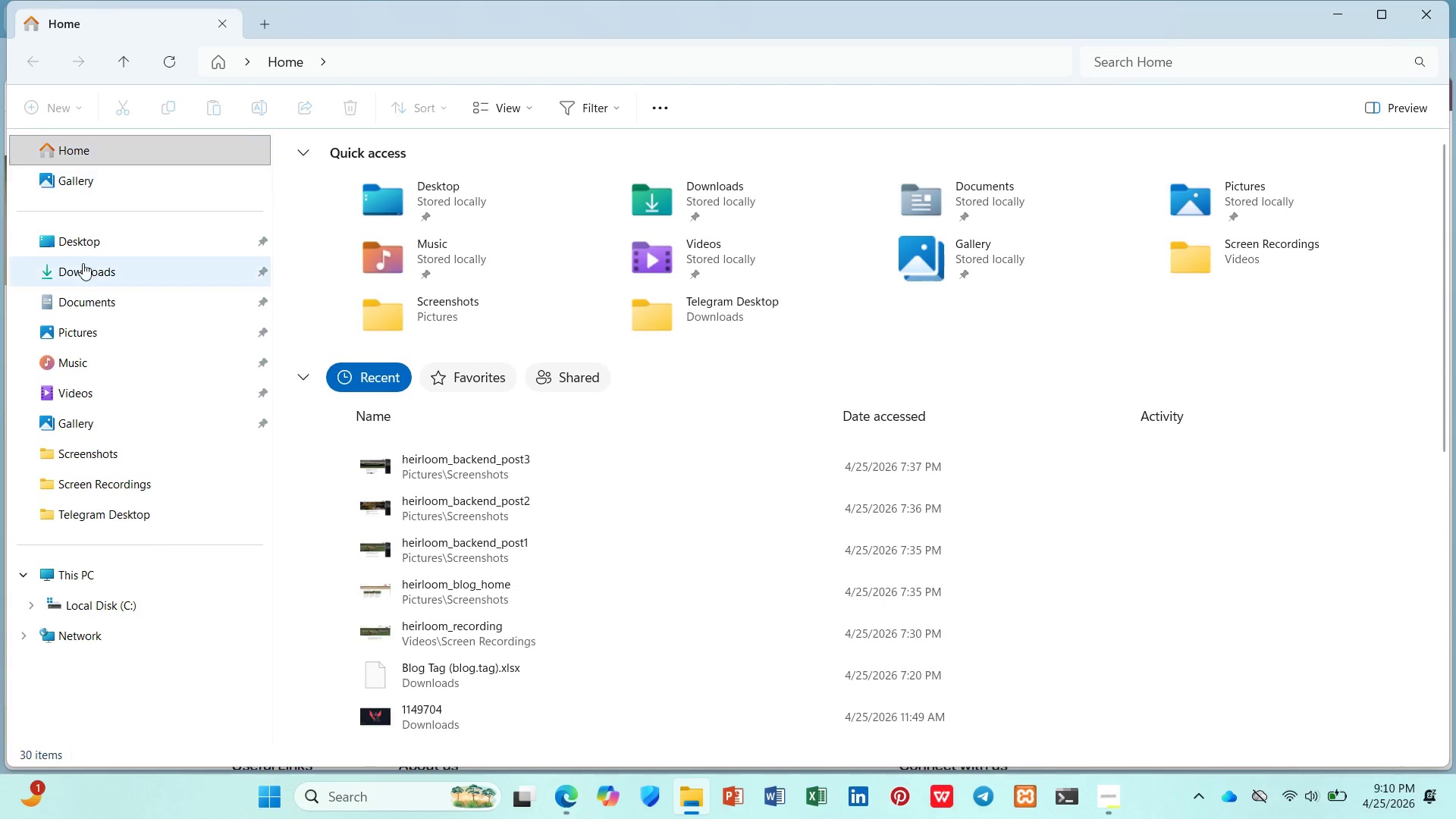 
left_click([114, 461])
 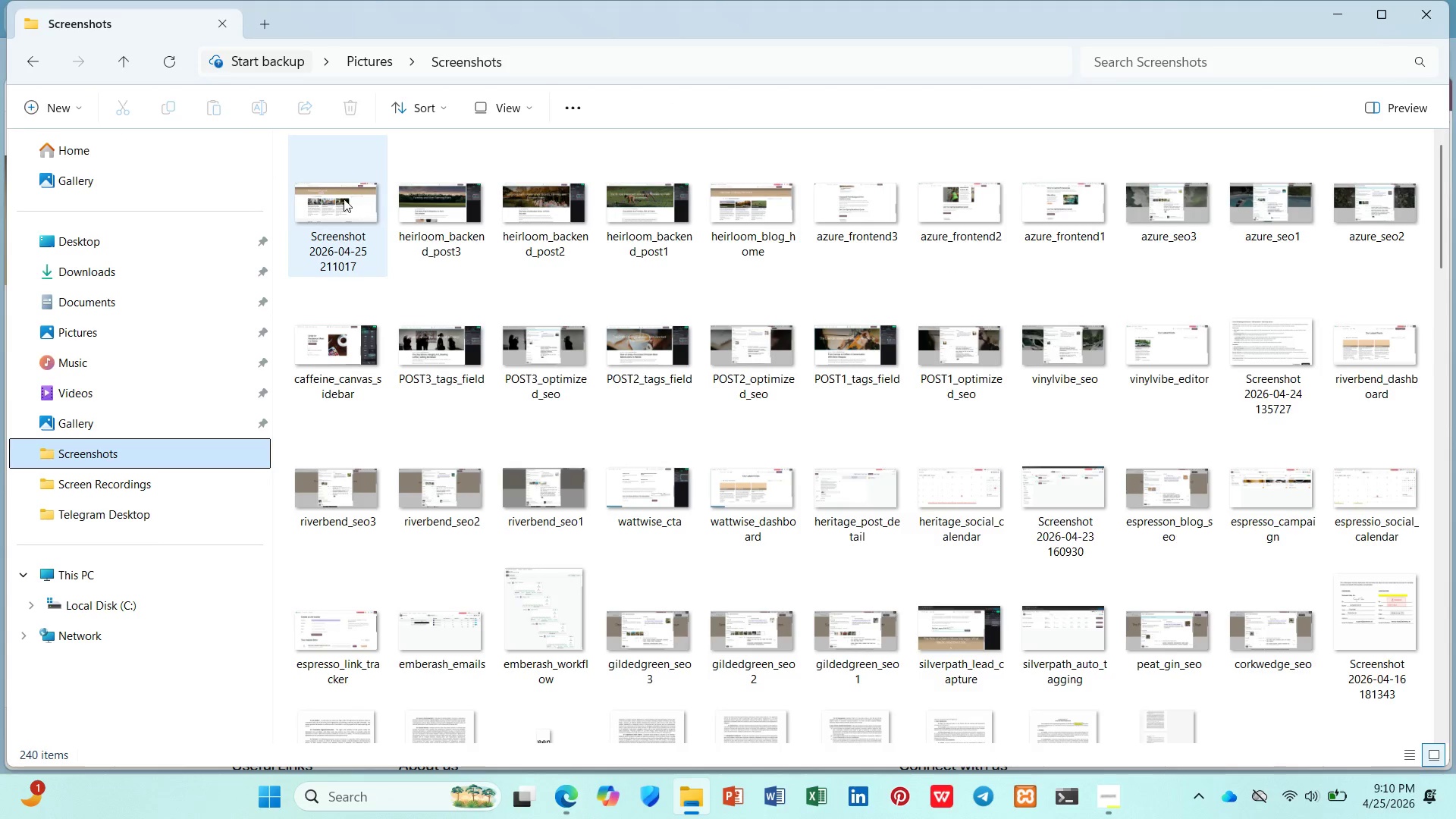 
right_click([344, 197])
 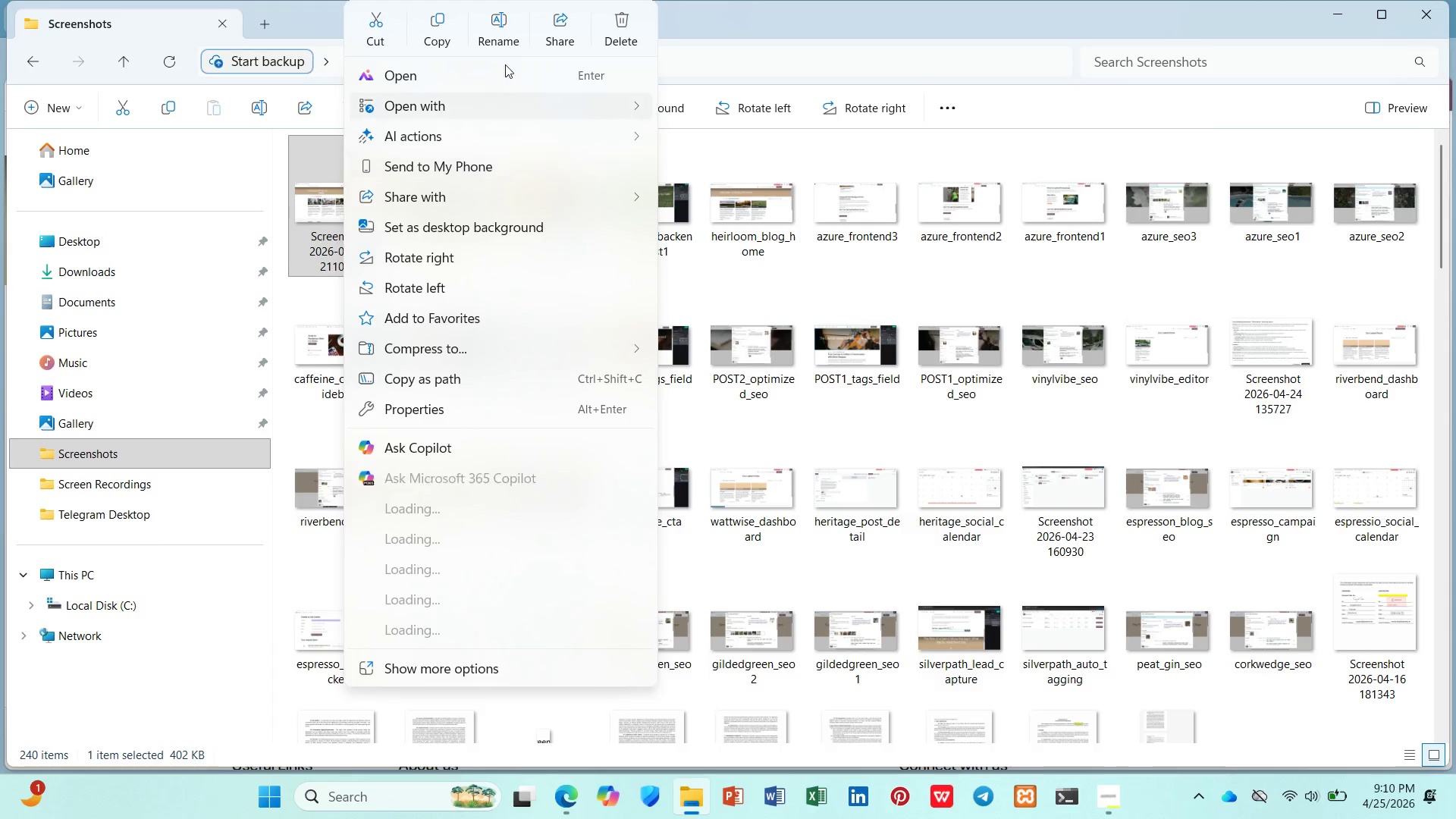 
left_click([507, 35])
 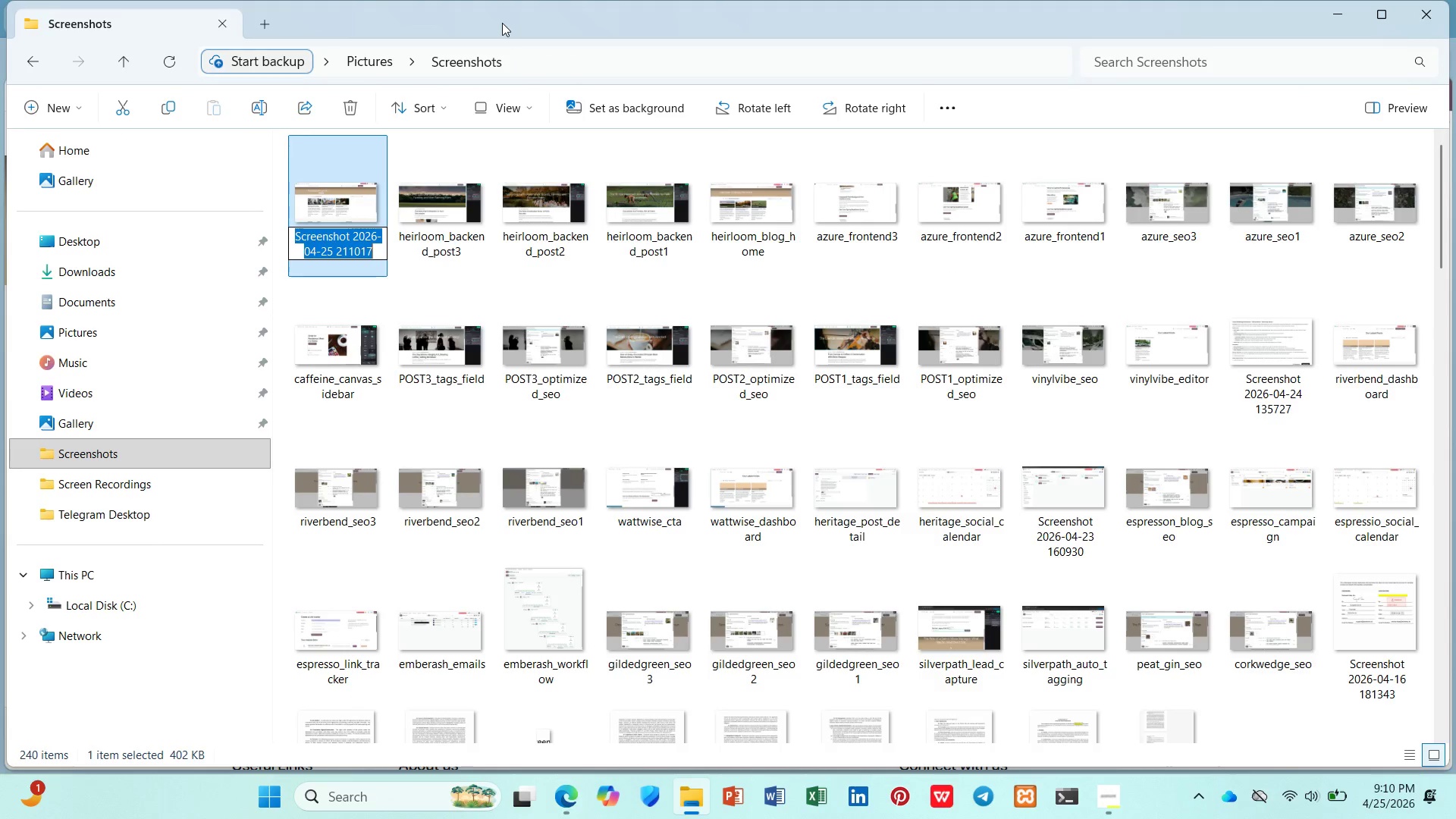 
type(soloshield_backend_)
 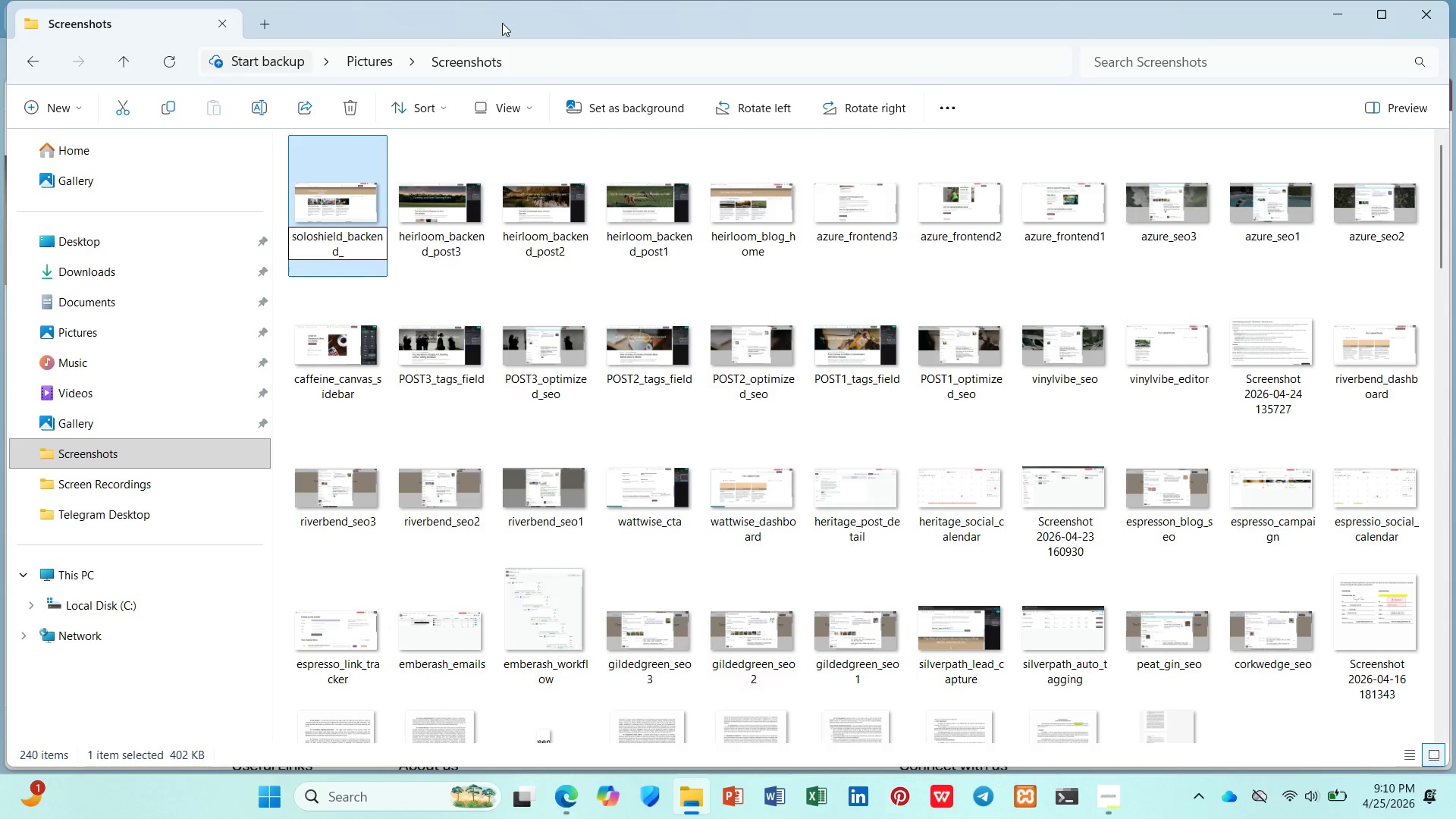 
wait(12.94)
 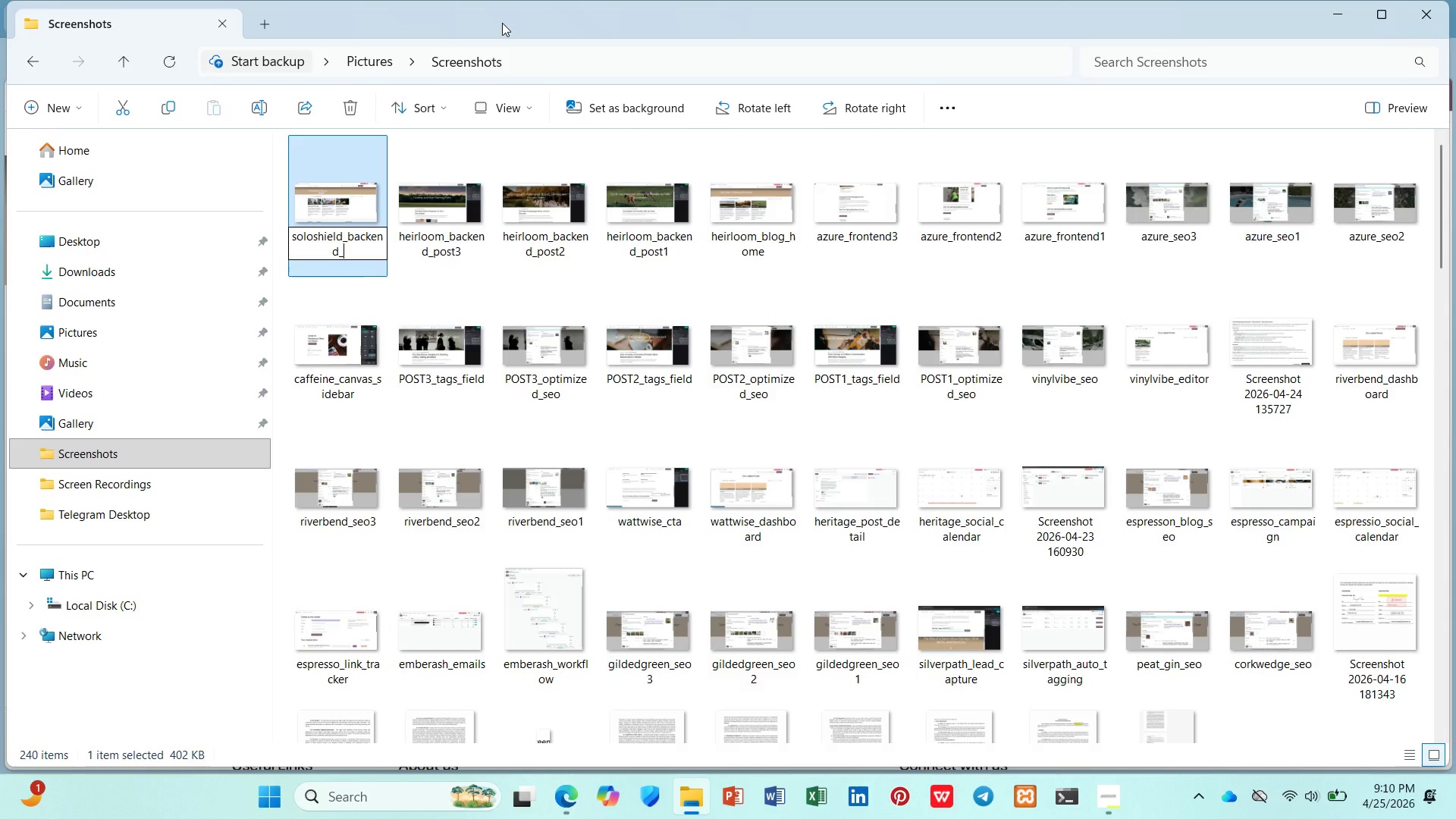 
left_click_drag(start_coordinate=[347, 239], to_coordinate=[352, 260])
 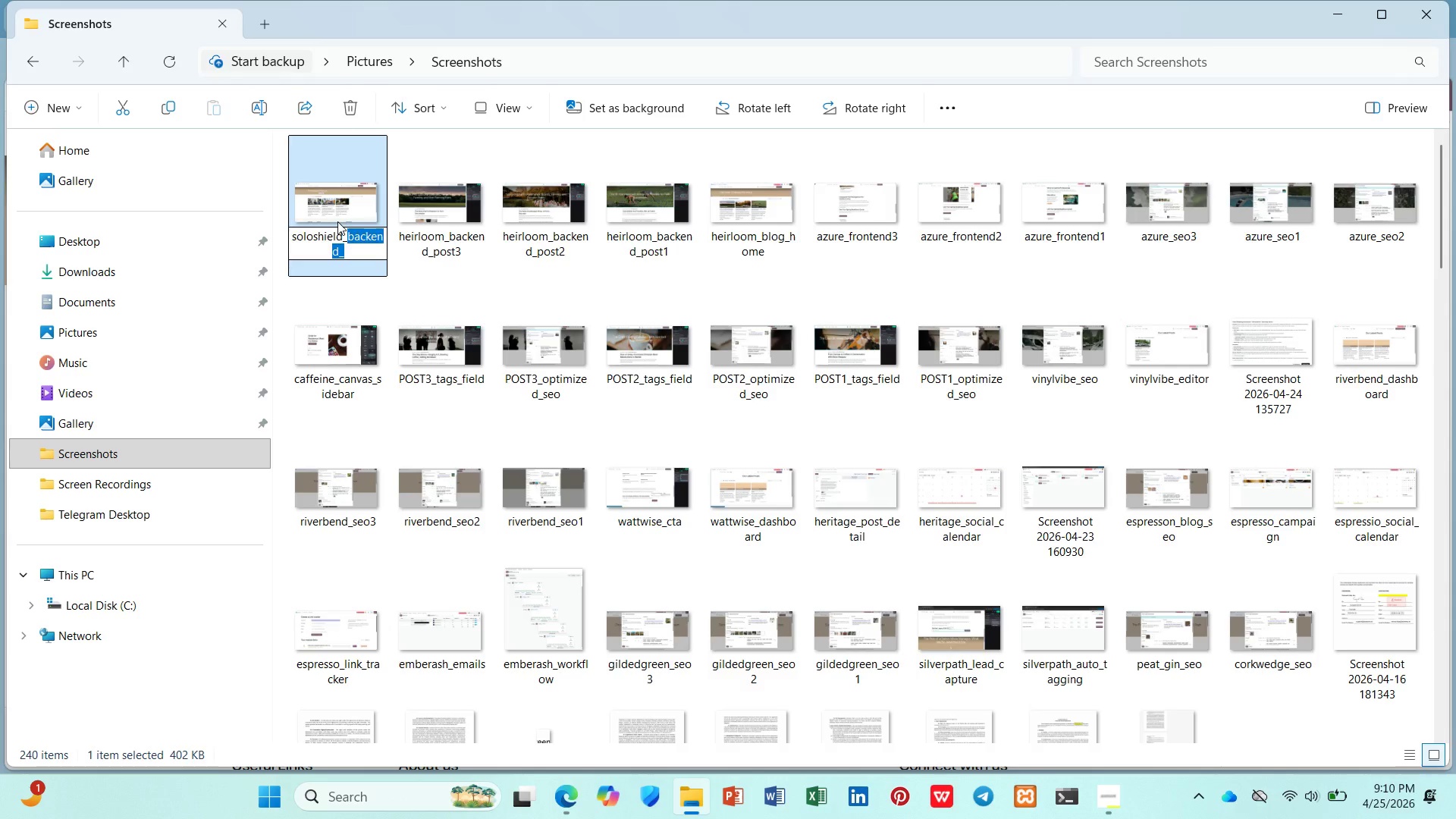 
type(freelance_finance)
 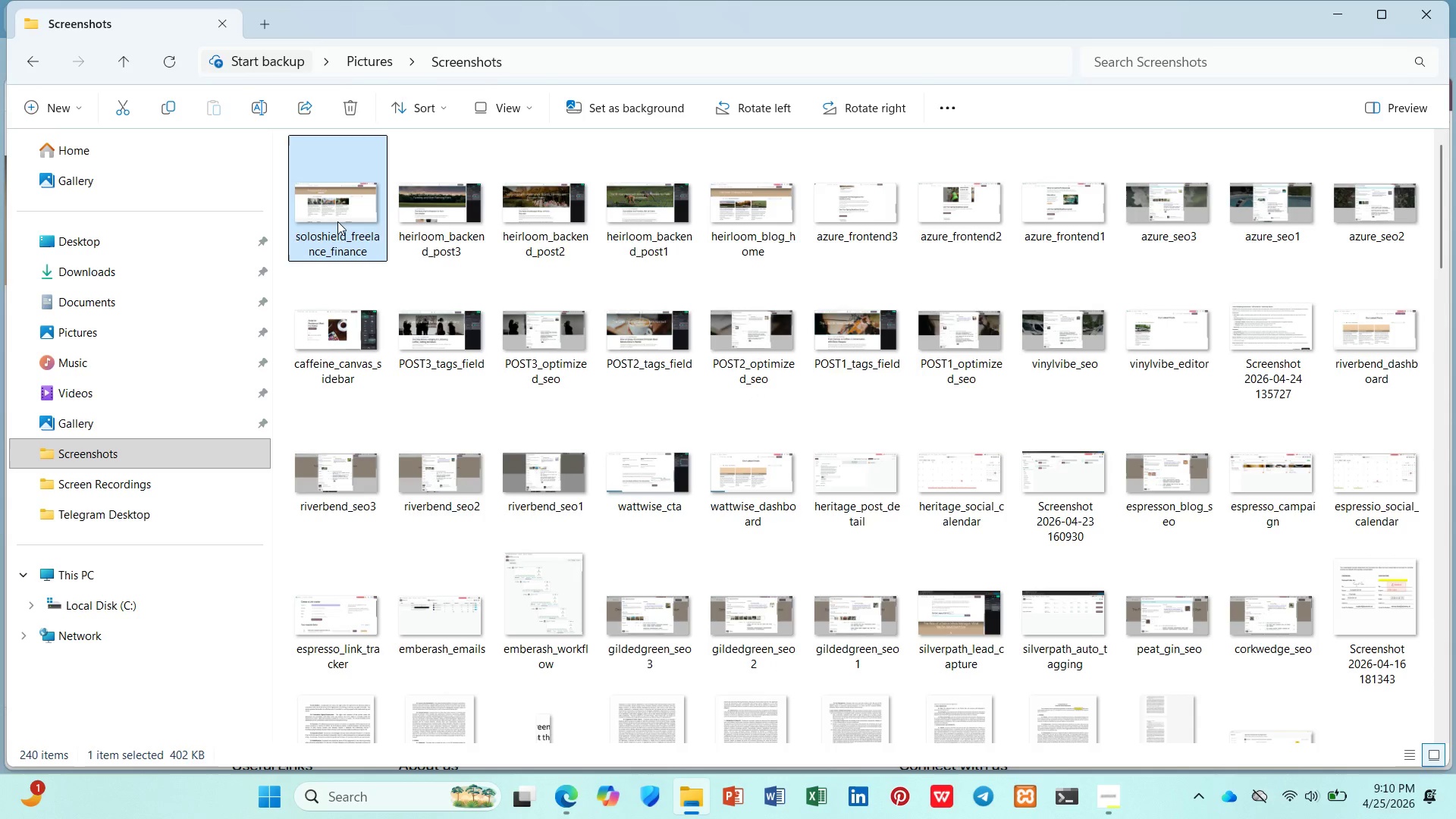 
 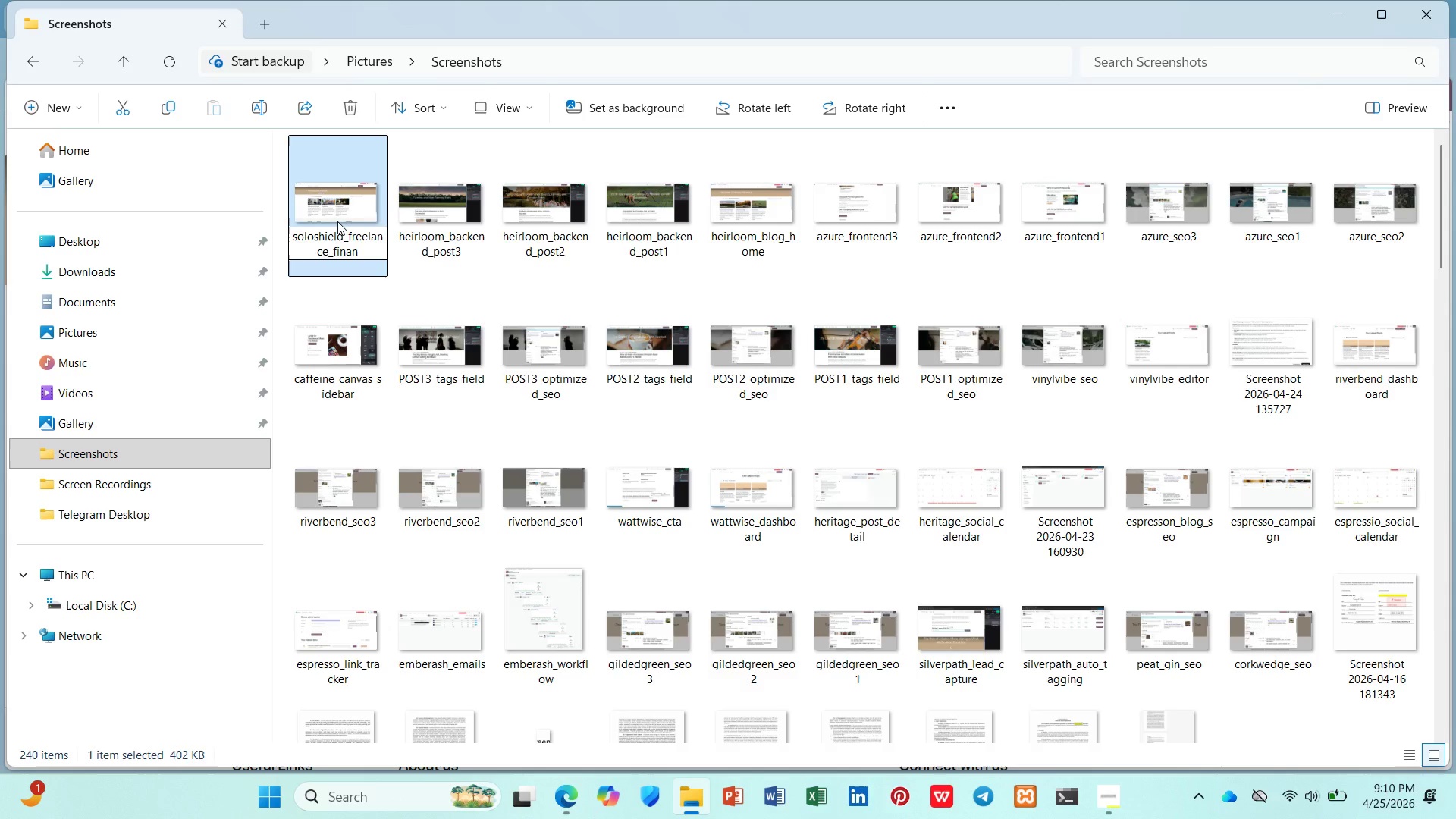 
key(Enter)
 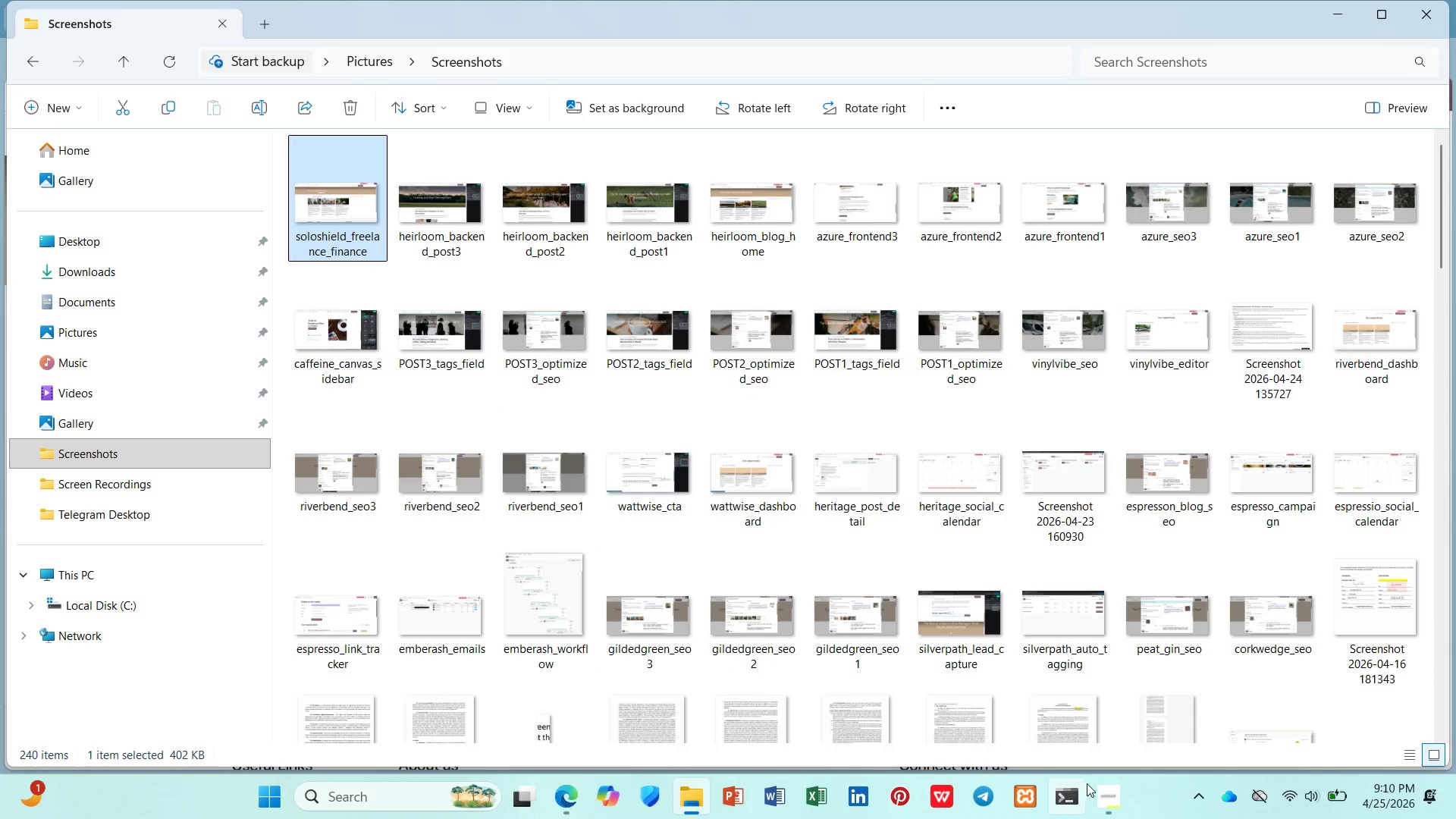 
wait(5.61)
 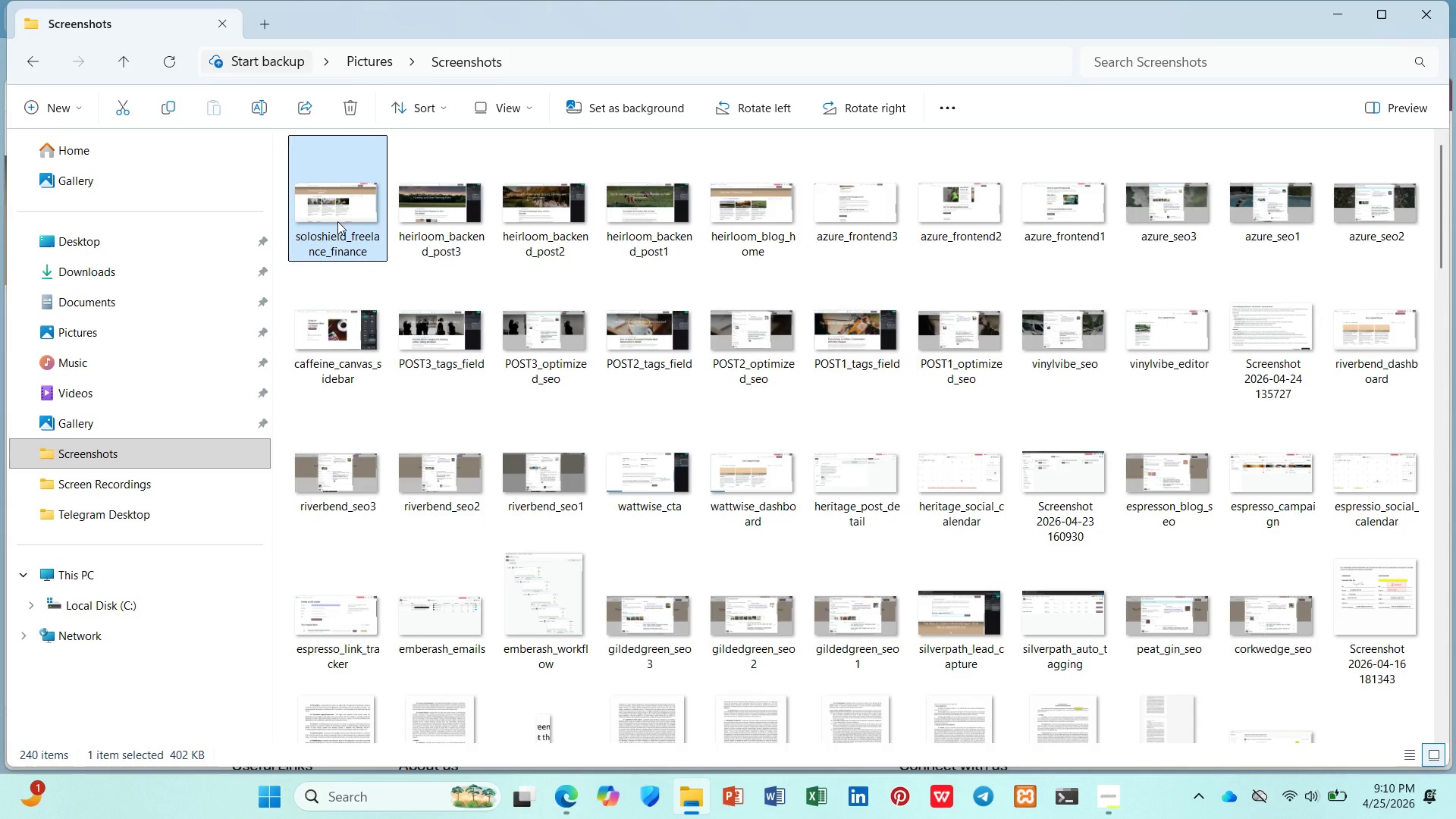 
left_click([703, 796])
 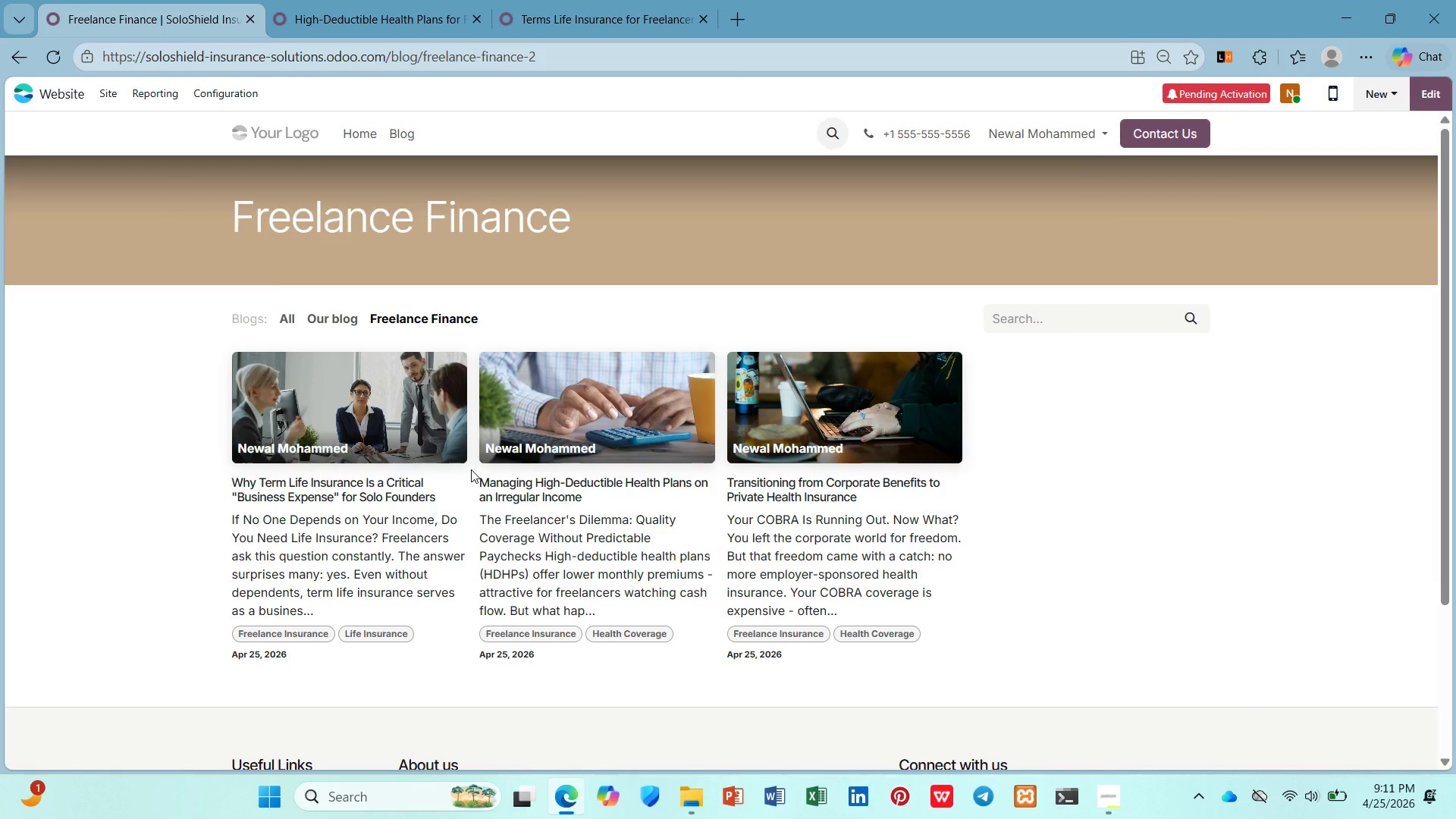 
hold_key(key=ControlLeft, duration=1.06)
scroll: coordinate [472, 469], scroll_direction: up, amount: 2.0
 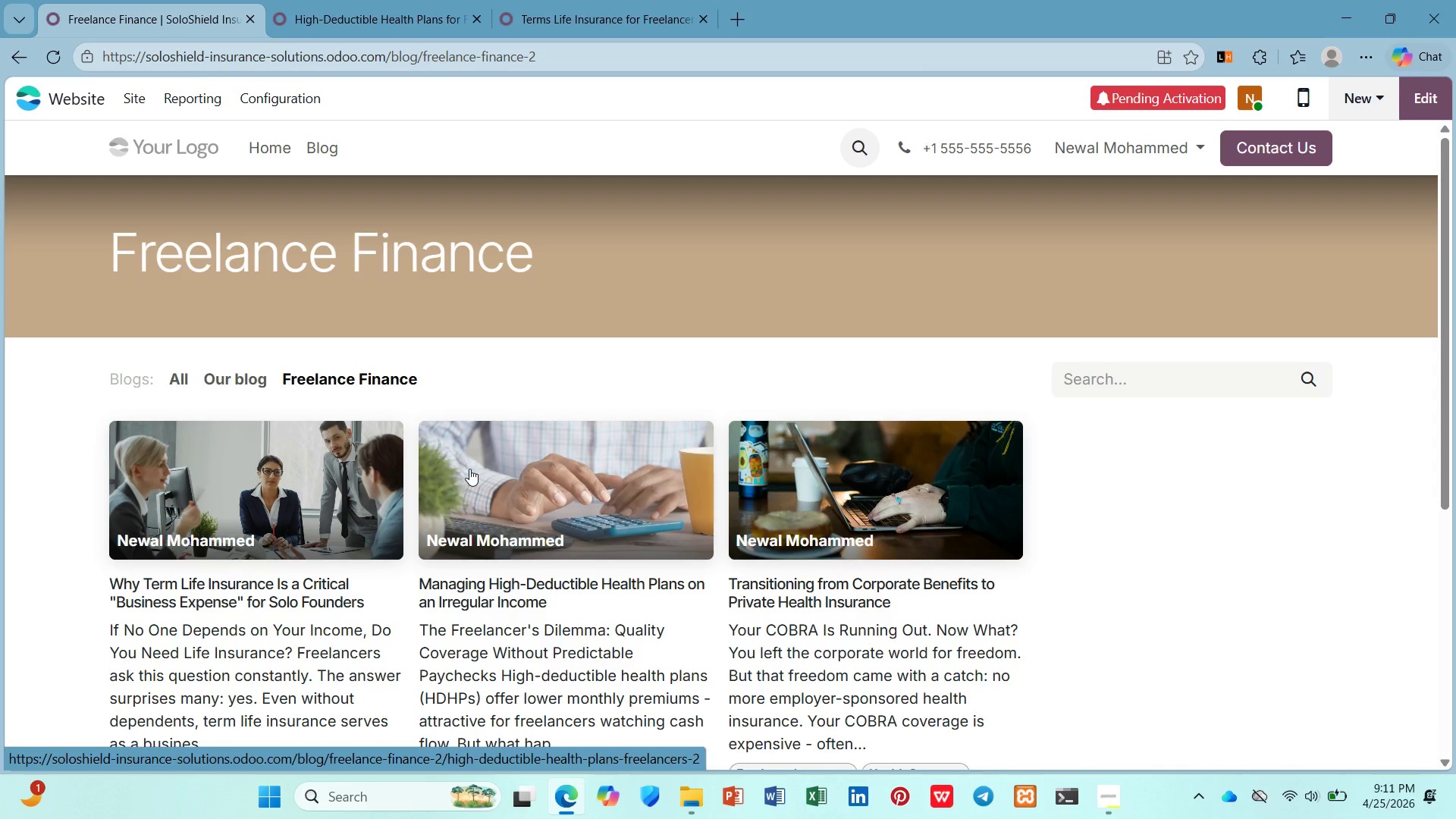 
wait(7.62)
 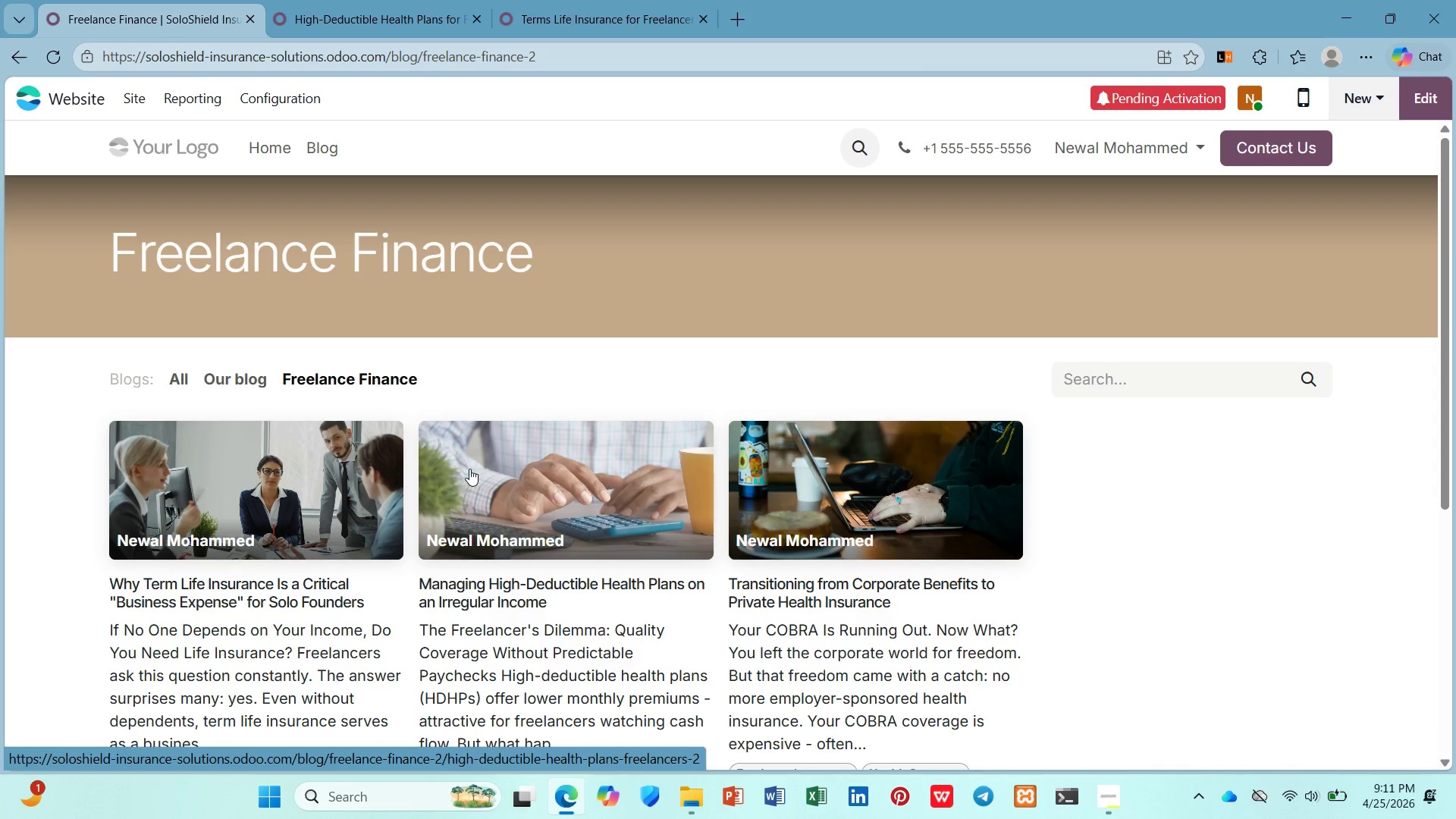 
scroll: coordinate [272, 500], scroll_direction: down, amount: 2.0
 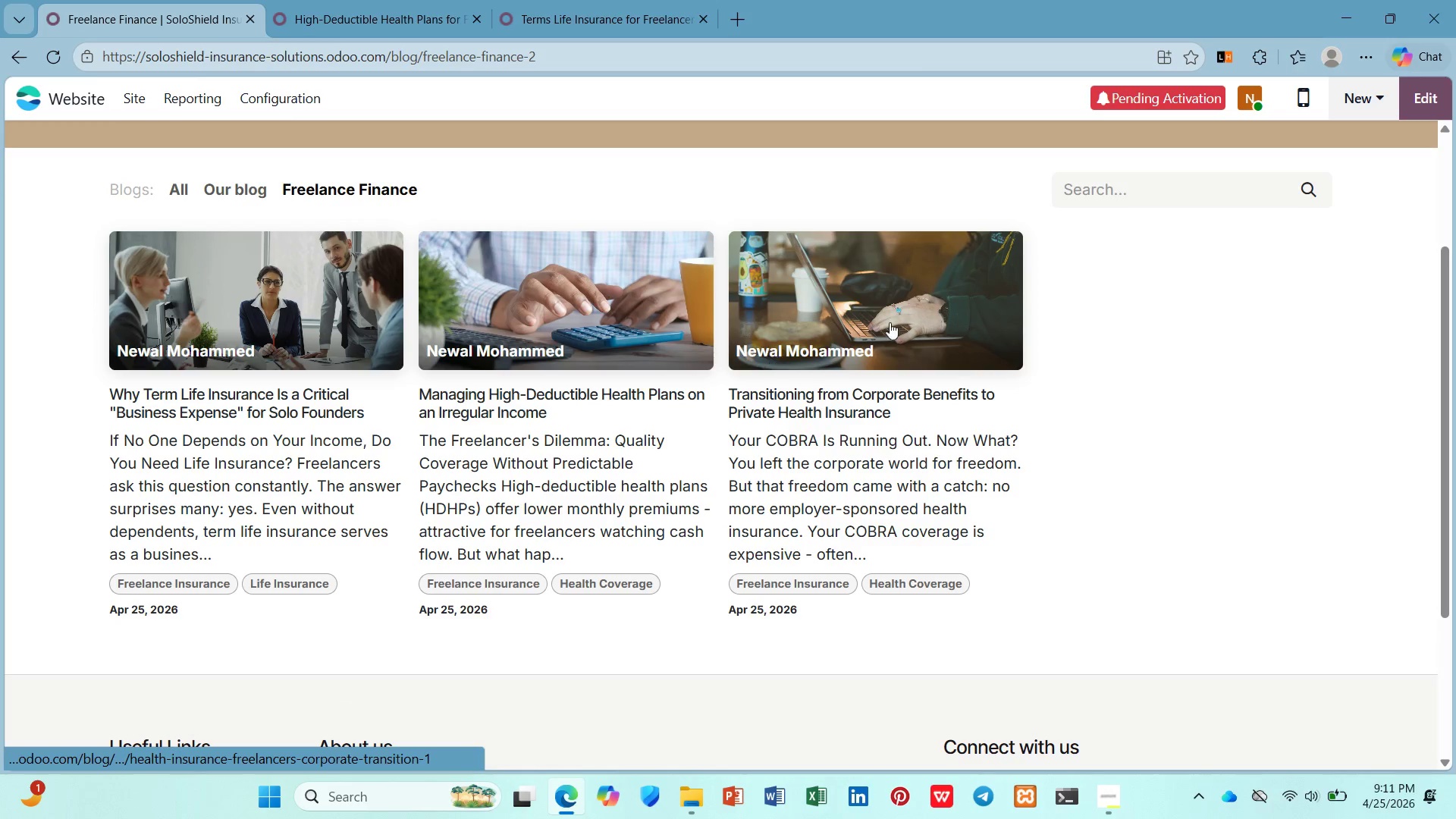 
left_click([892, 322])
 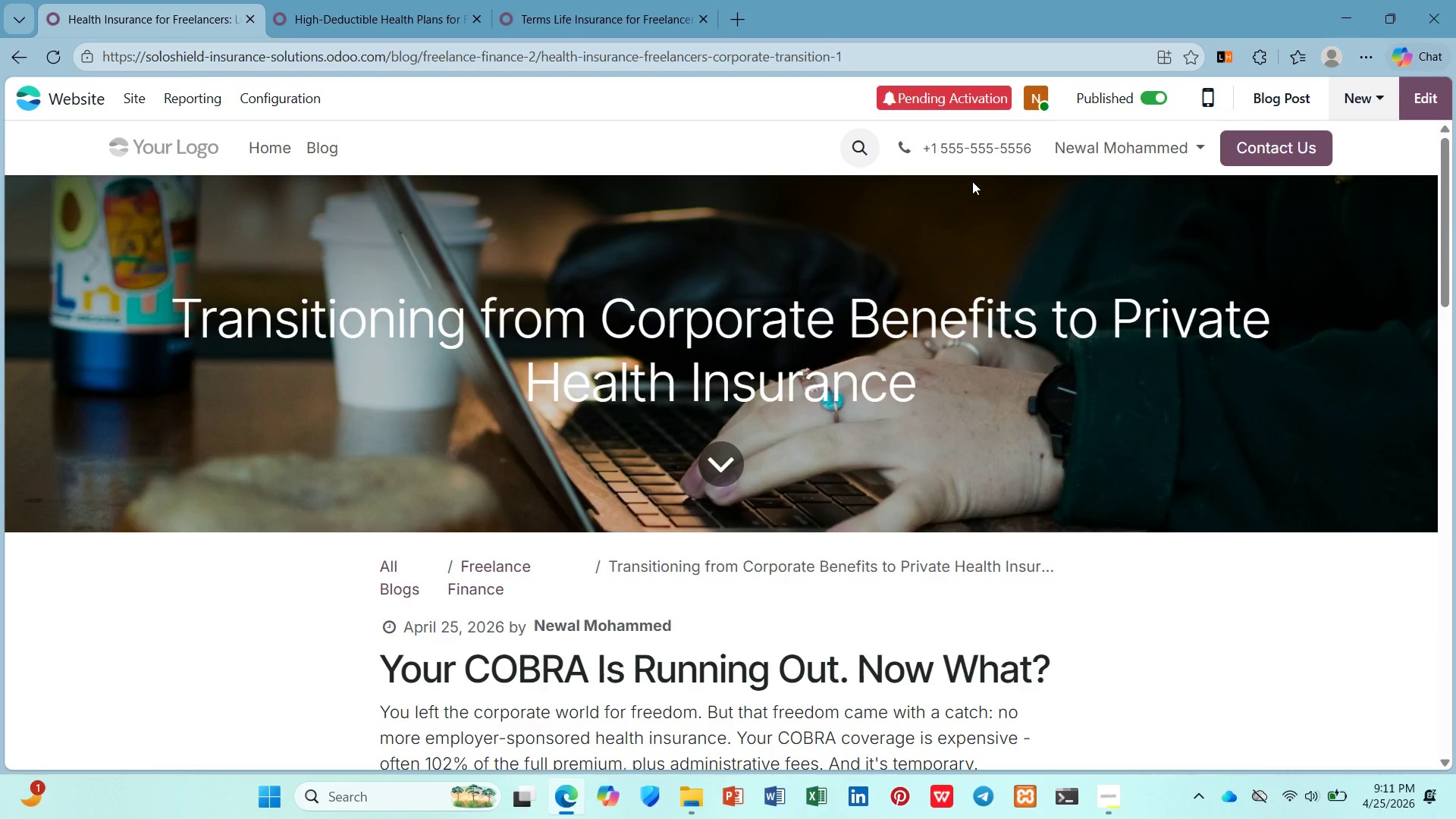 
hold_key(key=ControlLeft, duration=1.05)
scroll: coordinate [969, 182], scroll_direction: down, amount: 4.0
 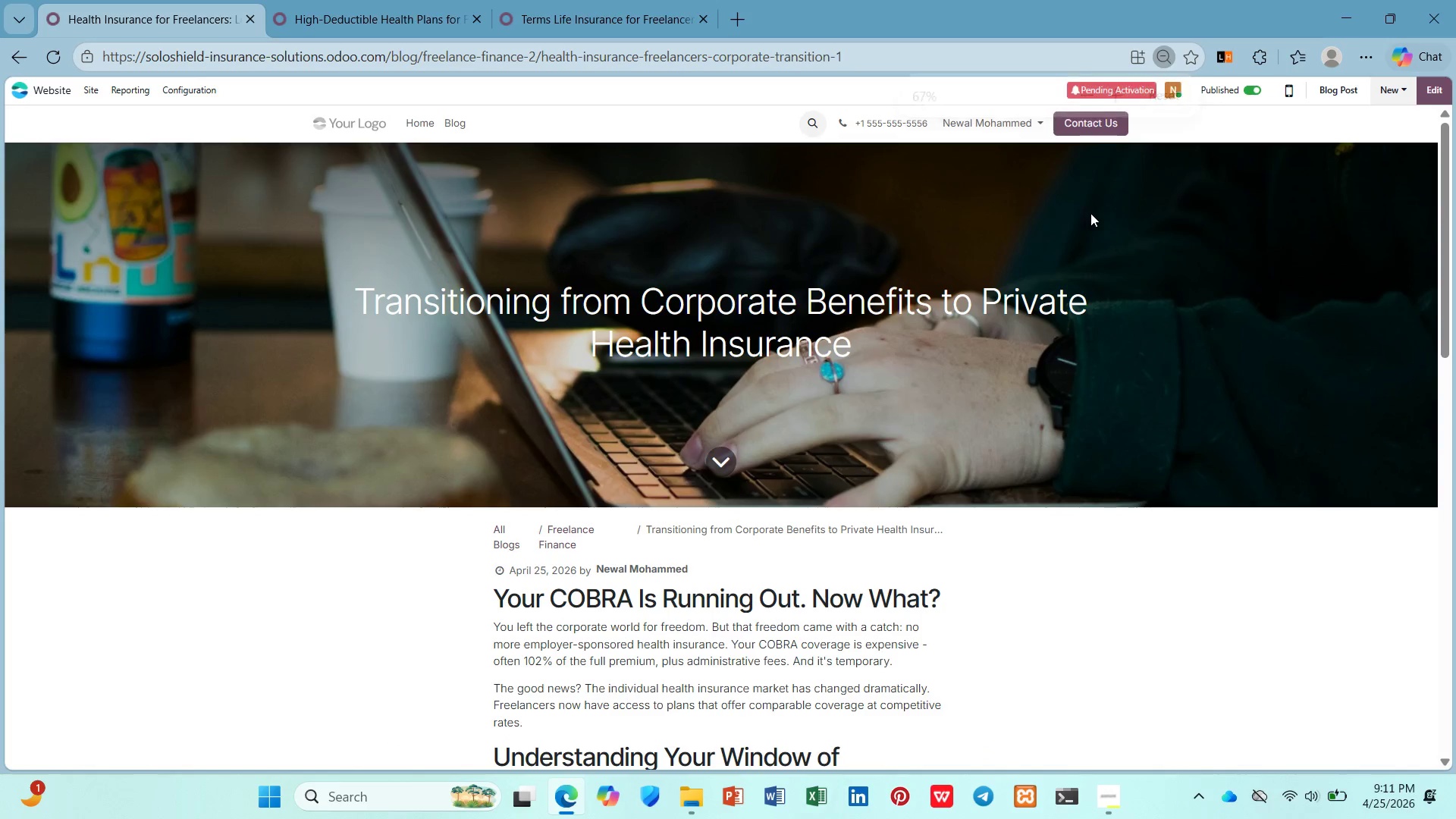 
hold_key(key=ControlLeft, duration=1.09)
scroll: coordinate [1191, 238], scroll_direction: up, amount: 3.0
 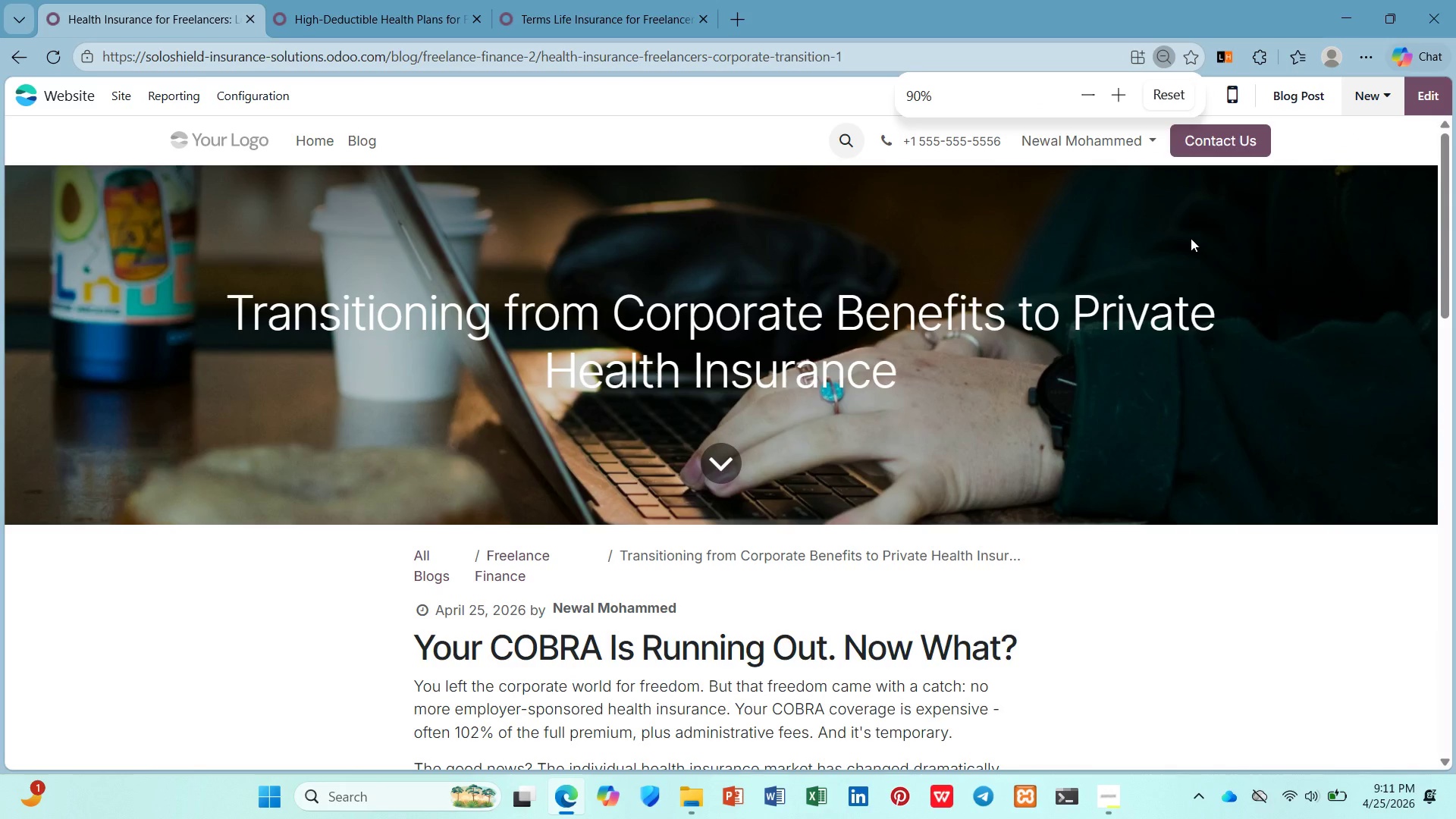 
scroll: coordinate [1189, 238], scroll_direction: down, amount: 23.0
 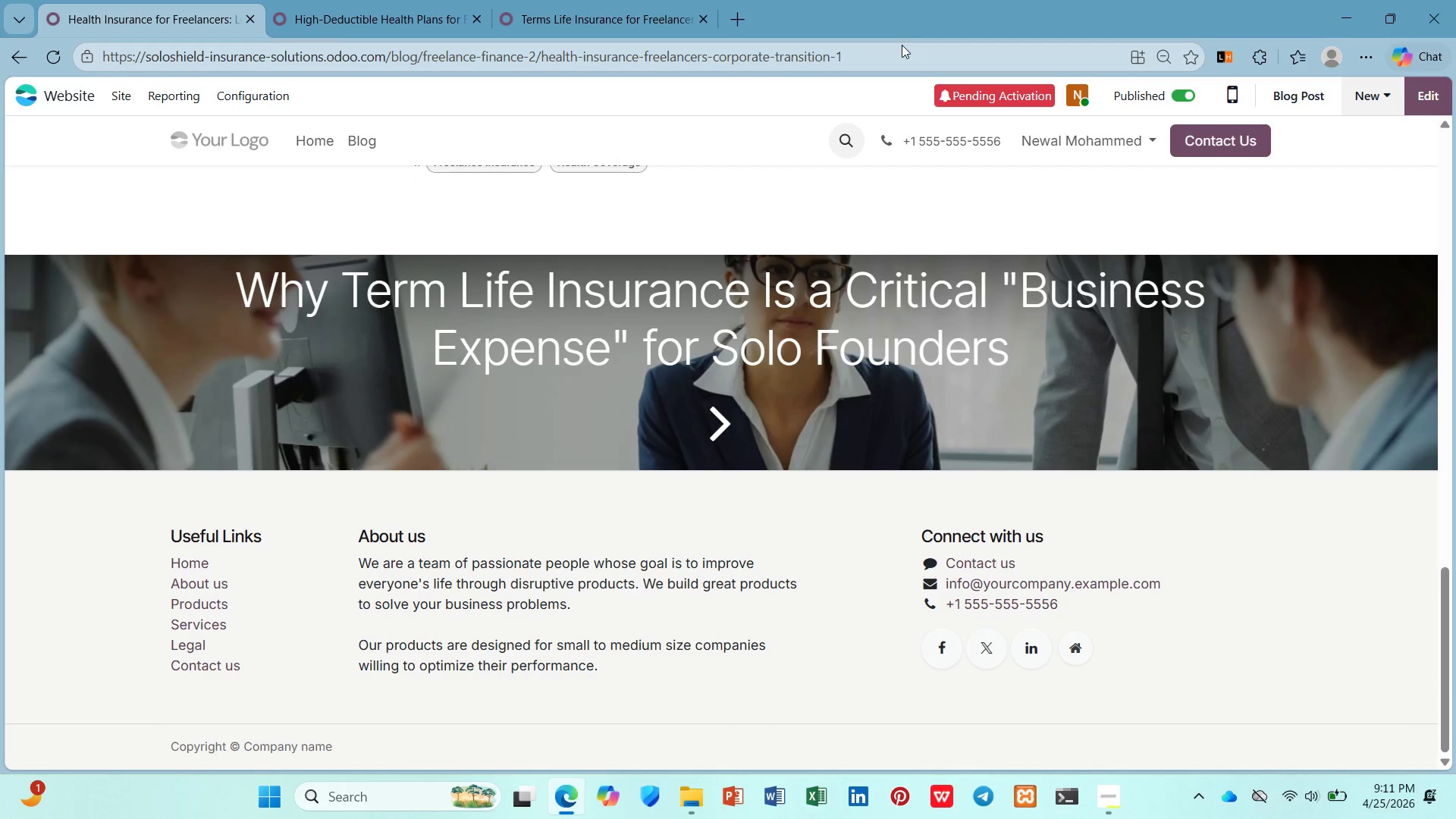 
left_click([902, 49])
 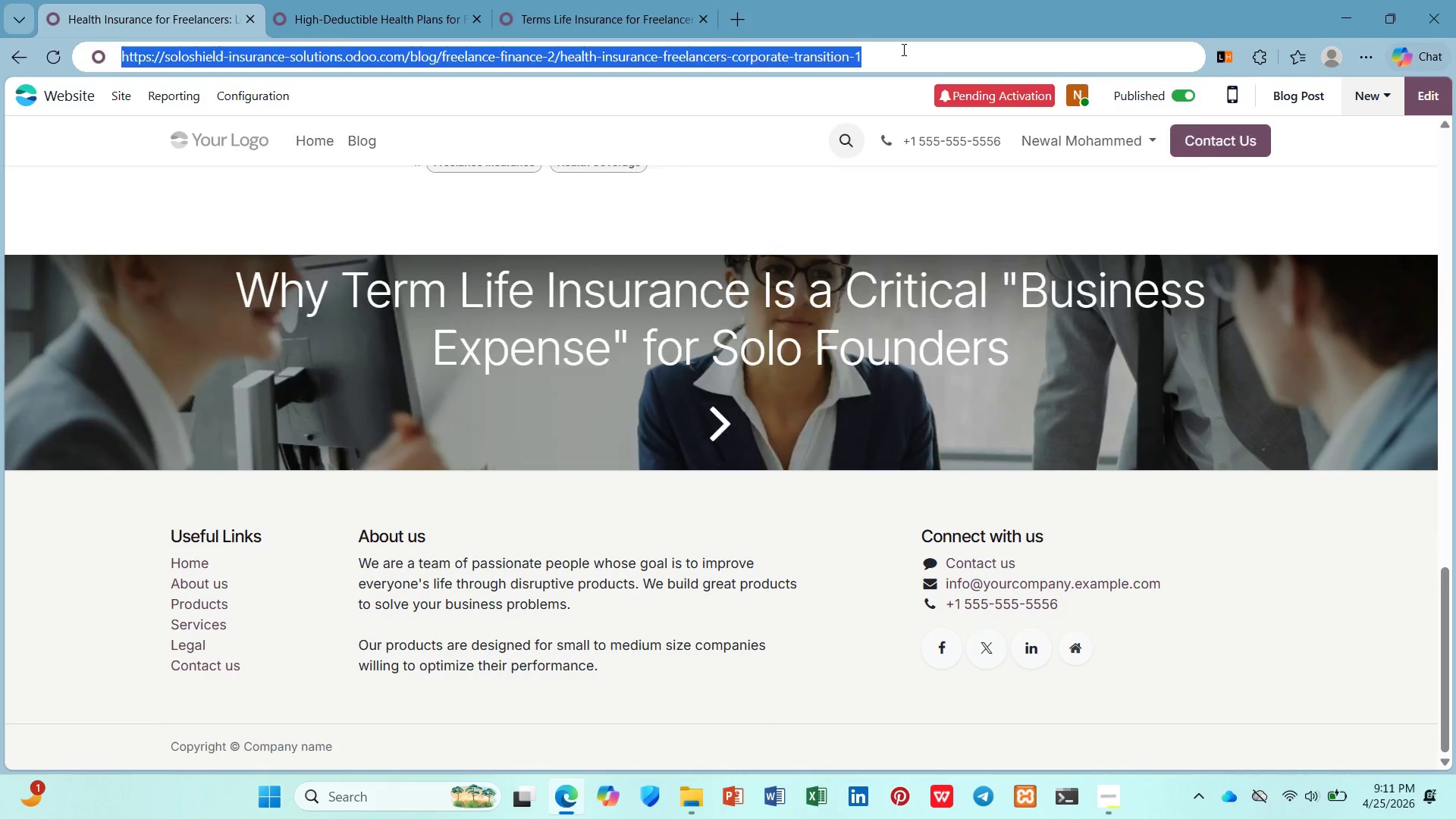 
key(Control+ControlLeft)
 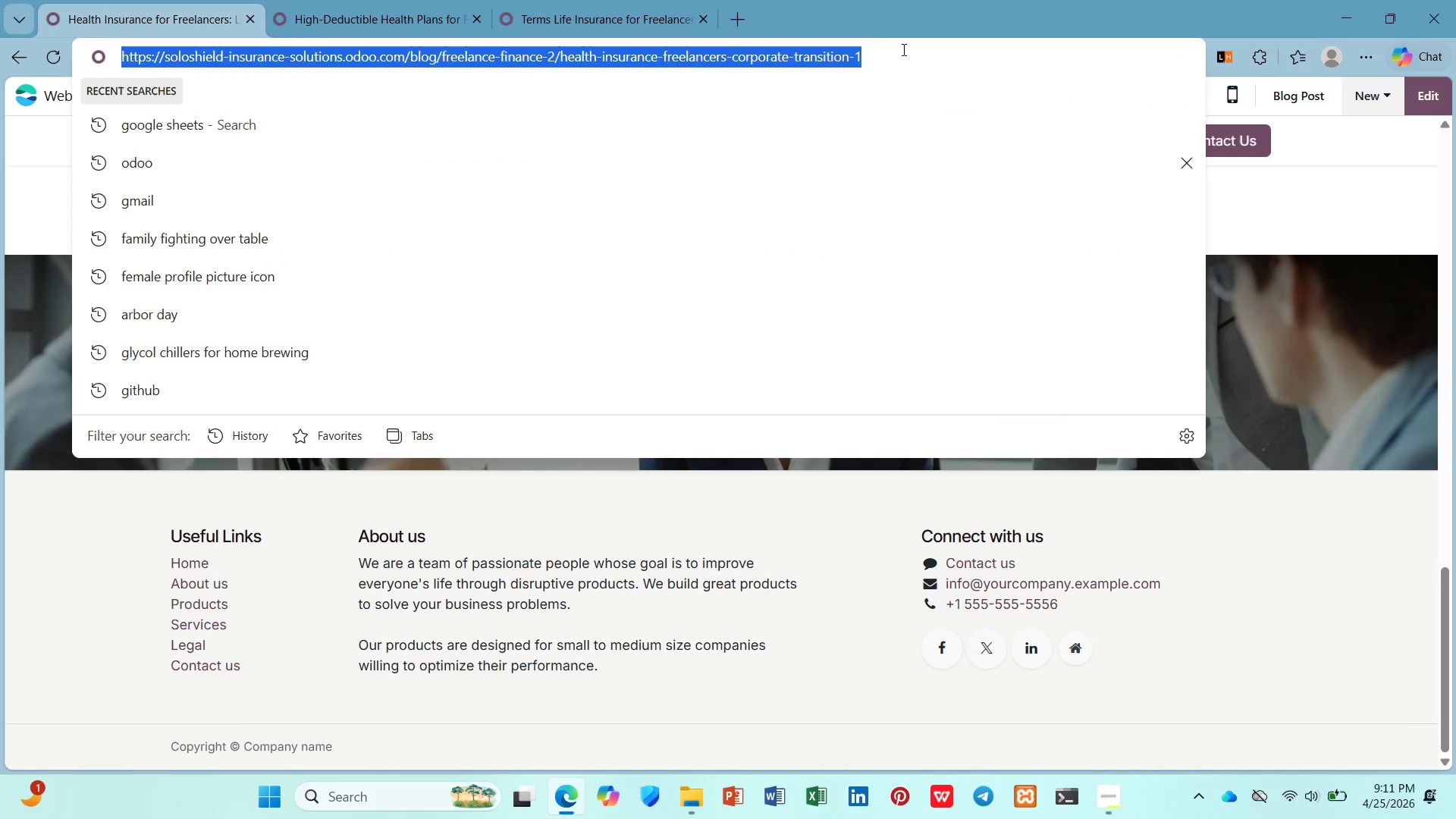 
key(Control+C)
 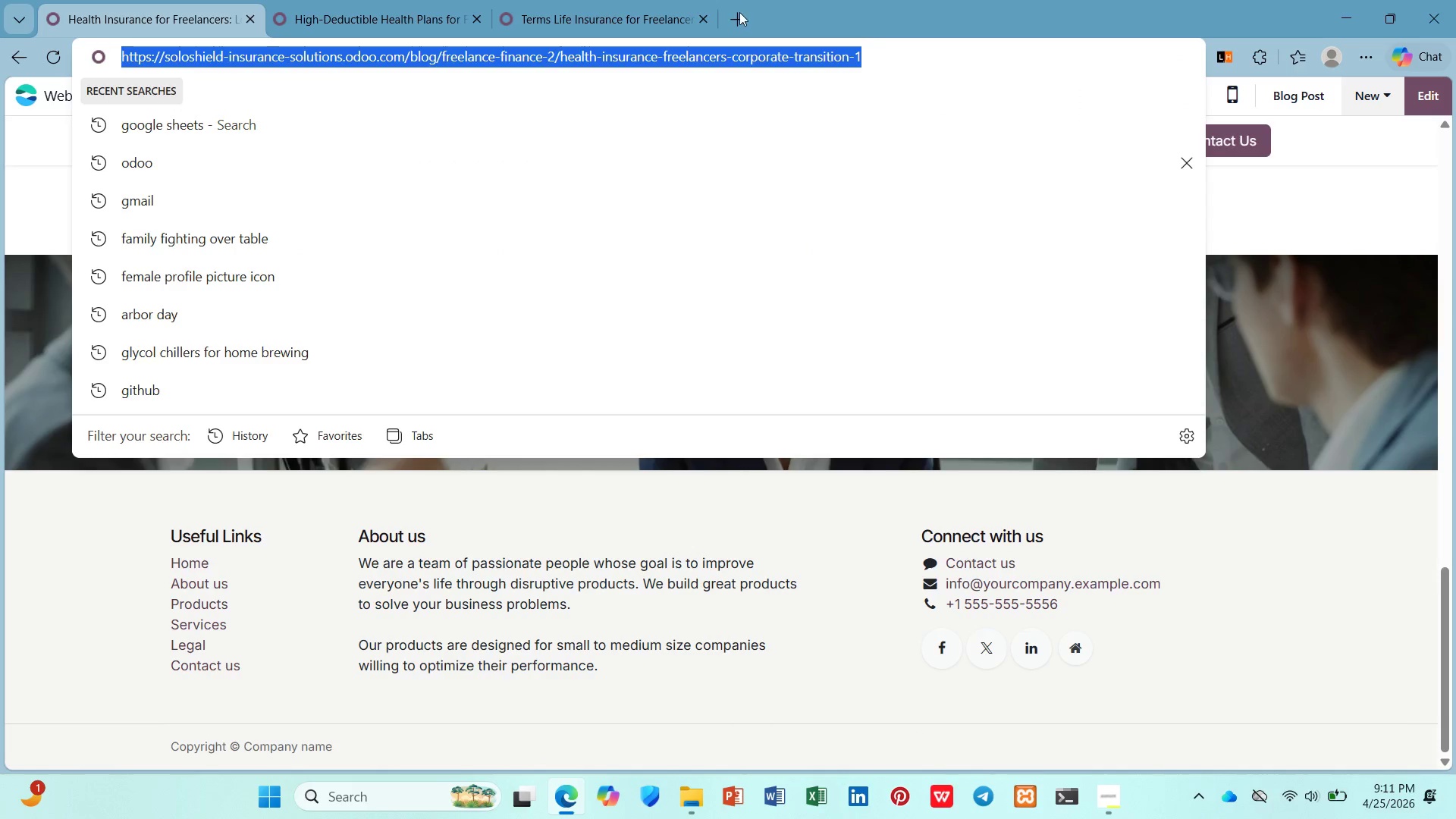 
left_click([739, 12])
 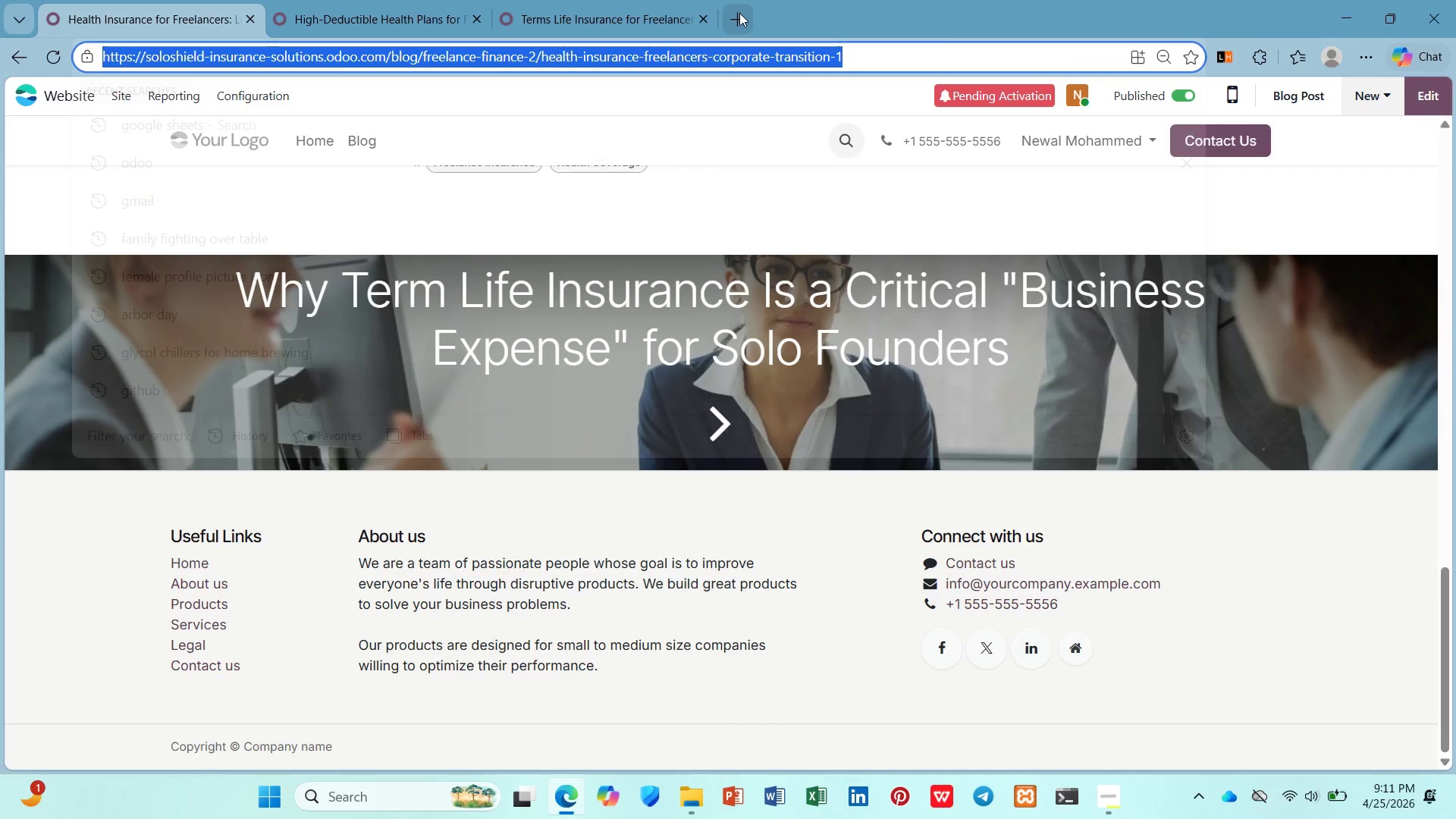 
key(Control+V)
 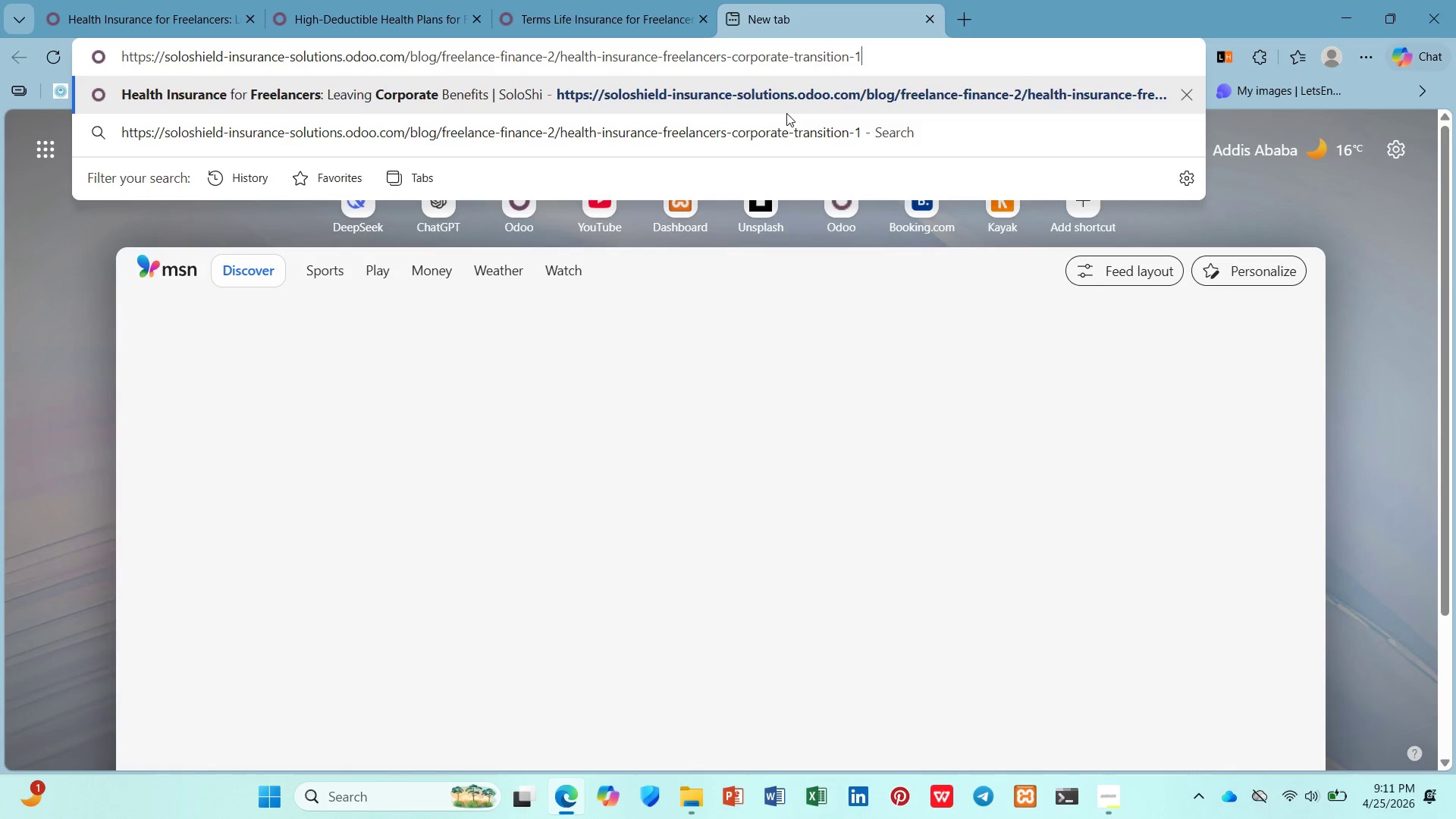 
key(Enter)
 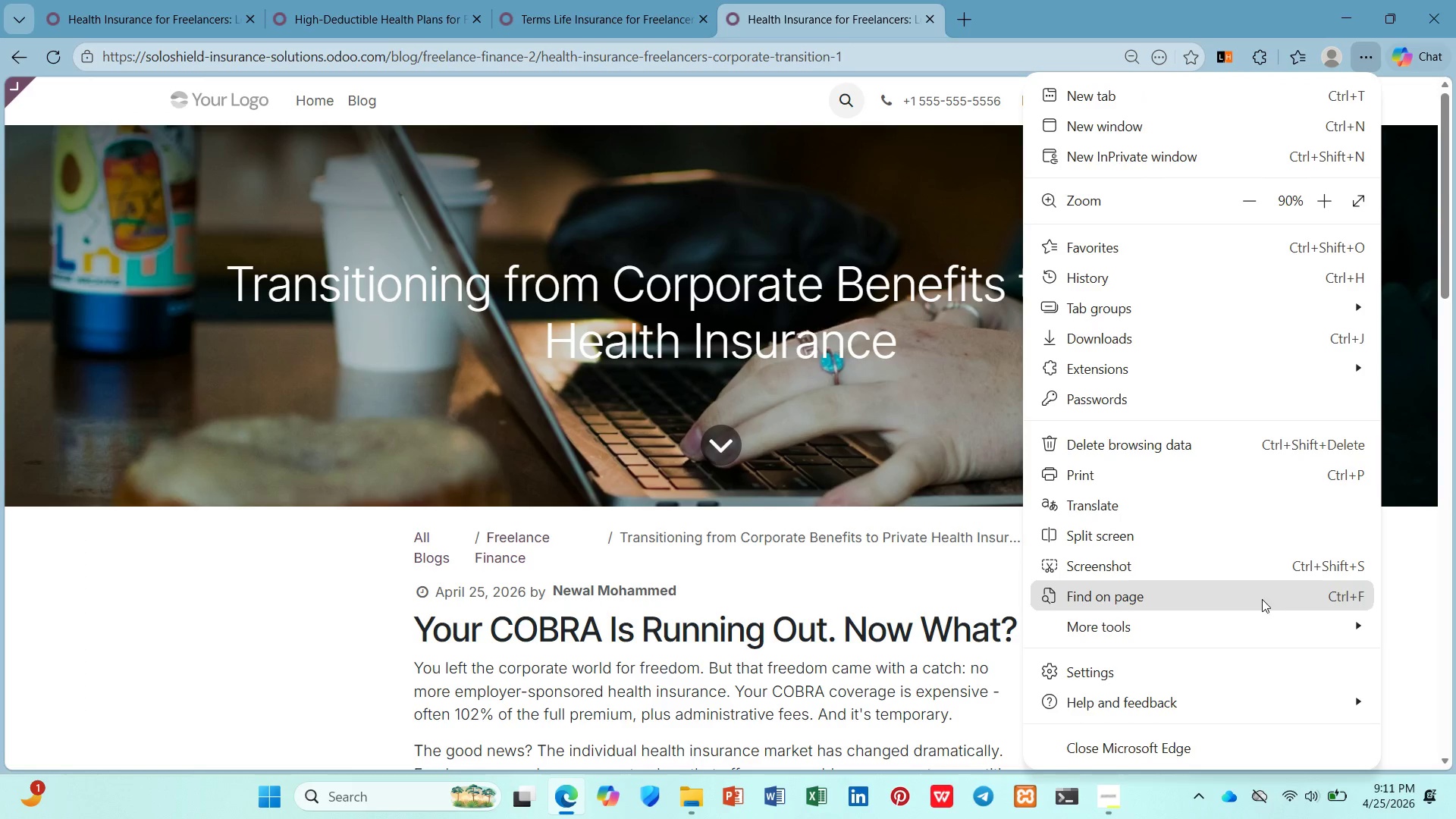 
left_click([1258, 576])
 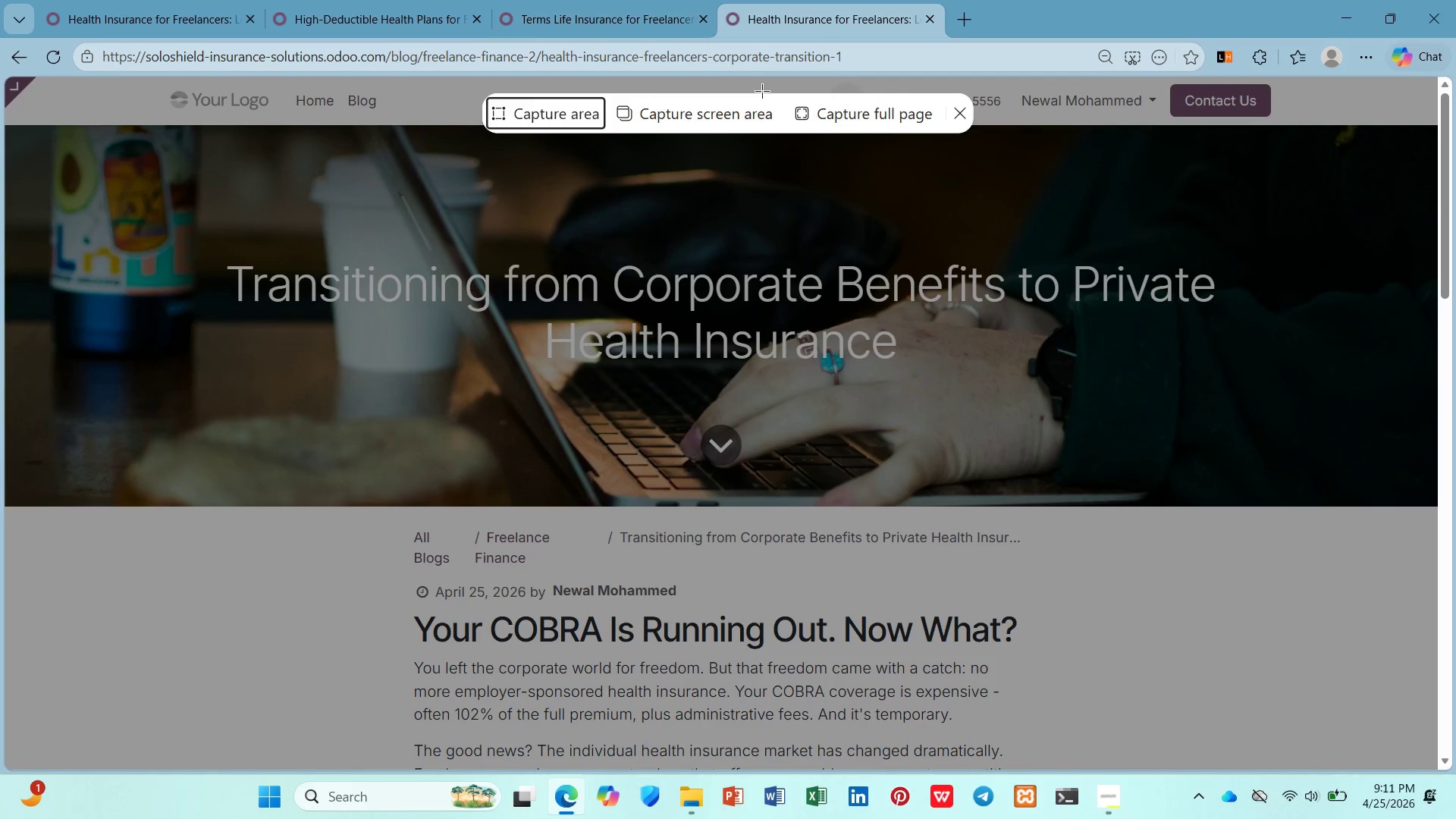 
left_click([830, 116])
 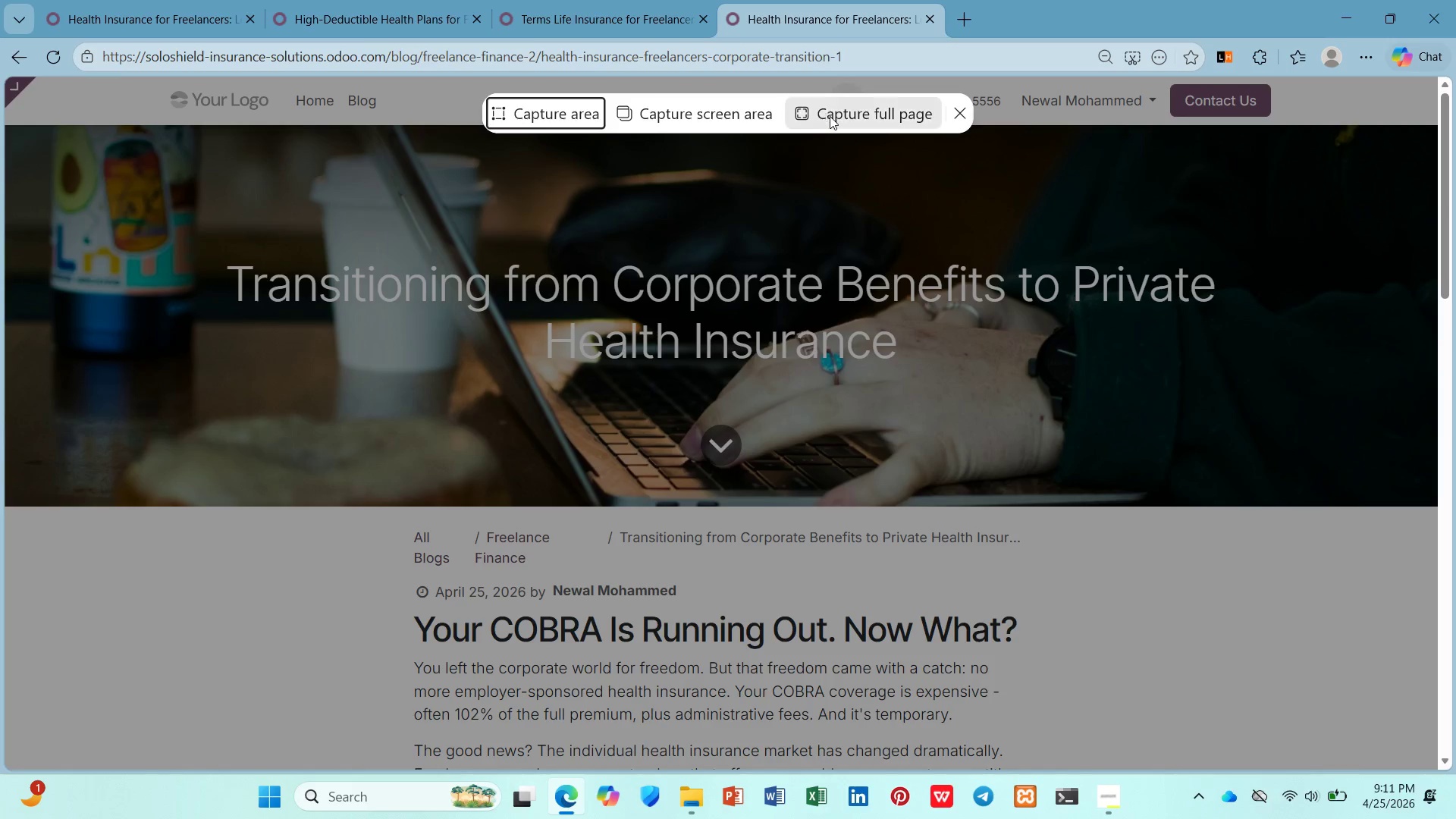 
mouse_move([844, 133])
 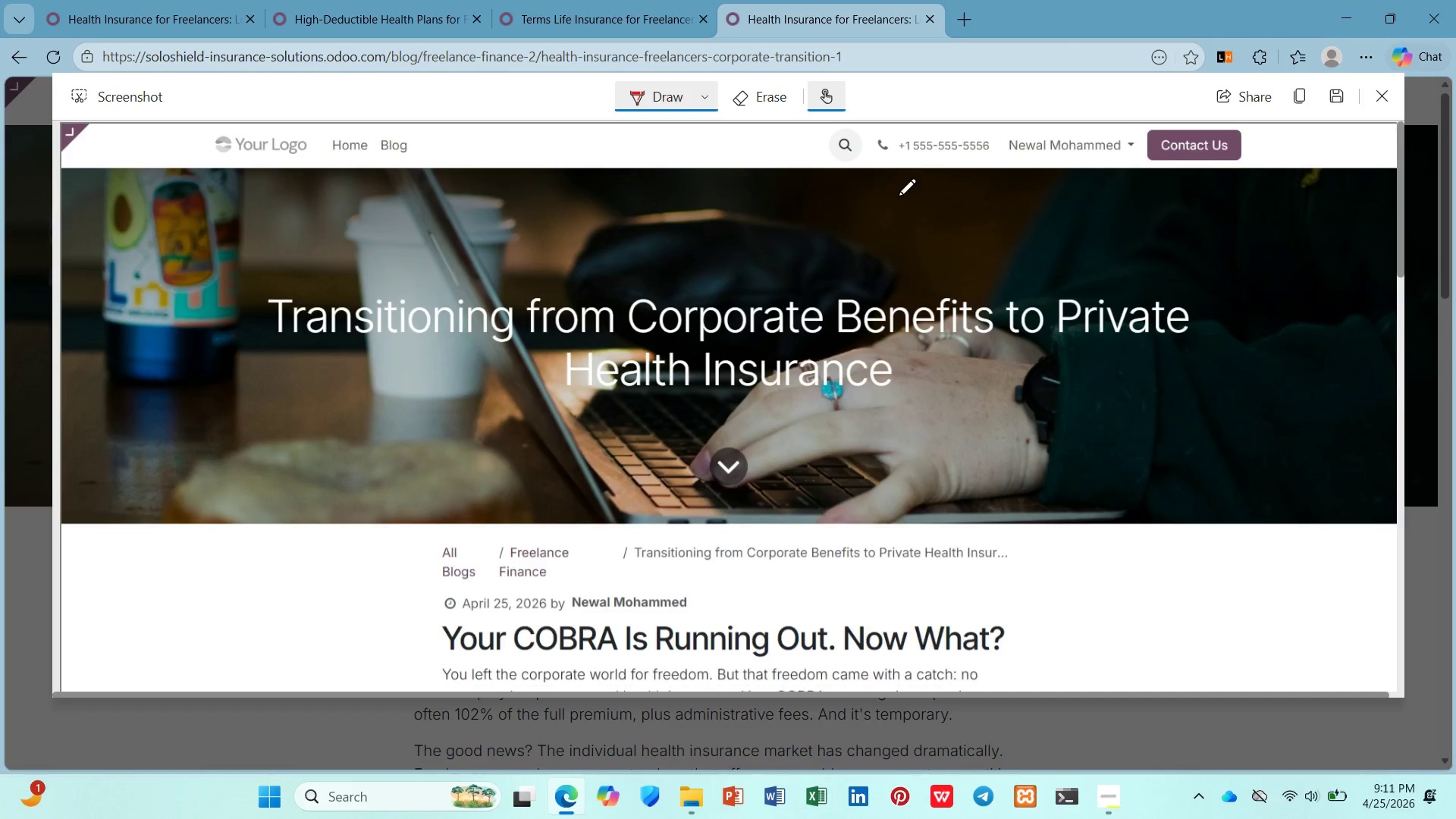 
scroll: coordinate [900, 196], scroll_direction: down, amount: 2.0
 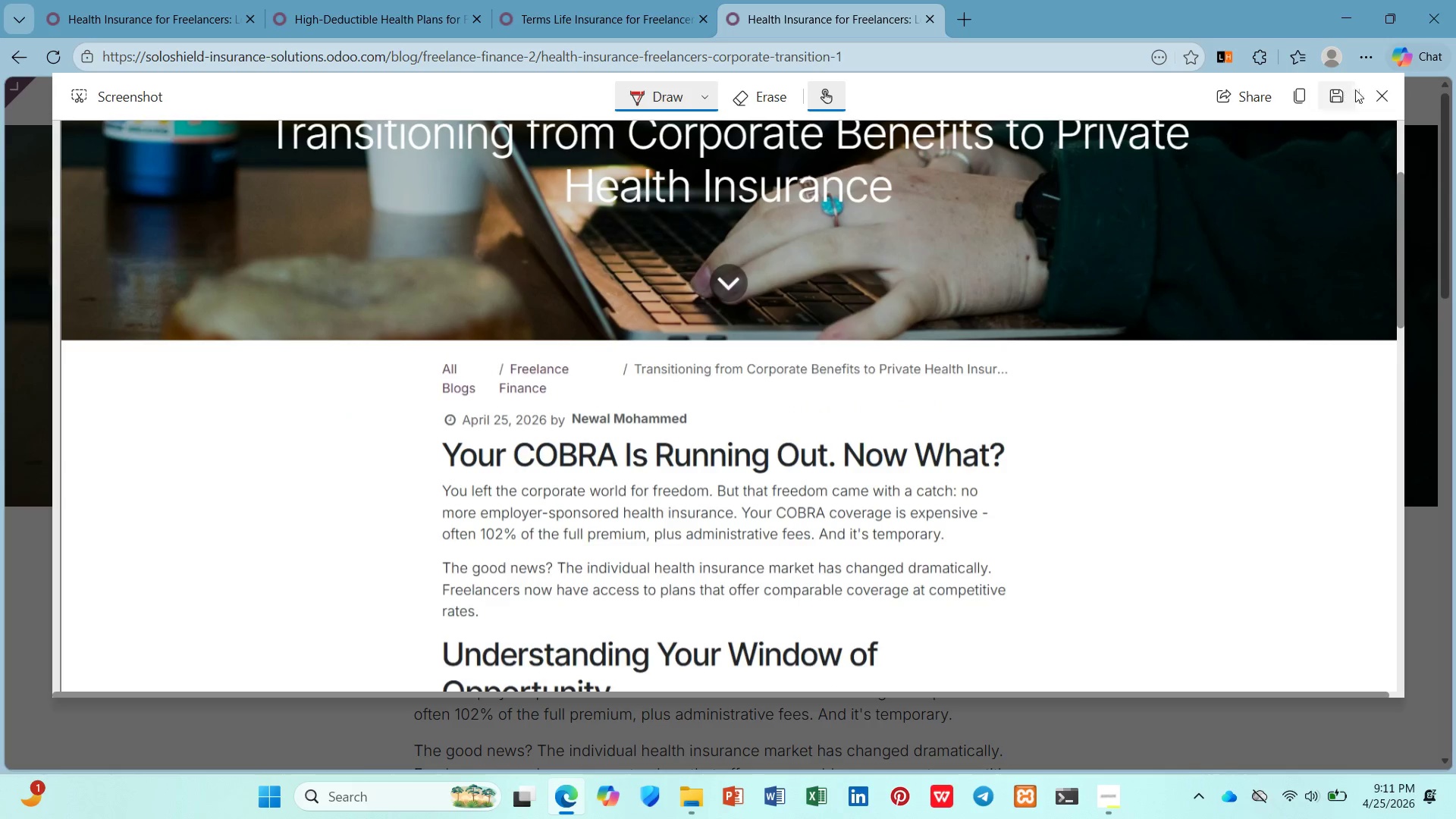 
left_click([1366, 86])
 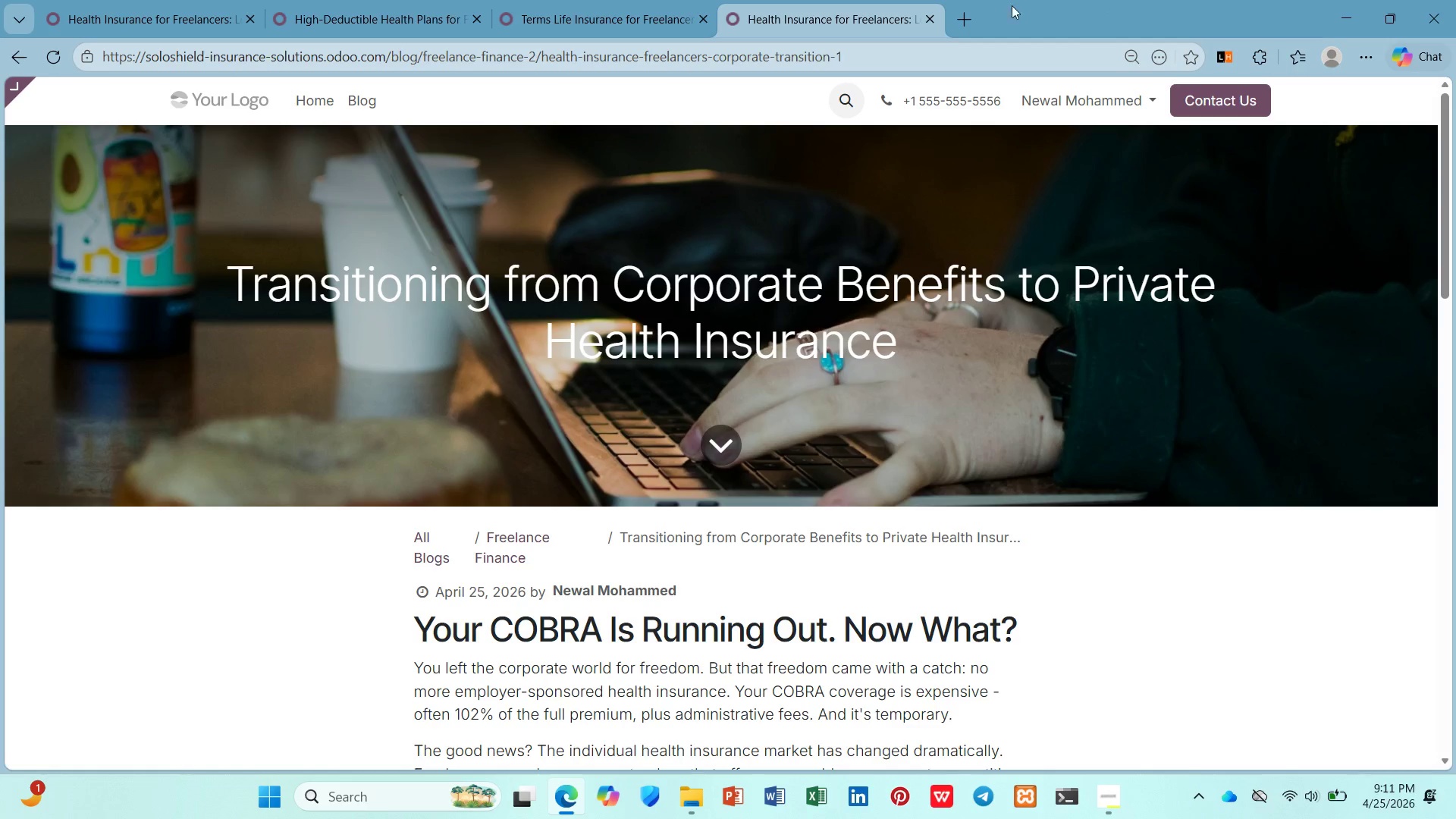 
left_click([937, 25])
 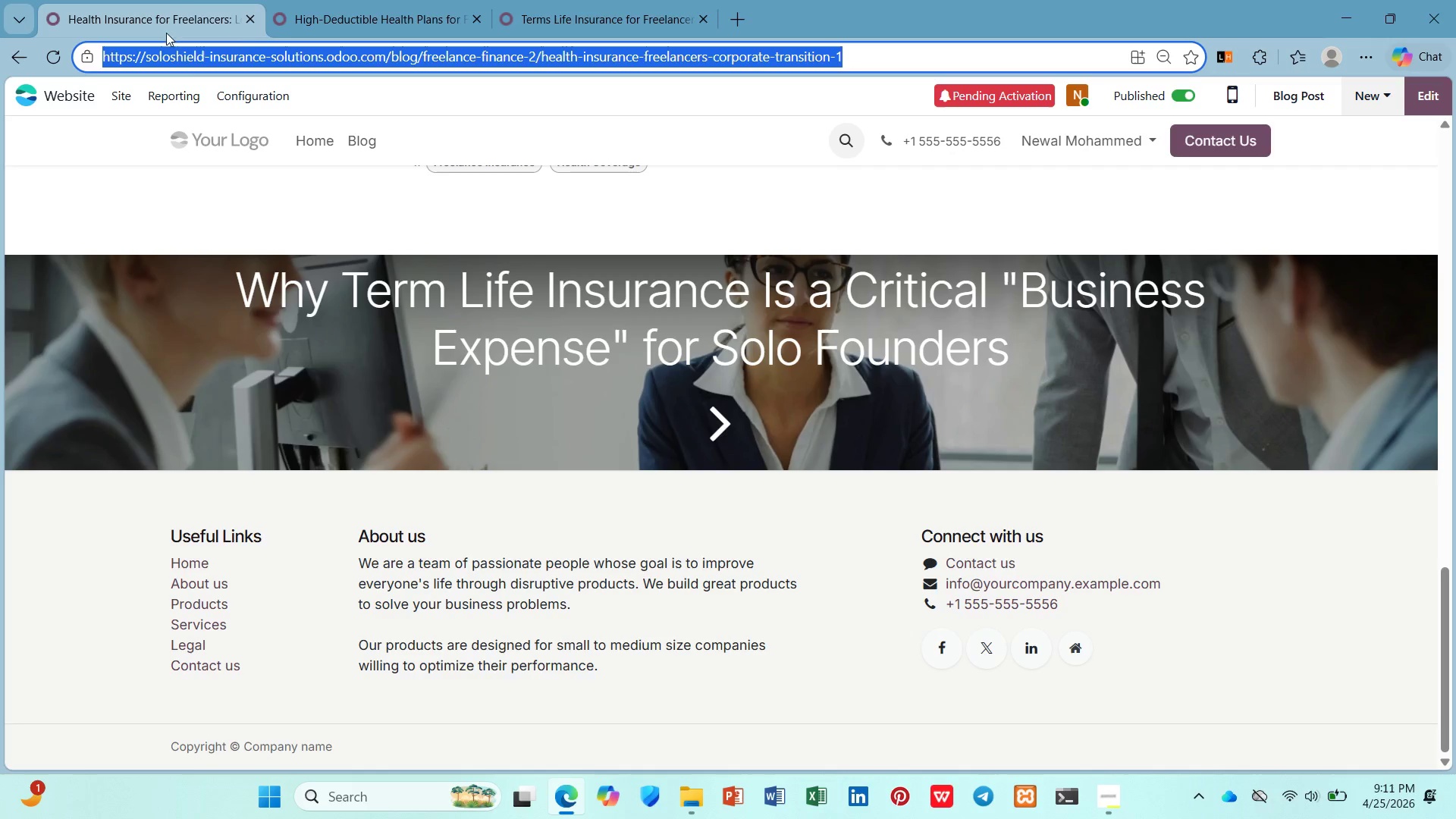 
left_click([240, 237])
 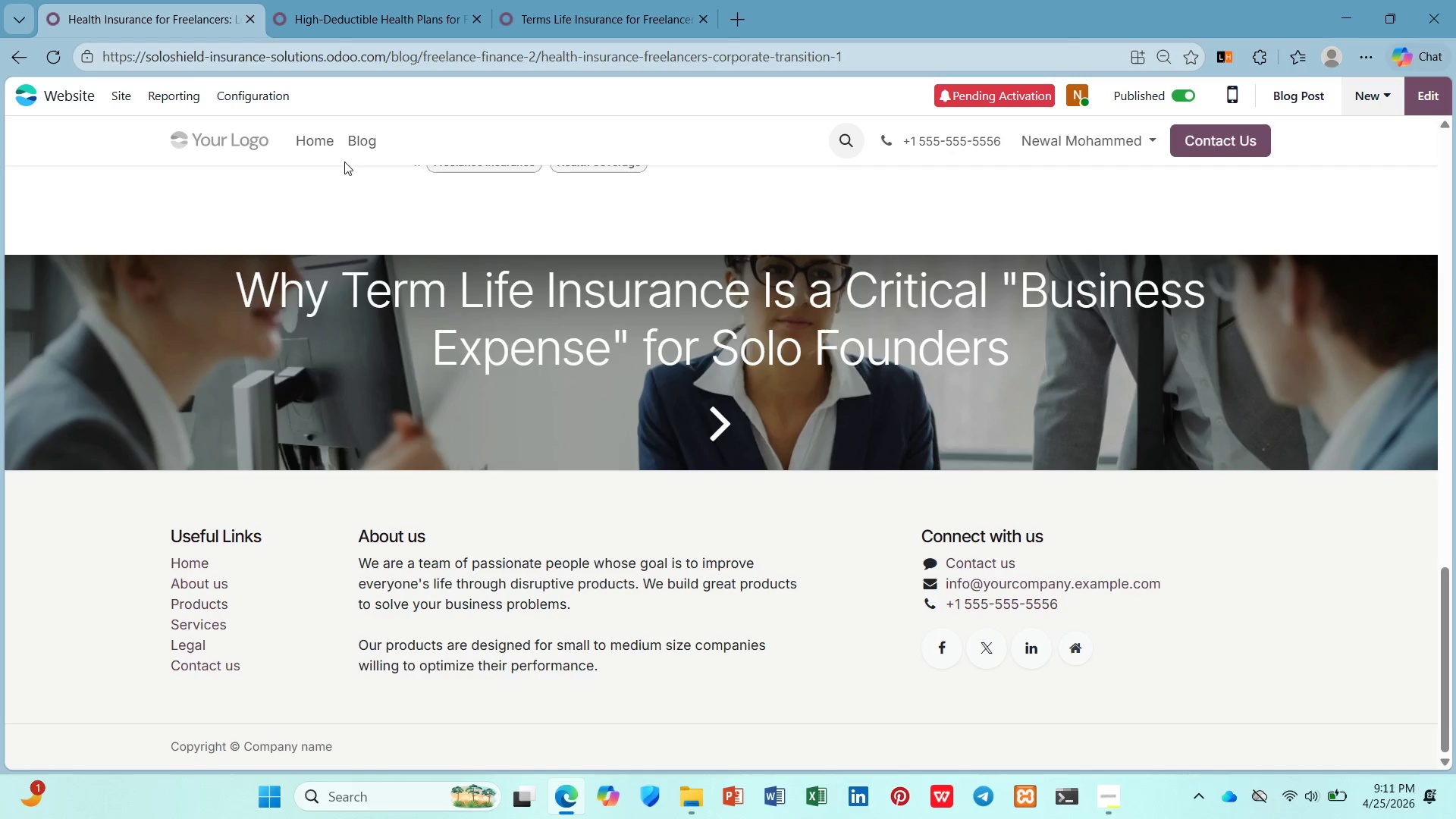 
left_click([352, 137])
 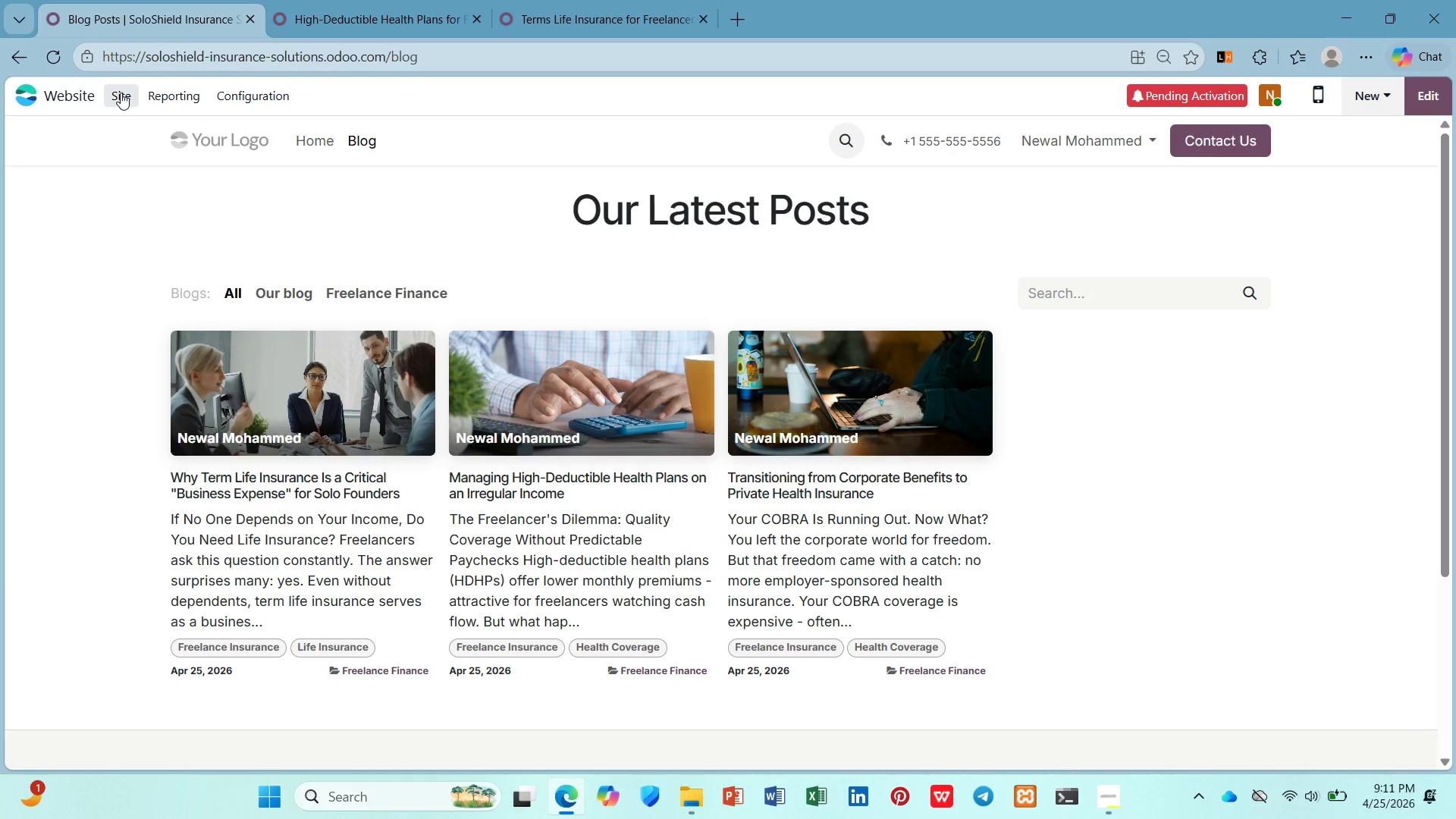 
wait(7.64)
 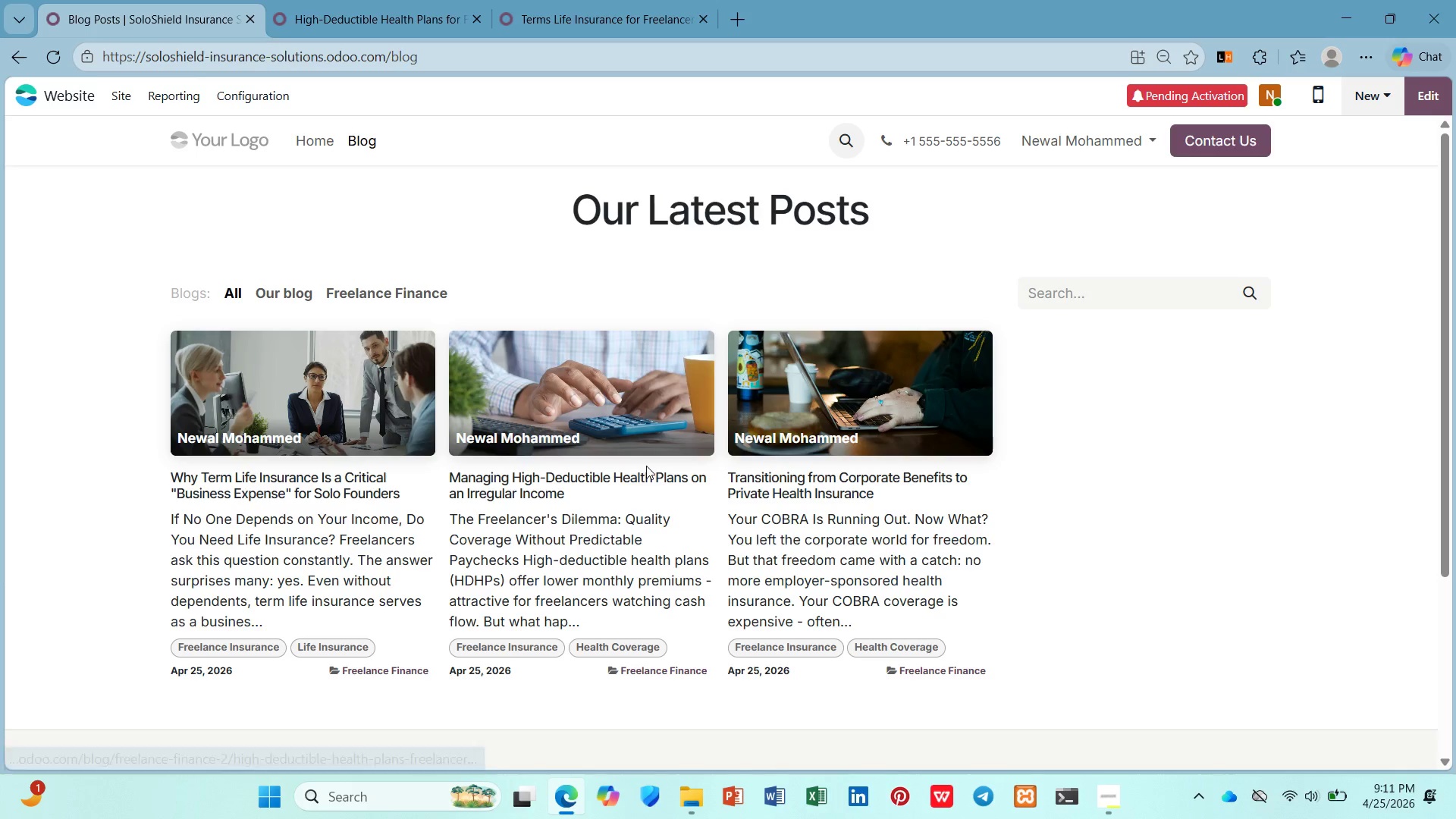 
left_click([130, 96])
 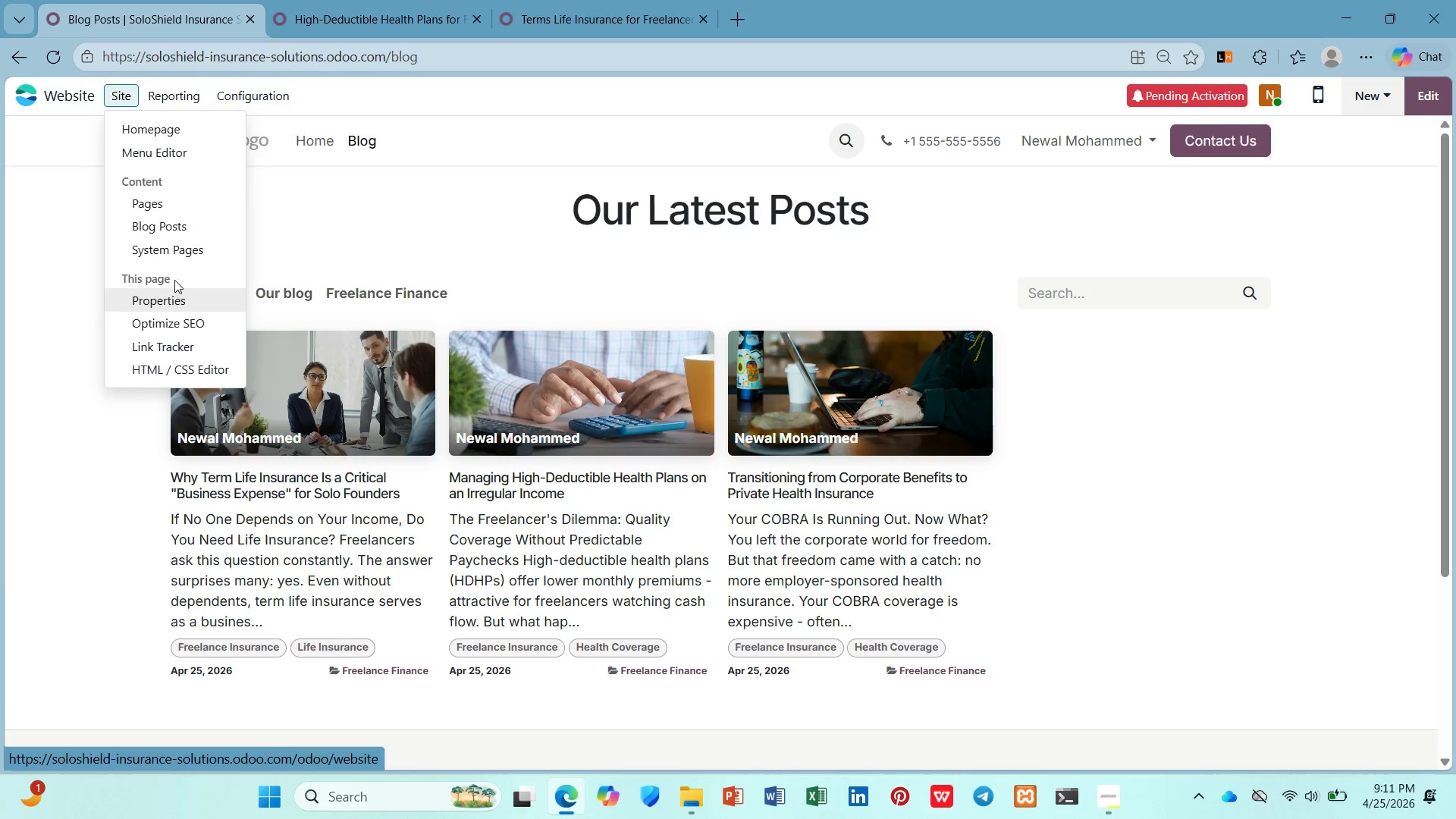 
left_click([187, 234])
 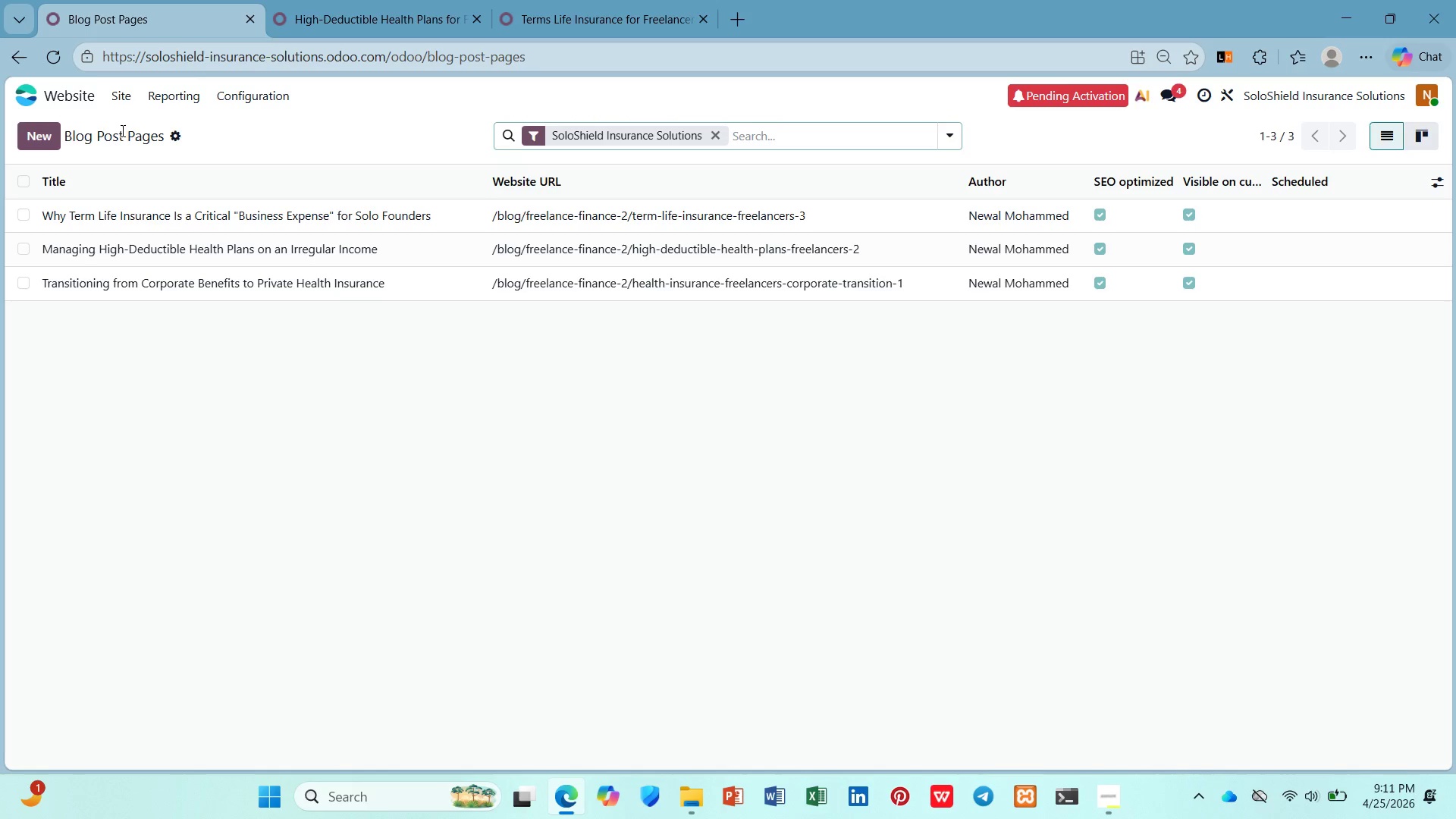 
wait(12.59)
 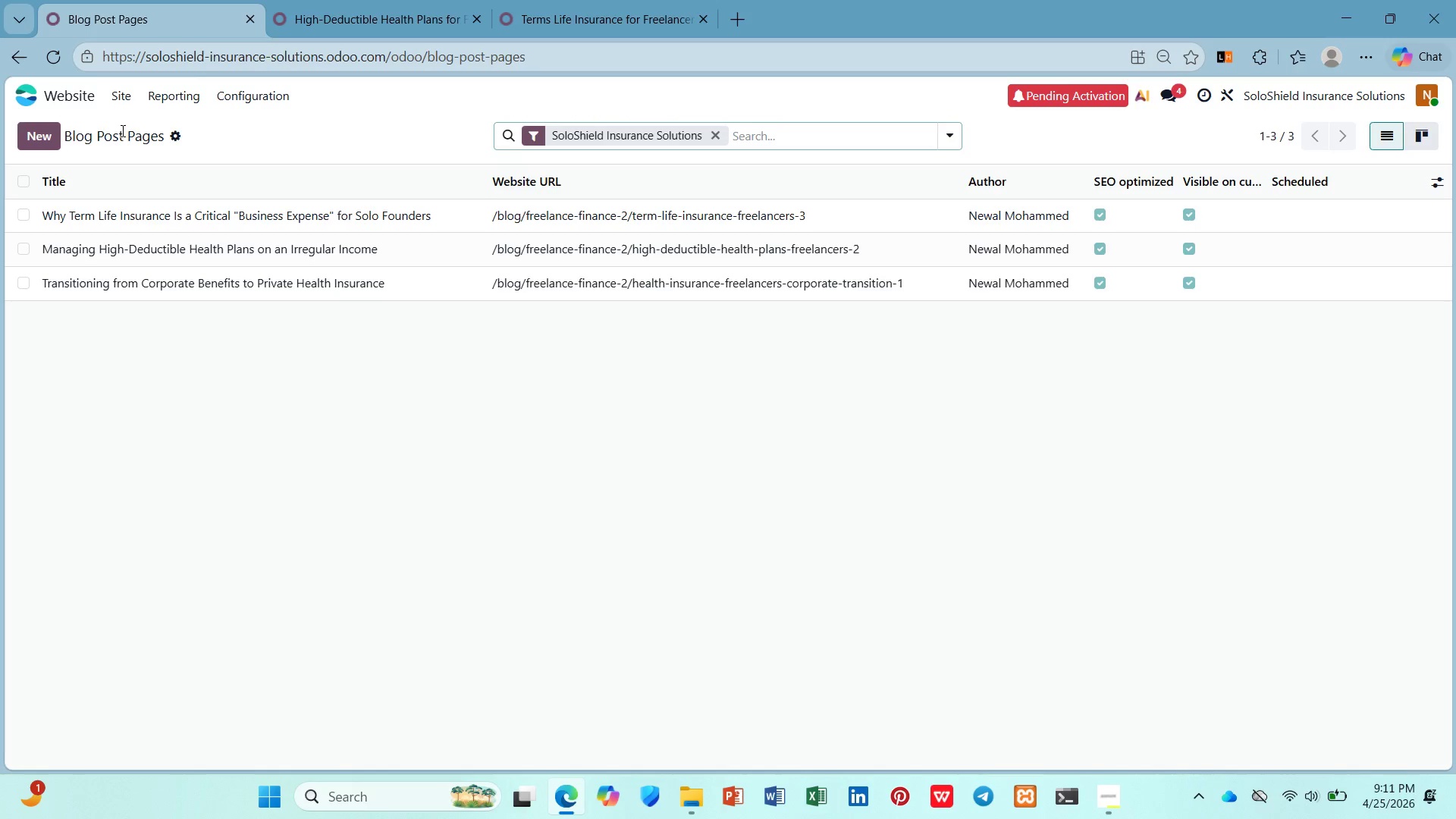 
left_click([117, 101])
 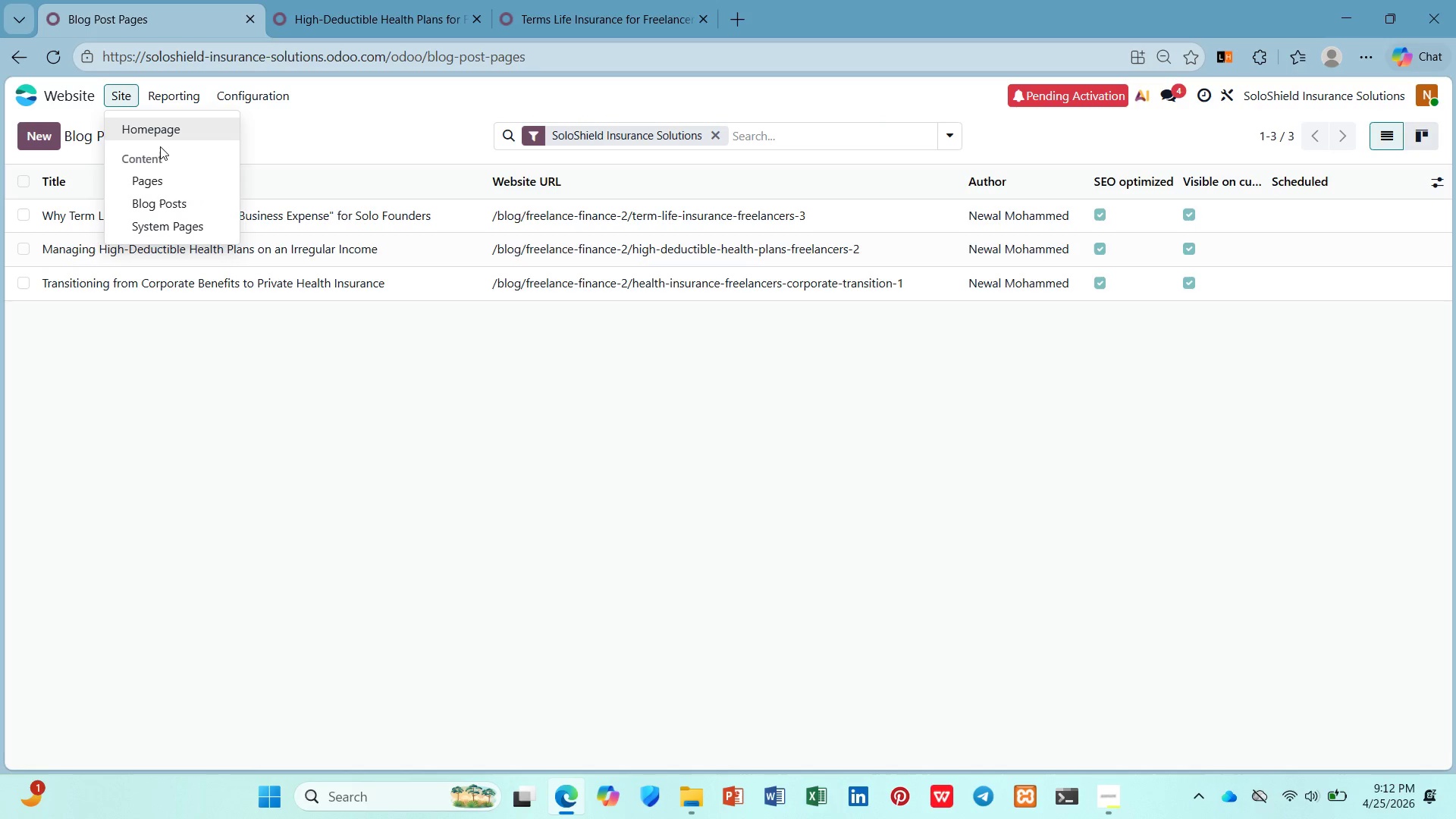 
left_click([162, 143])
 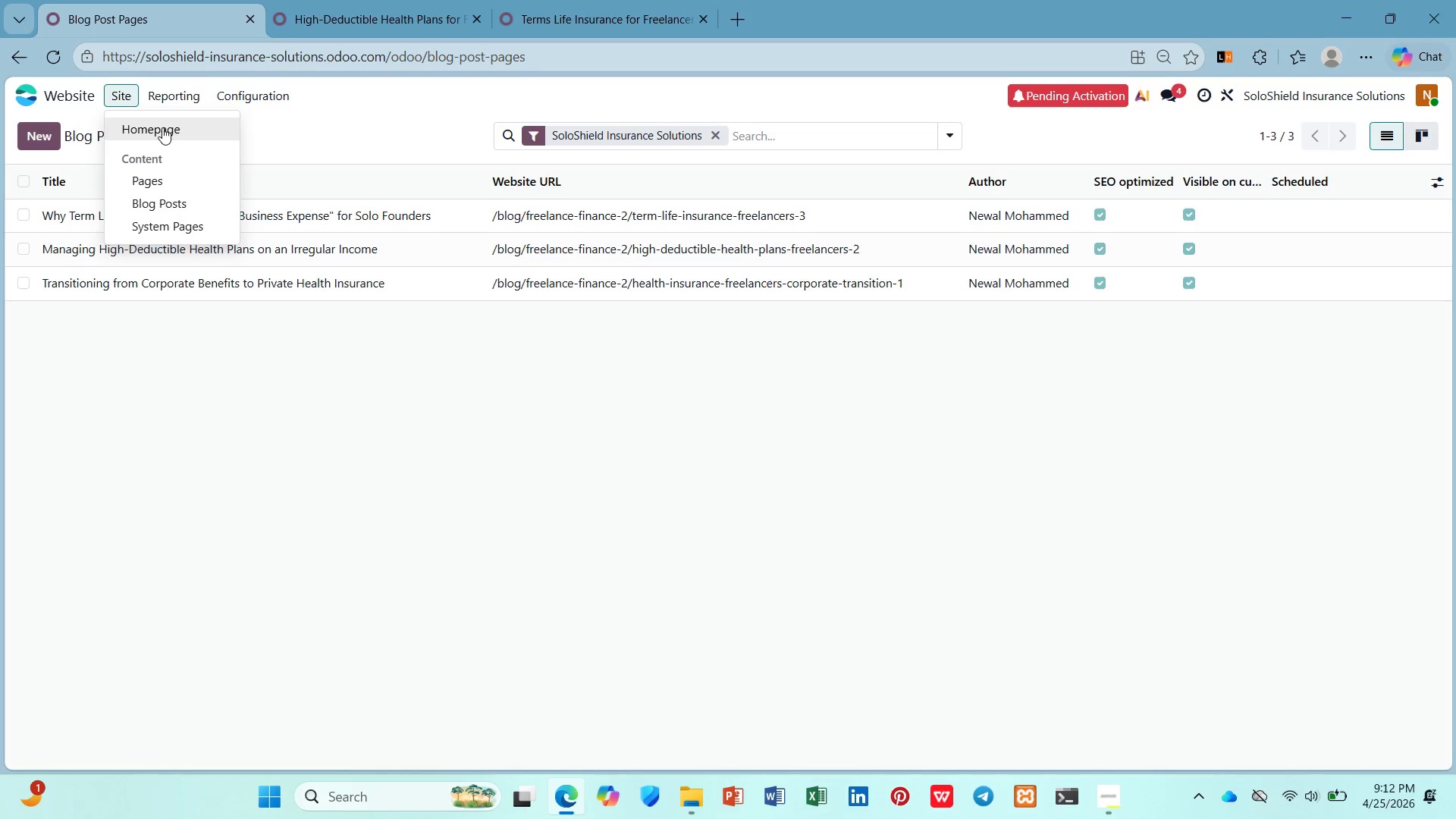 
left_click([162, 127])
 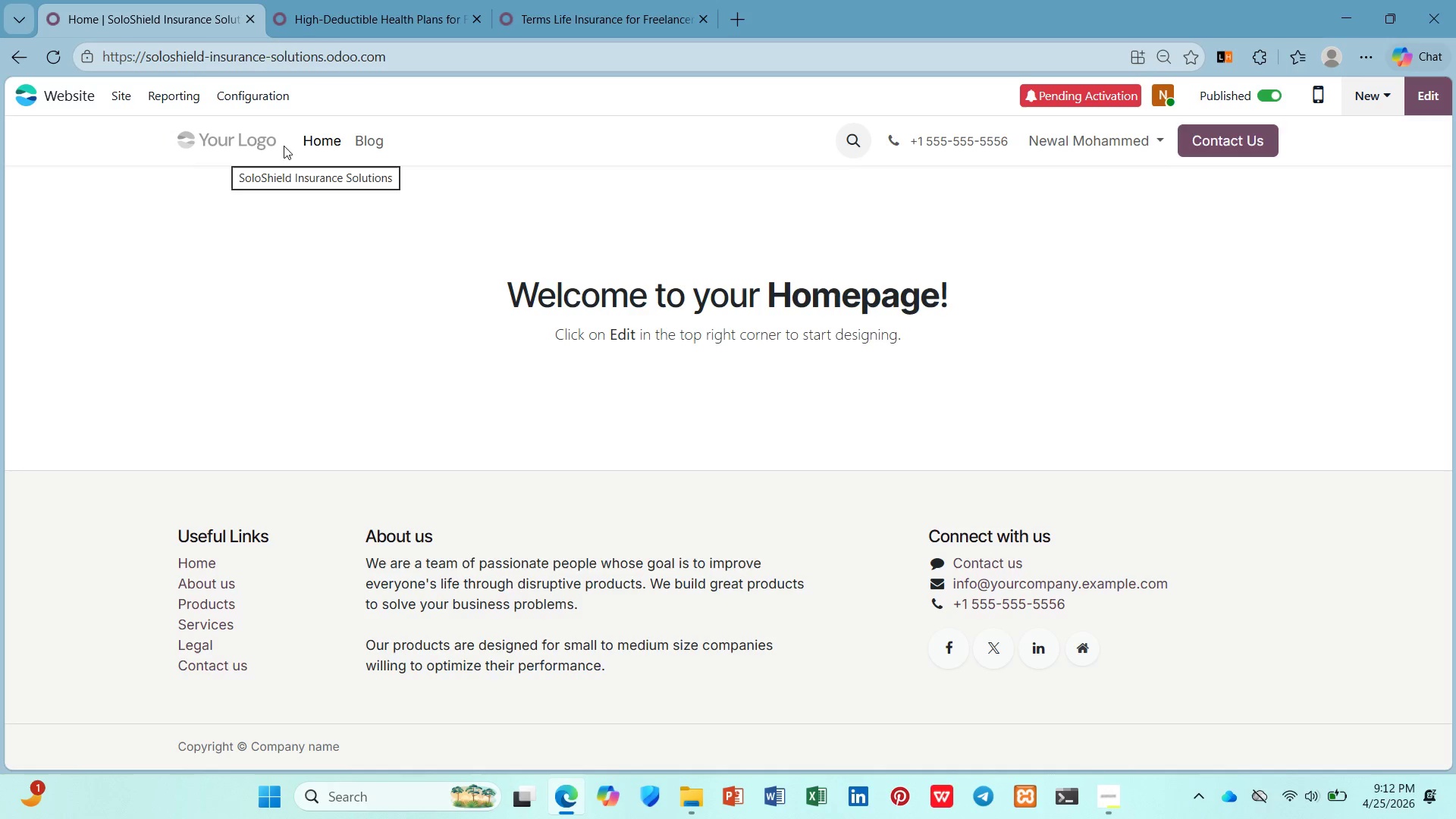 
left_click([374, 137])
 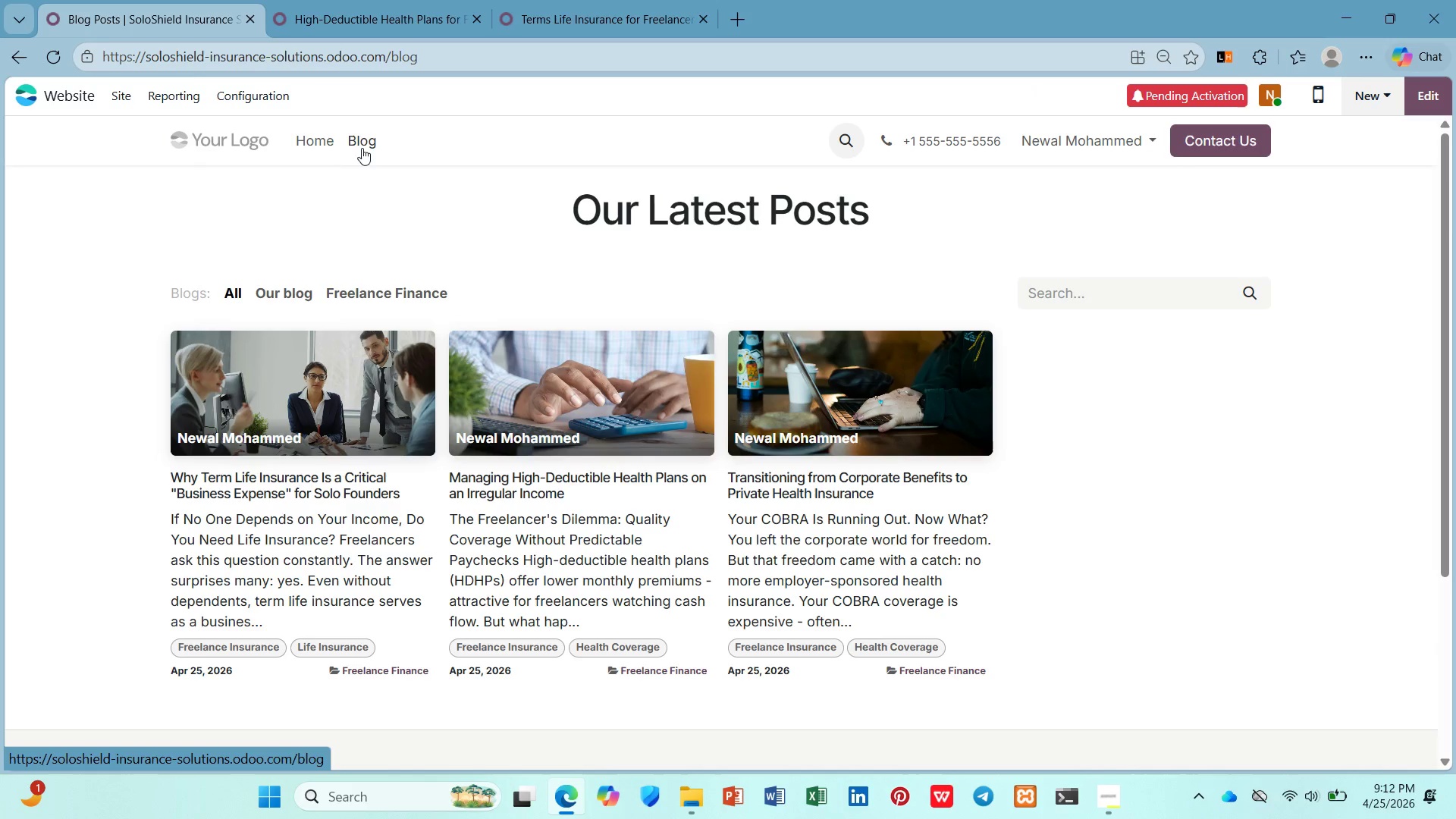 
left_click([755, 341])
 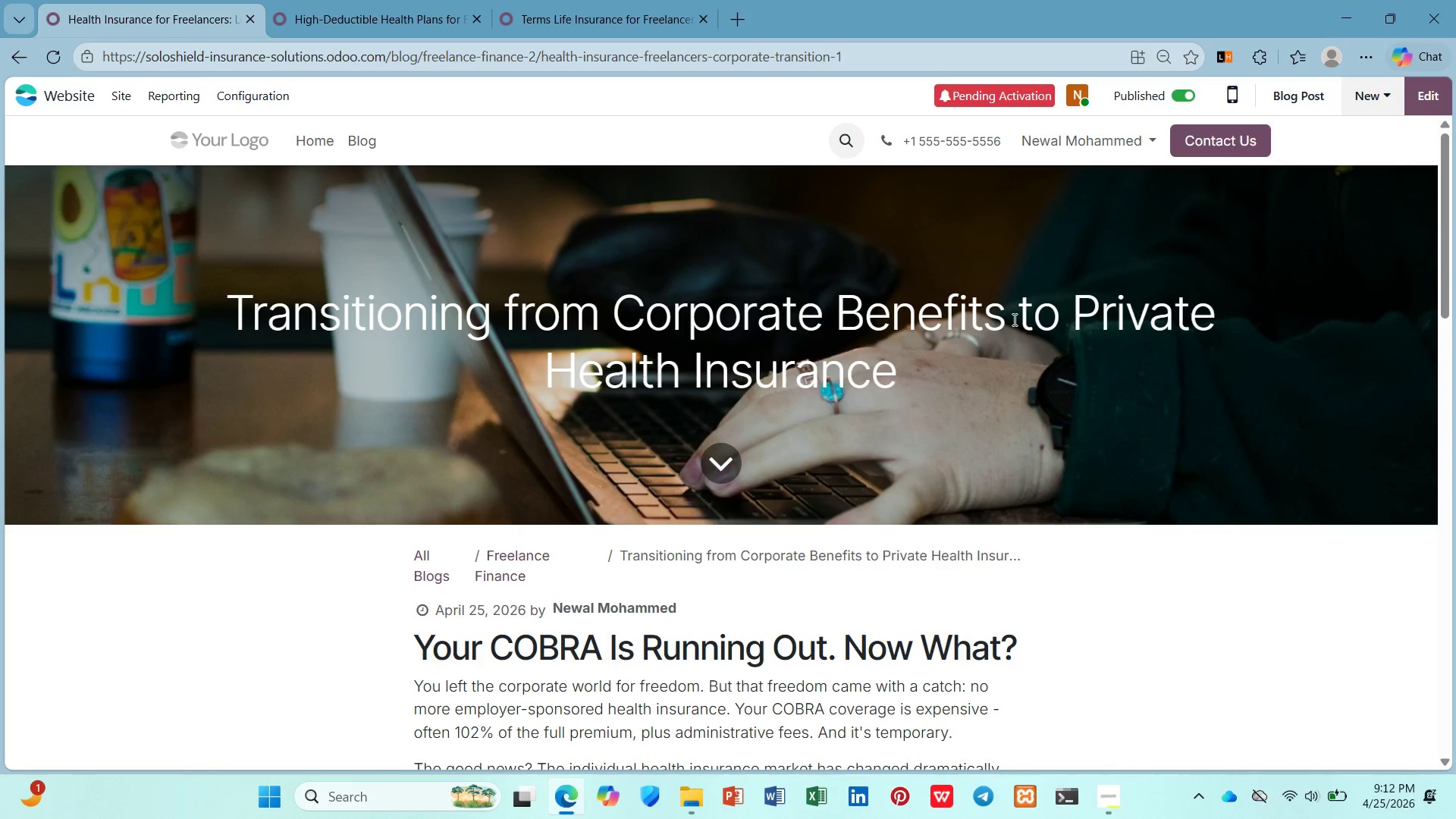 
hold_key(key=ControlLeft, duration=2.72)
scroll: coordinate [1010, 314], scroll_direction: down, amount: 2.0
 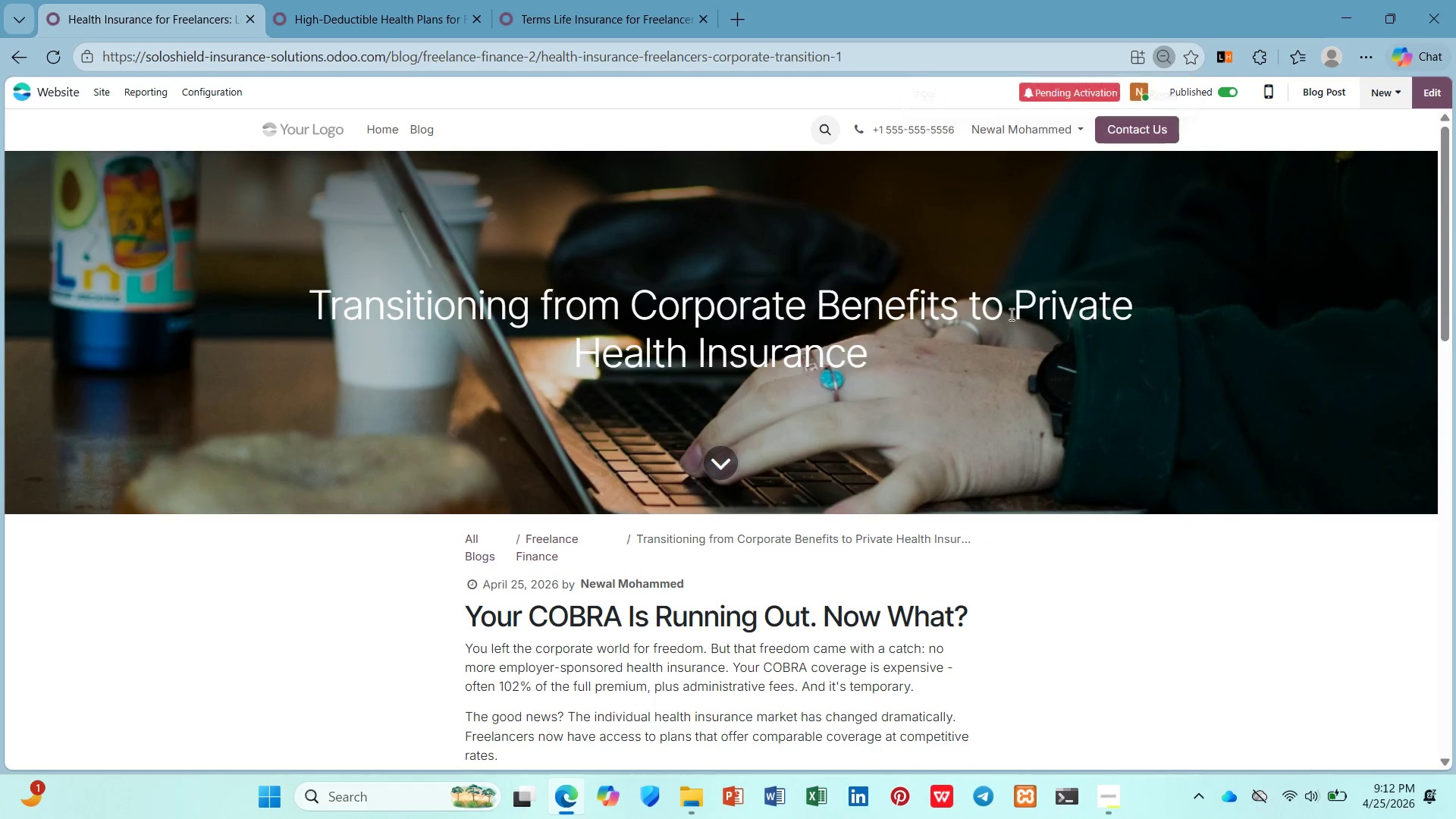 
hold_key(key=ControlLeft, duration=0.53)
scroll: coordinate [1010, 314], scroll_direction: up, amount: 1.0
 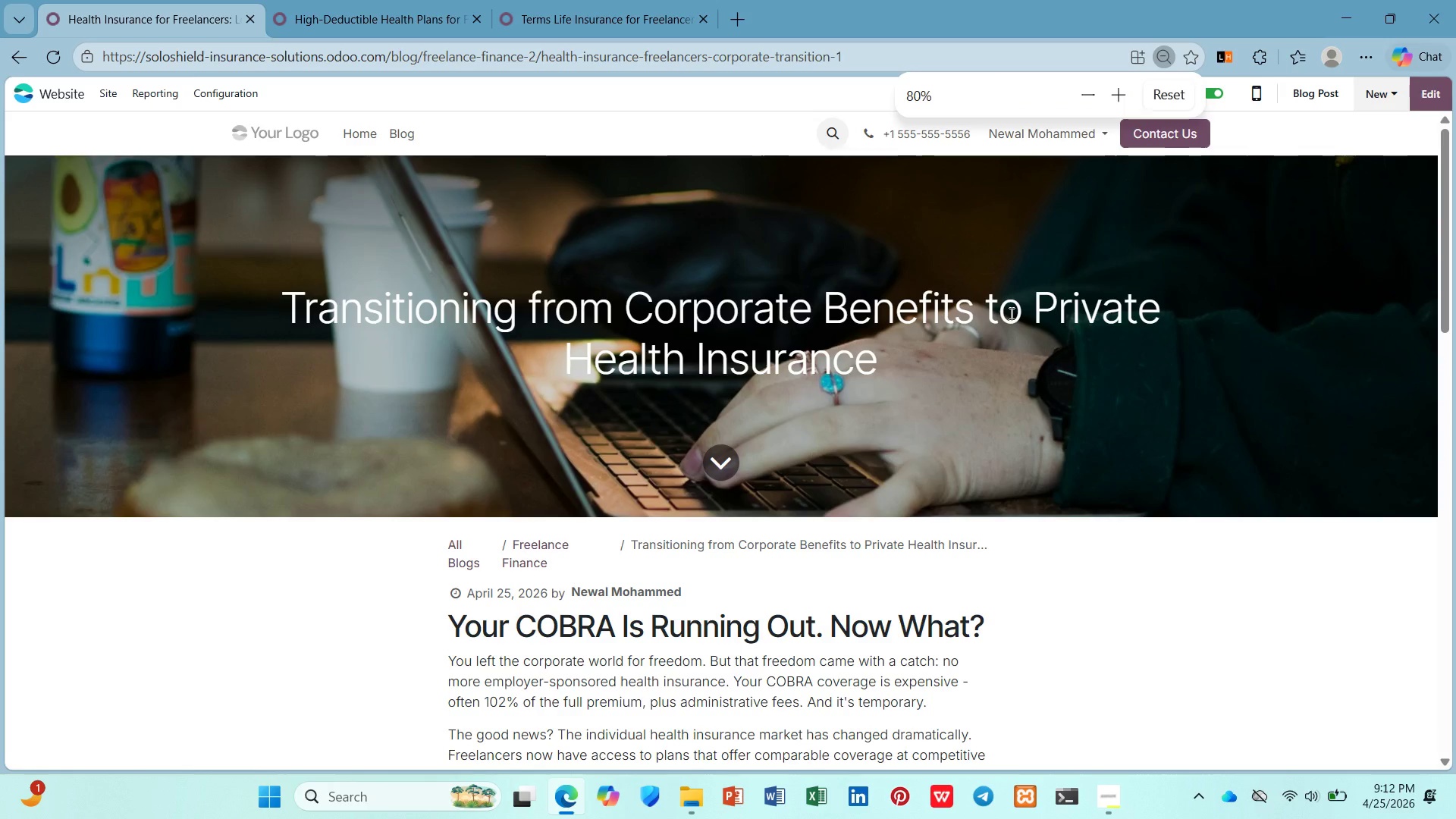 
key(PrintScreen)
 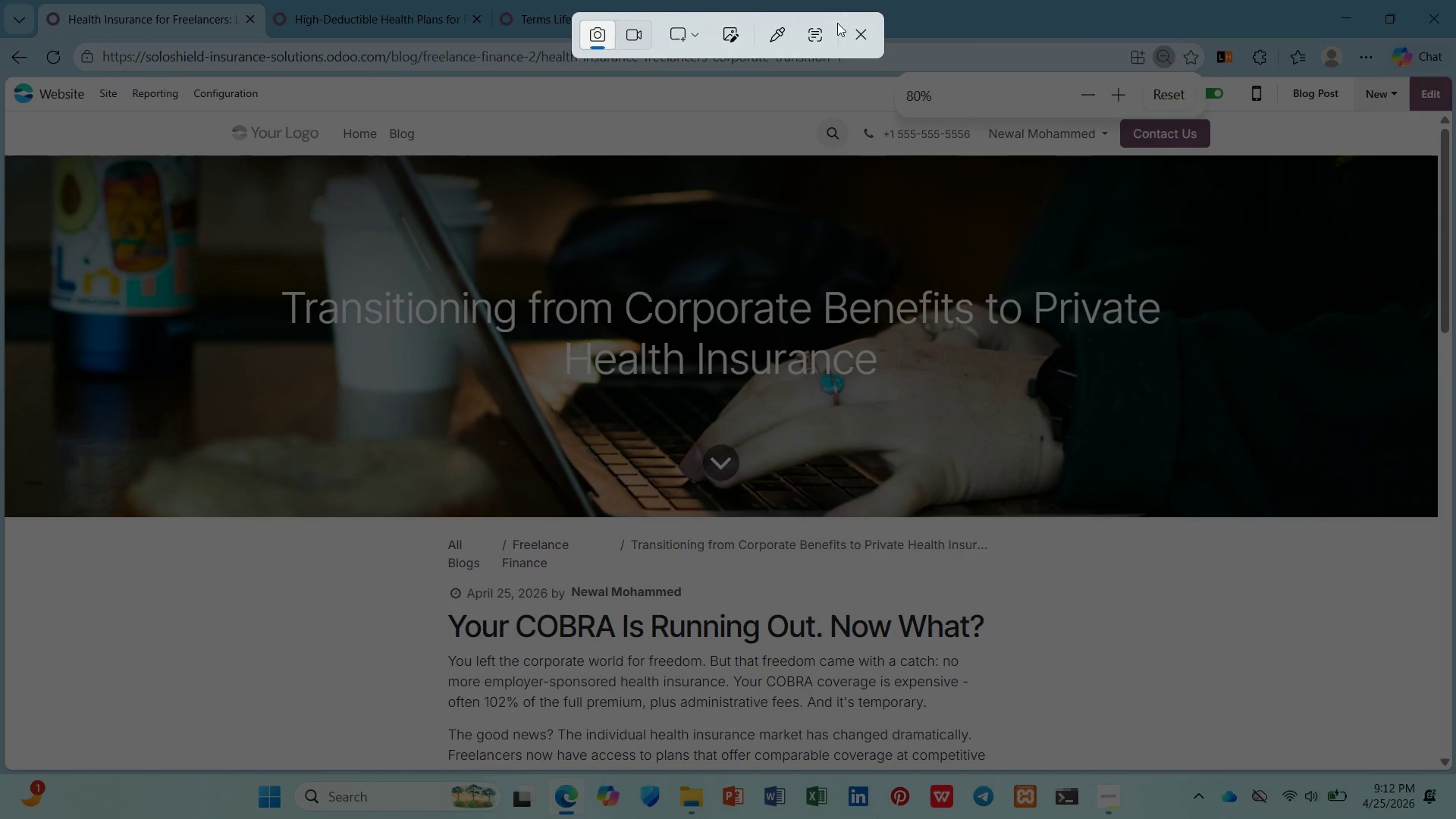 
left_click([861, 42])
 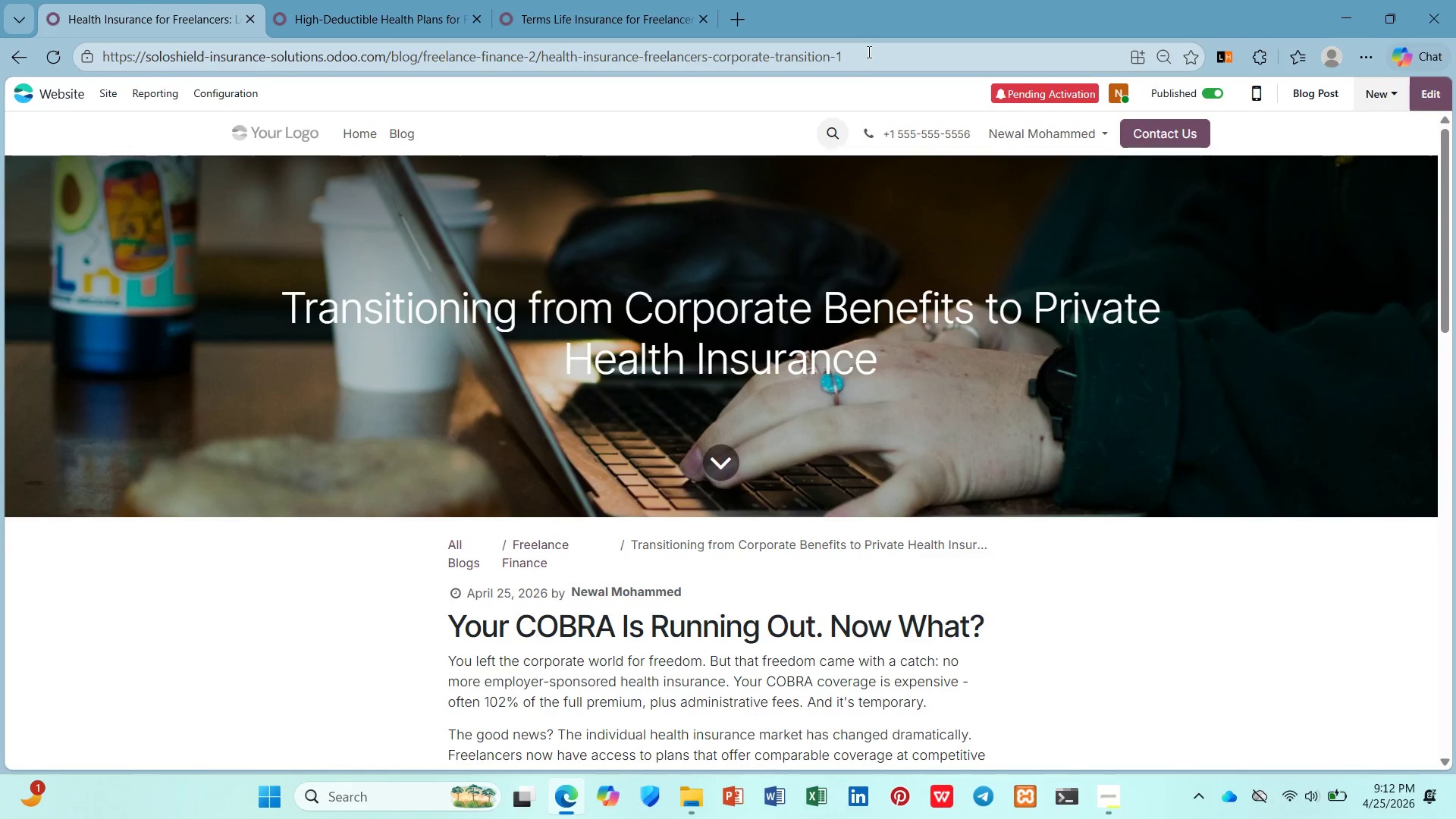 
key(PrintScreen)
 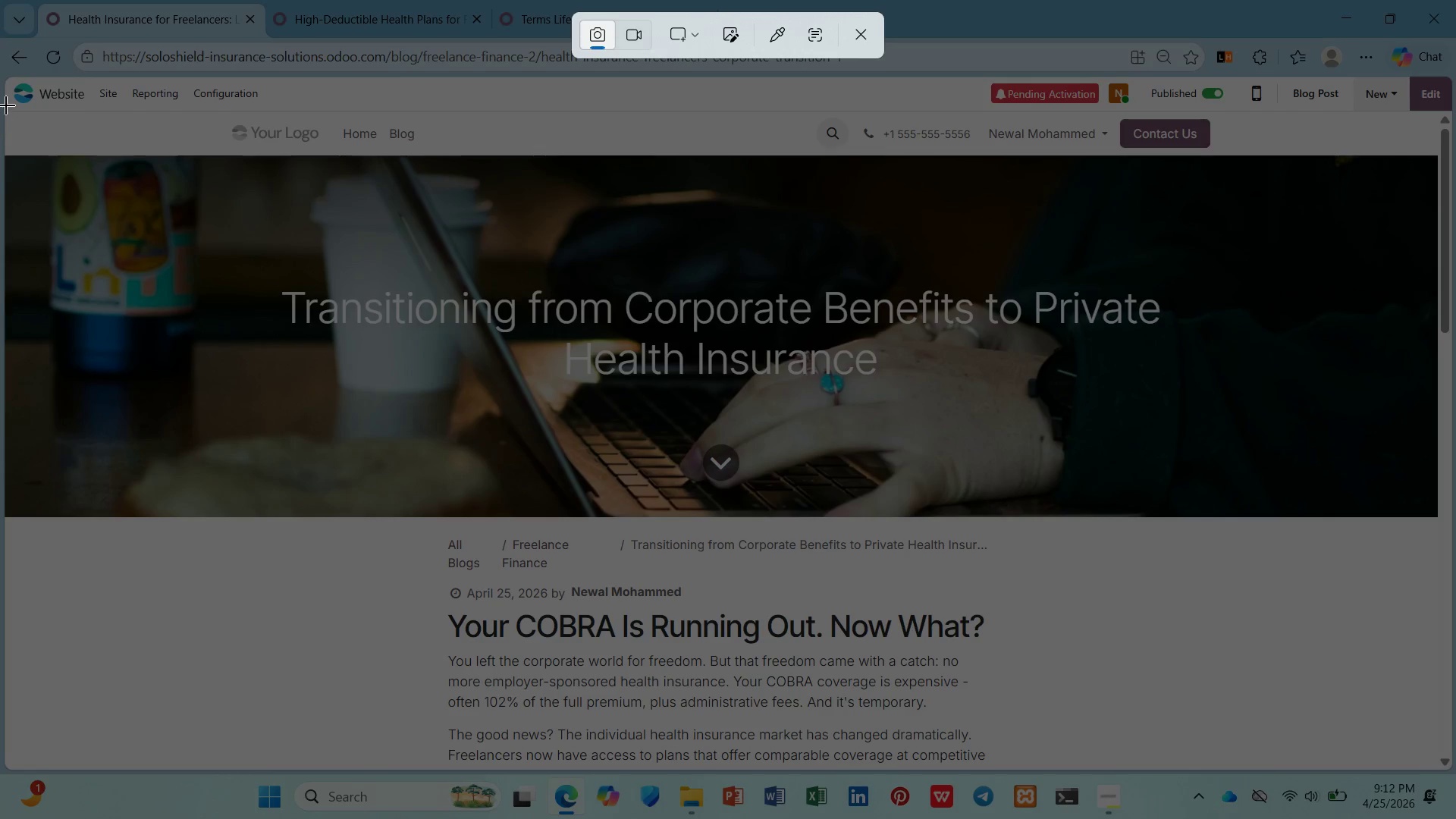 
left_click_drag(start_coordinate=[6, 78], to_coordinate=[1455, 766])
 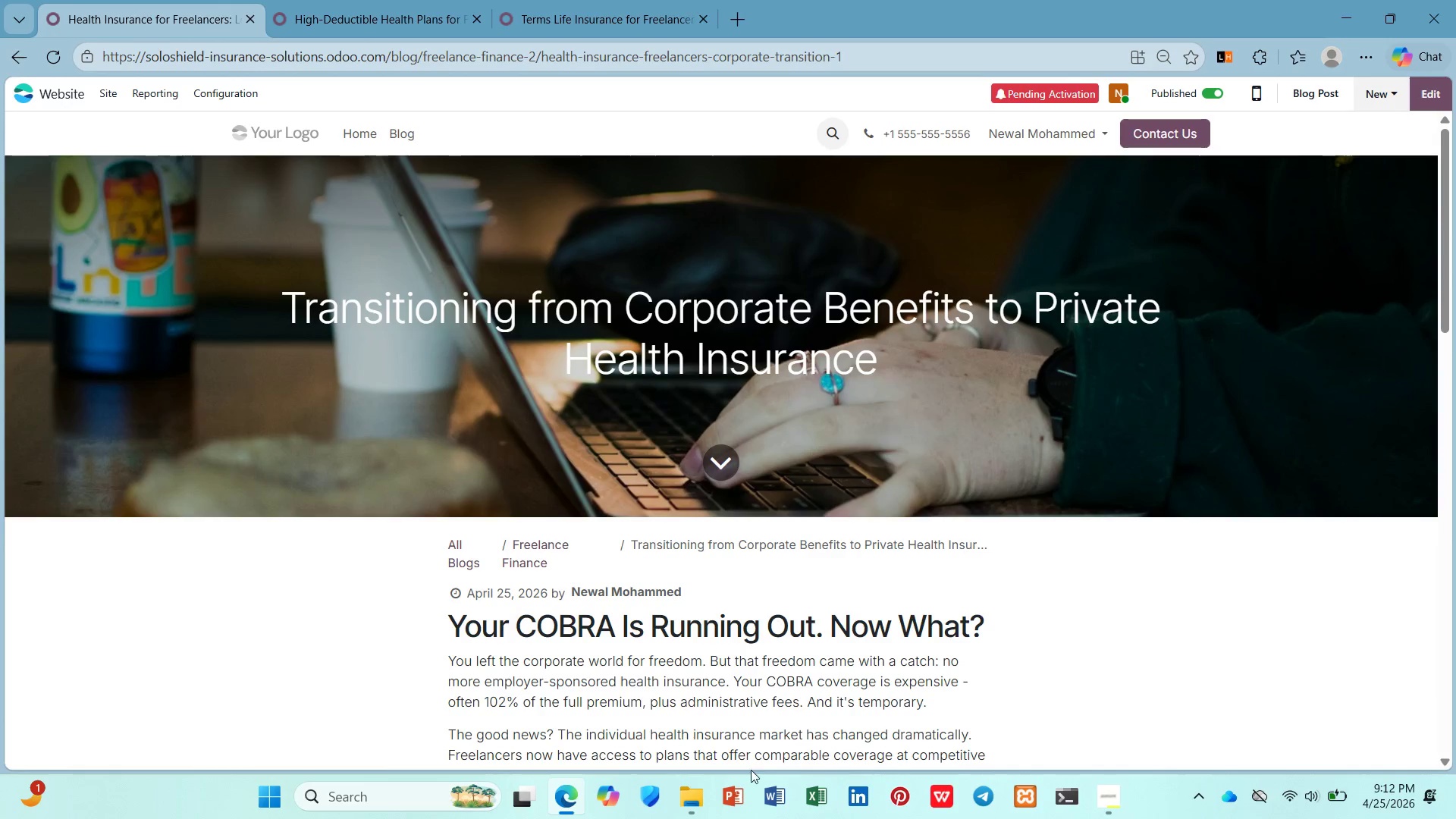 
left_click([698, 791])
 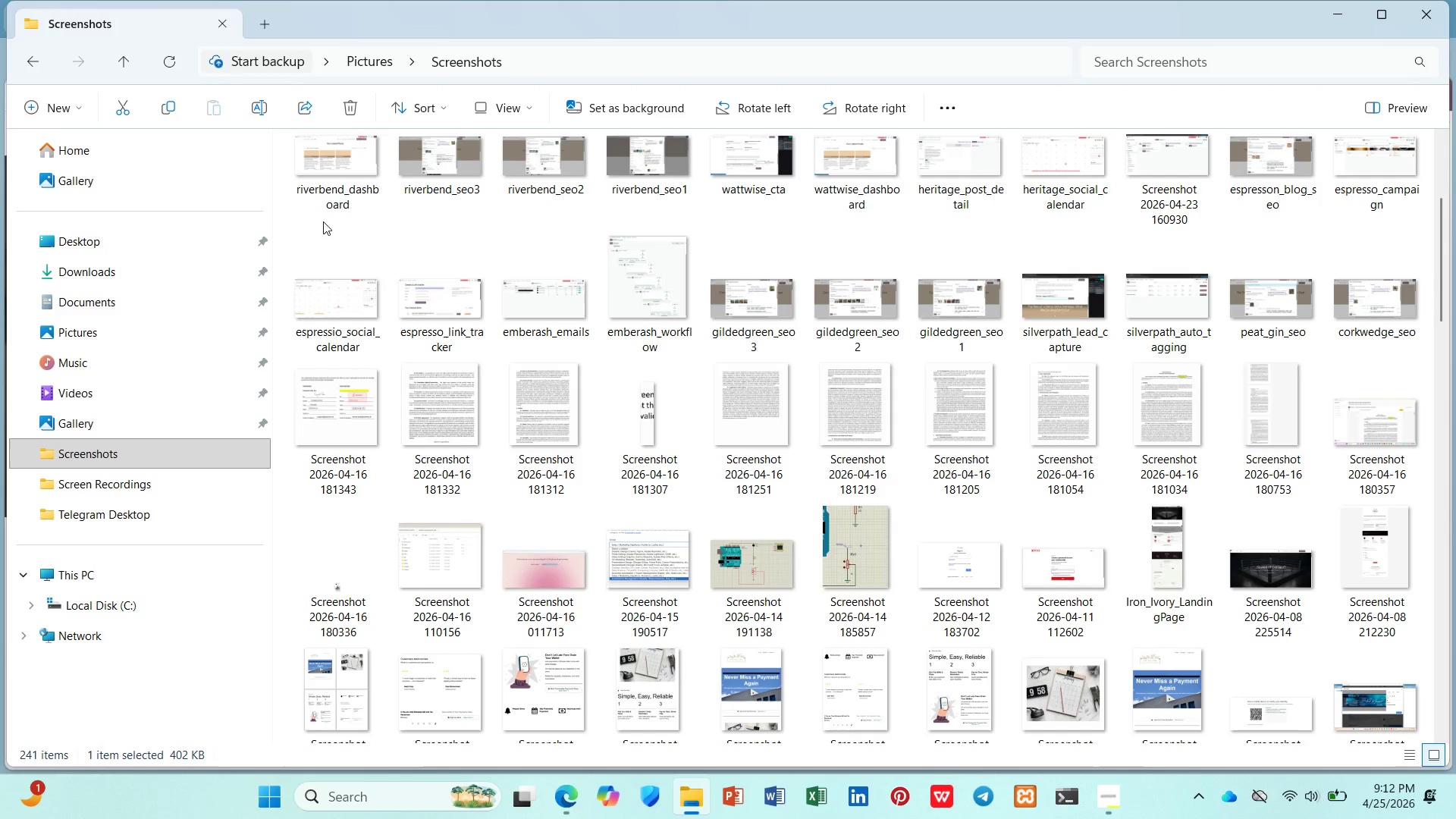 
scroll: coordinate [352, 204], scroll_direction: up, amount: 6.0
 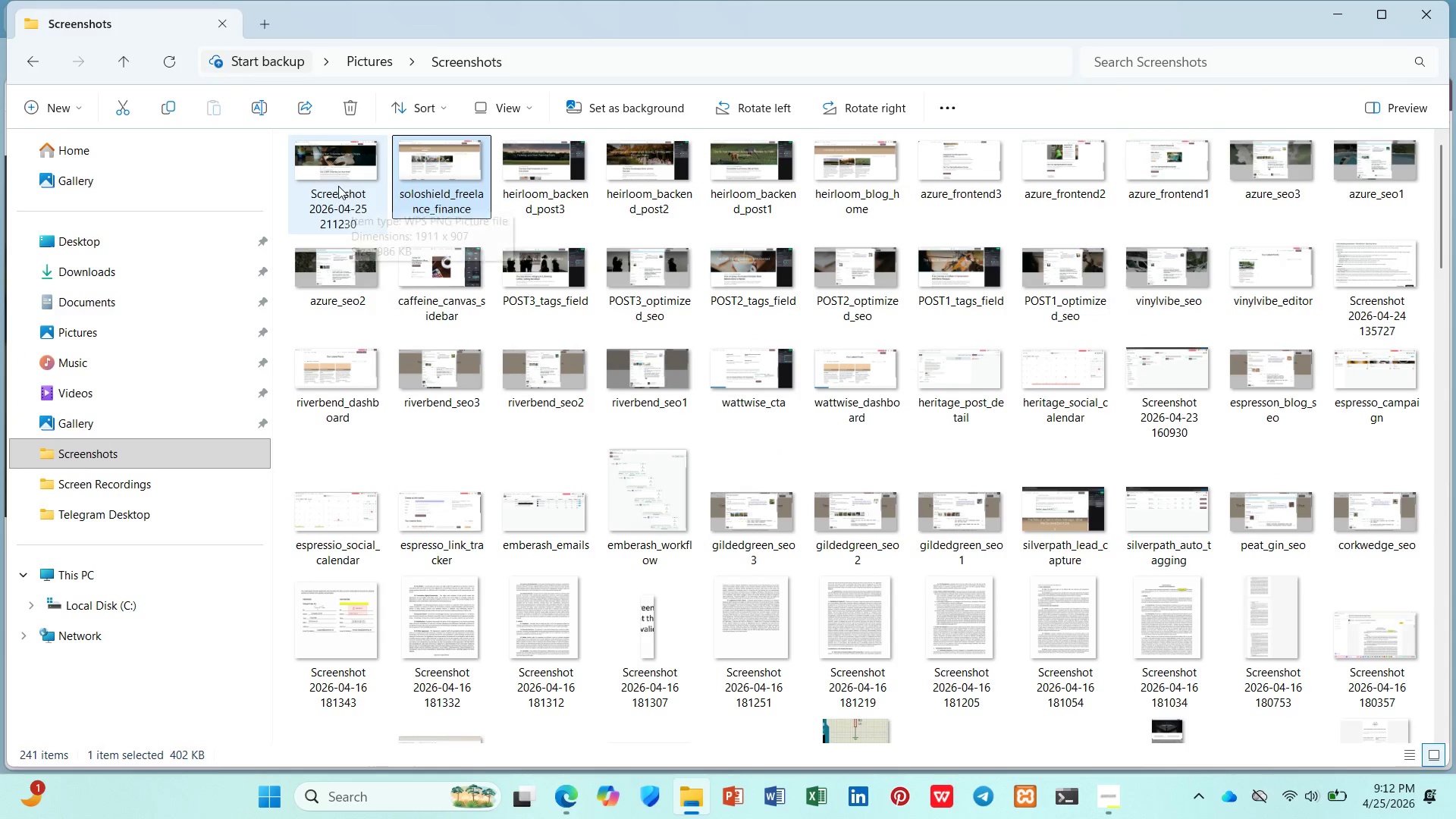 
right_click([338, 184])
 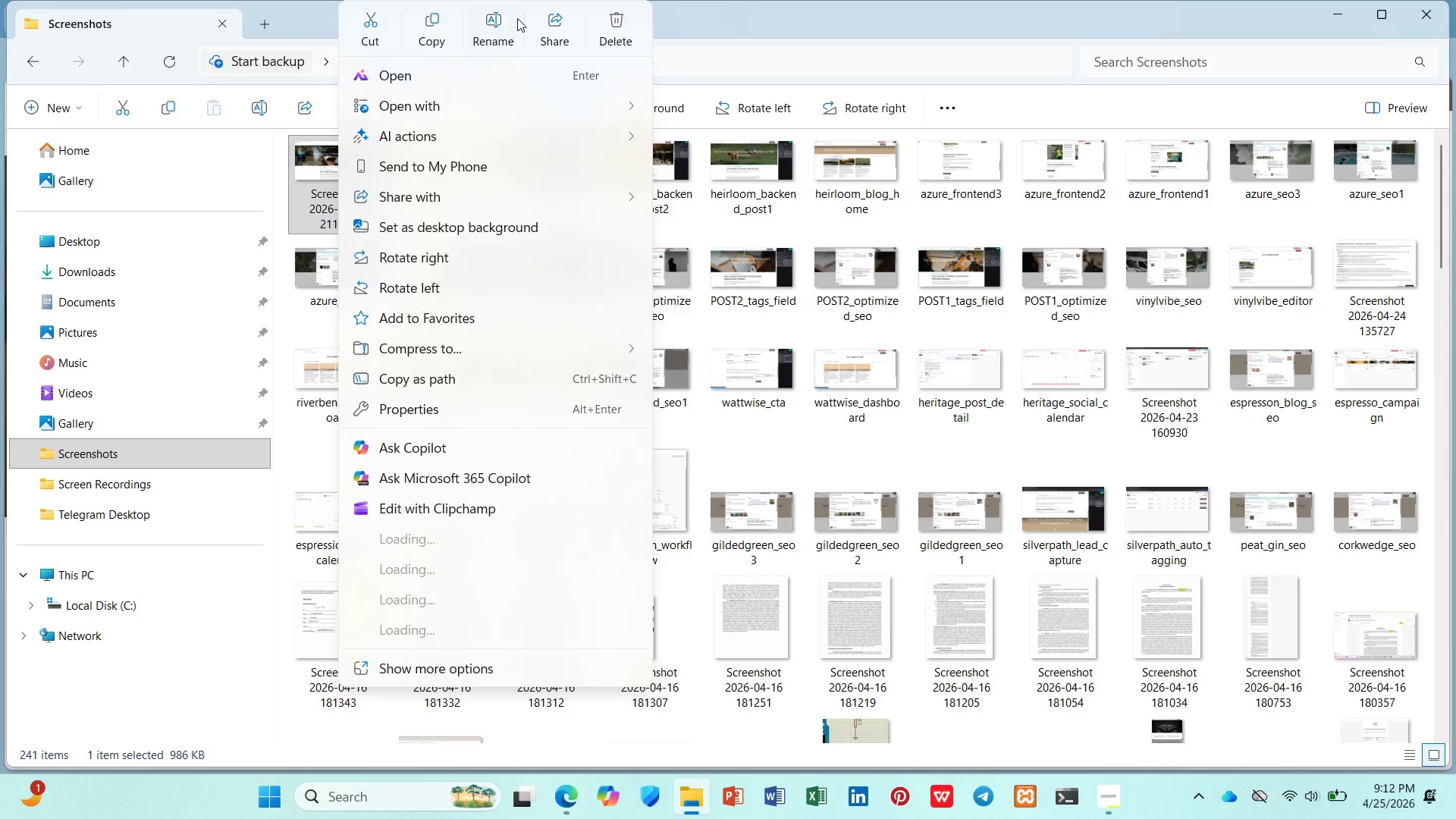 
left_click([501, 17])
 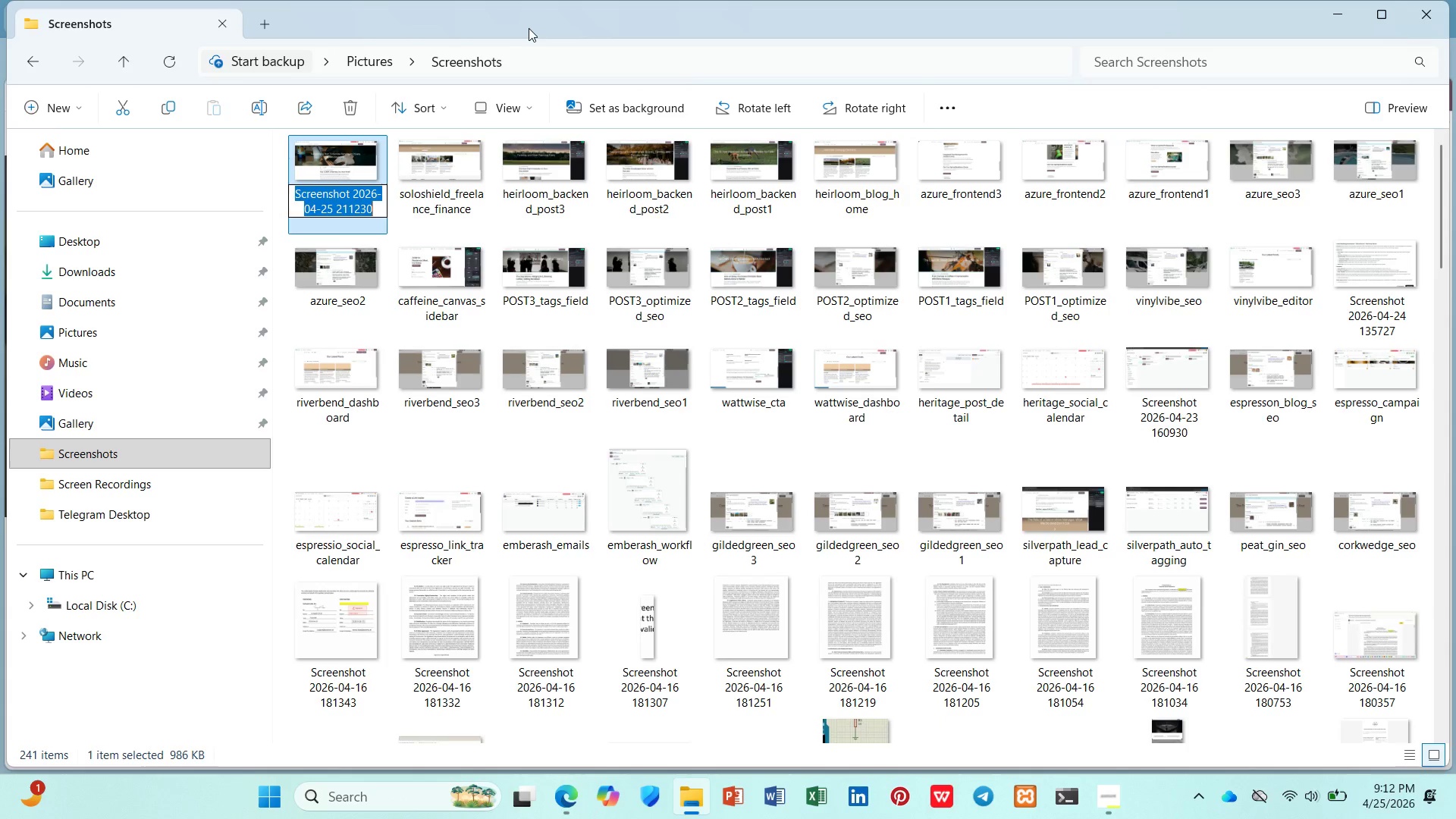 
type(solo)
 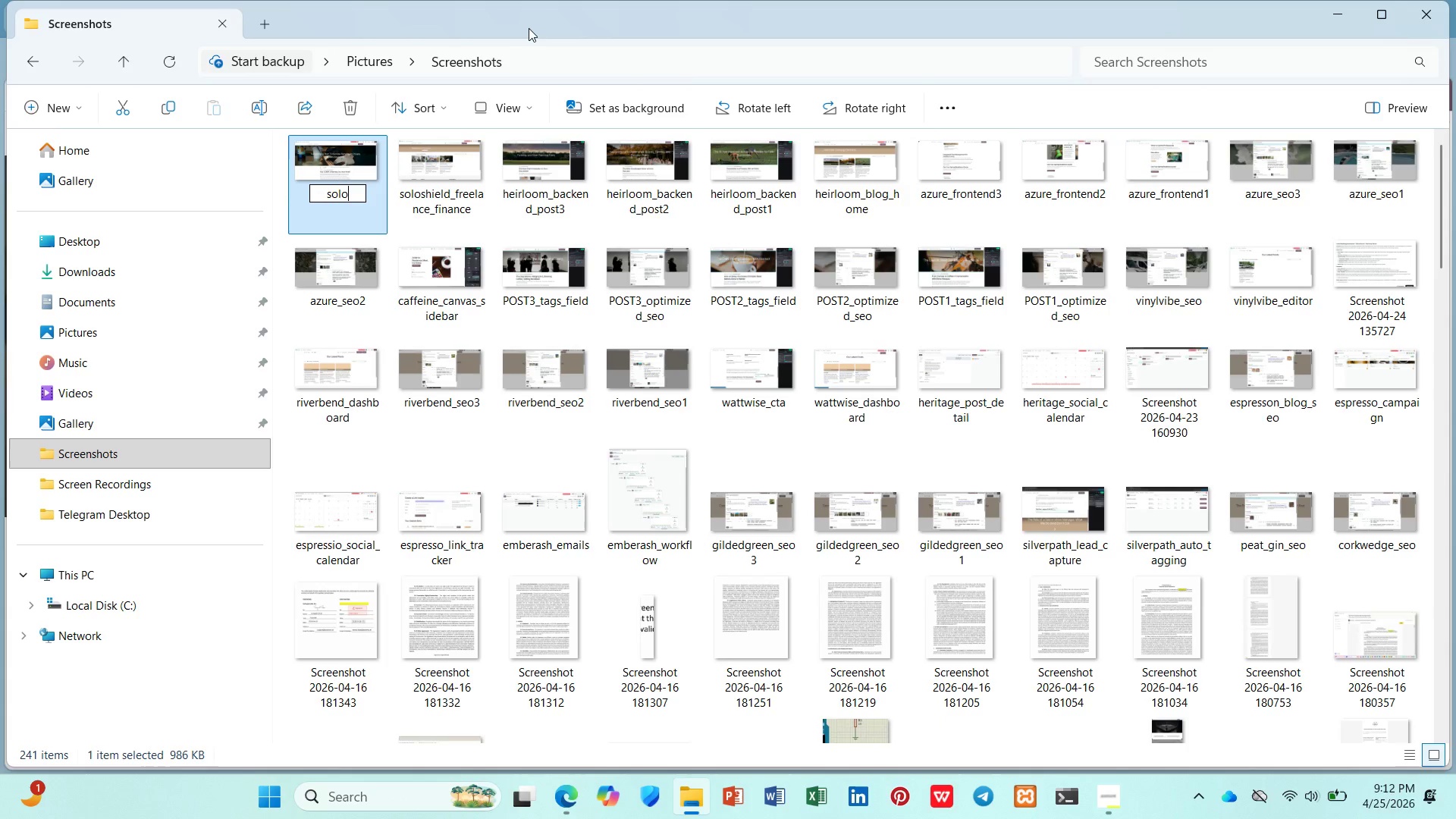 
hold_key(key=ShiftLeft, duration=0.7)
 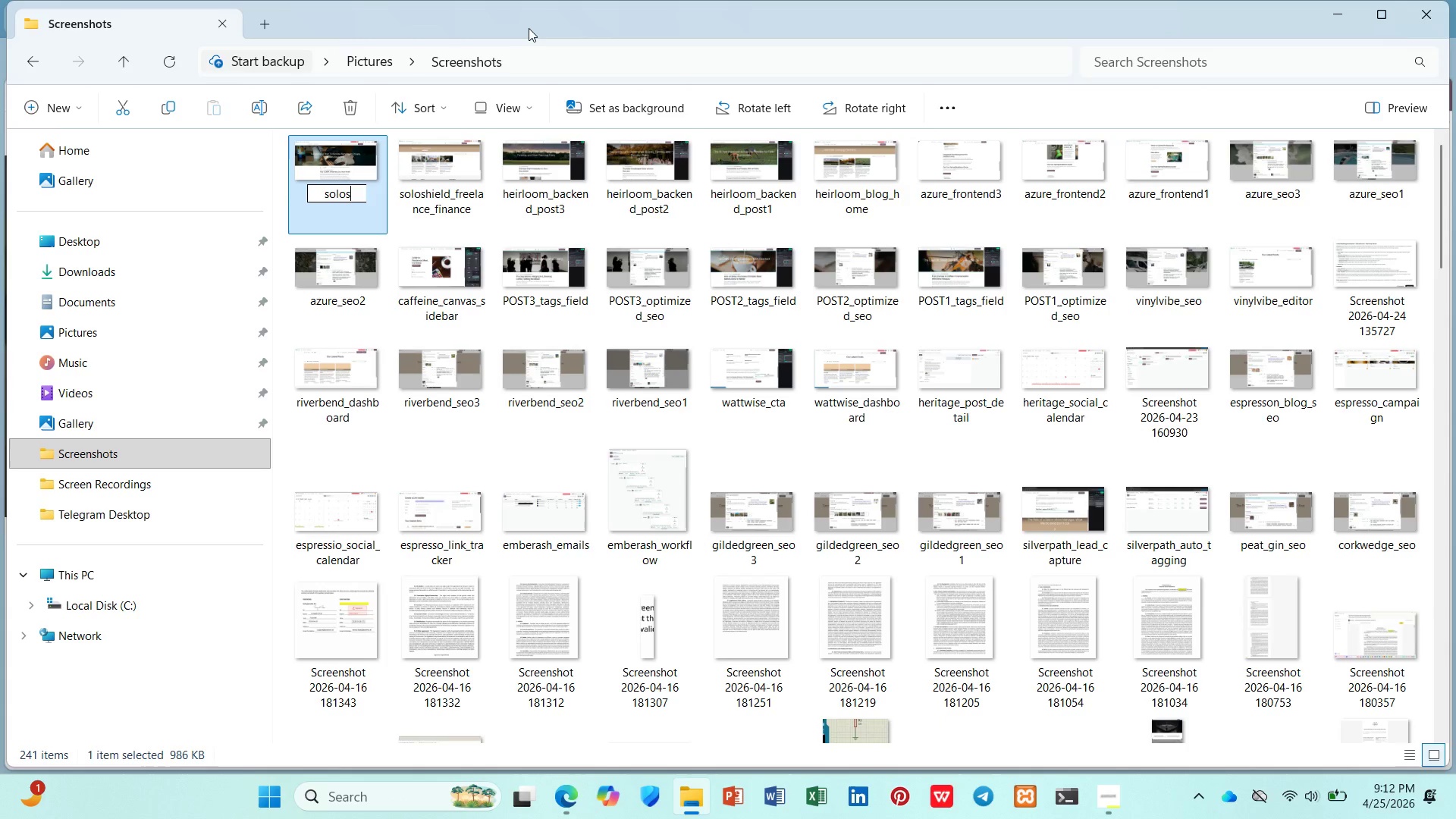 
type(shield_backend_published_)
key(Backspace)
key(Backspace)
type(d1)
 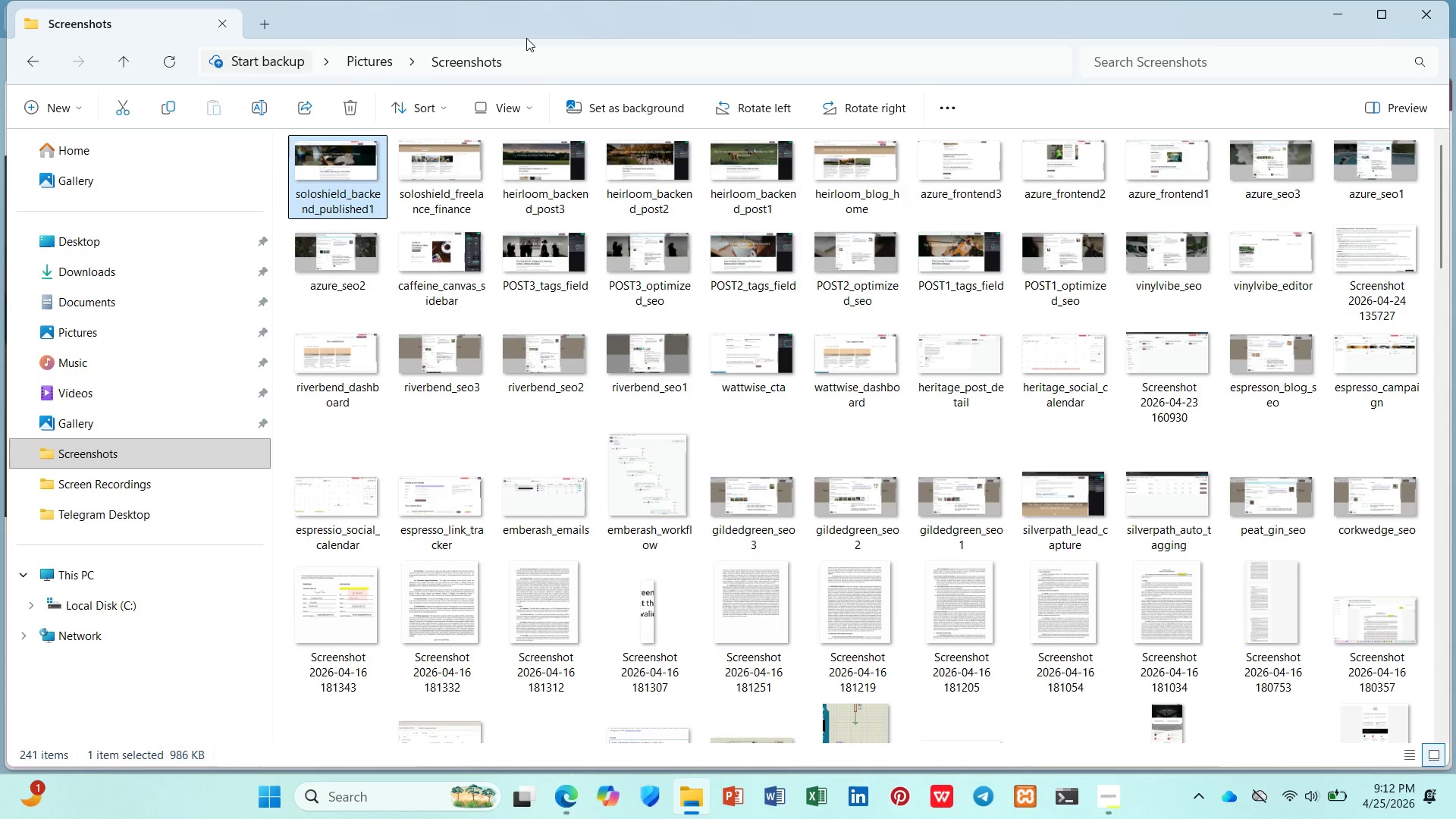 
 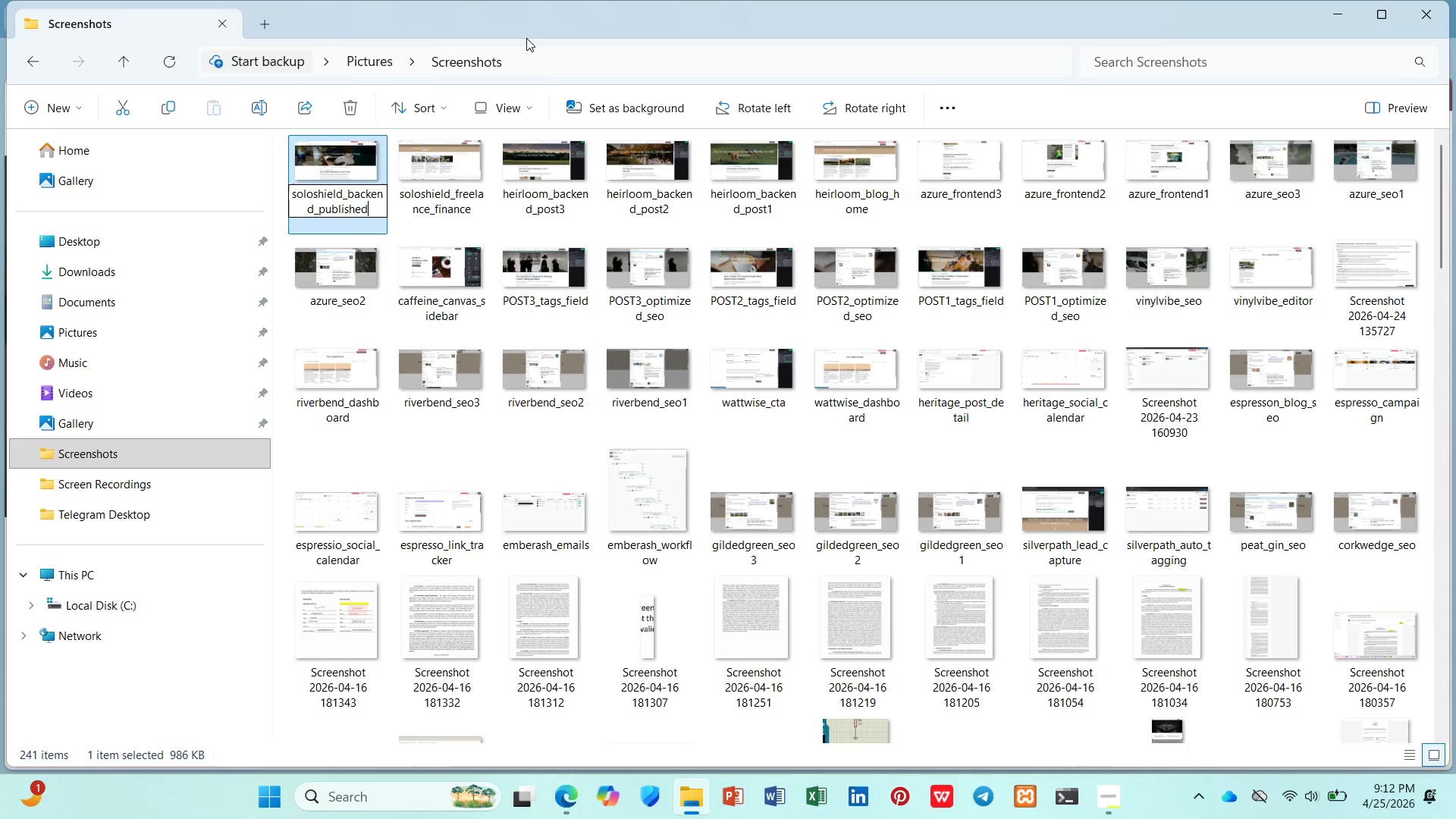 
key(Enter)
 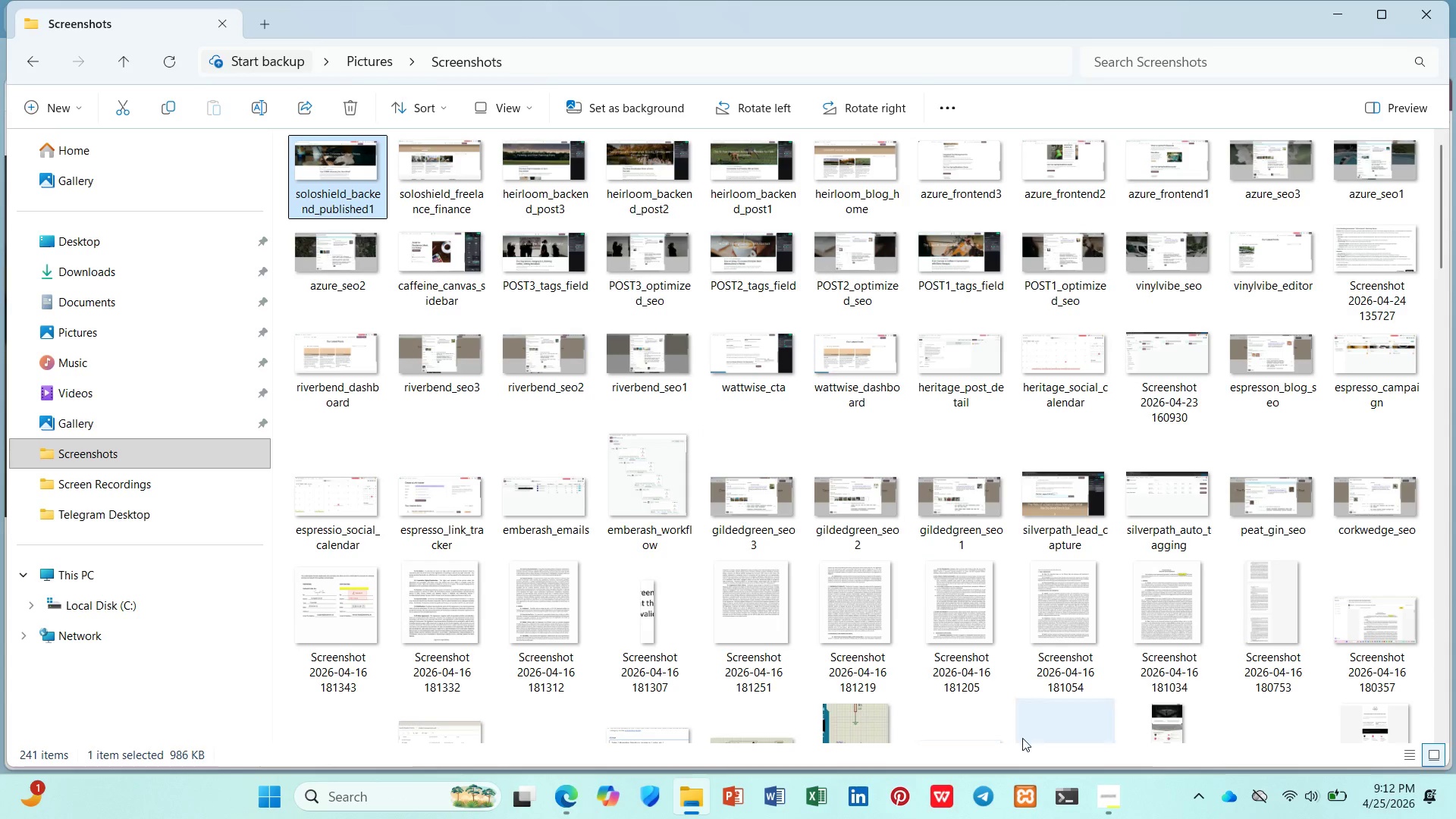 
left_click([698, 801])
 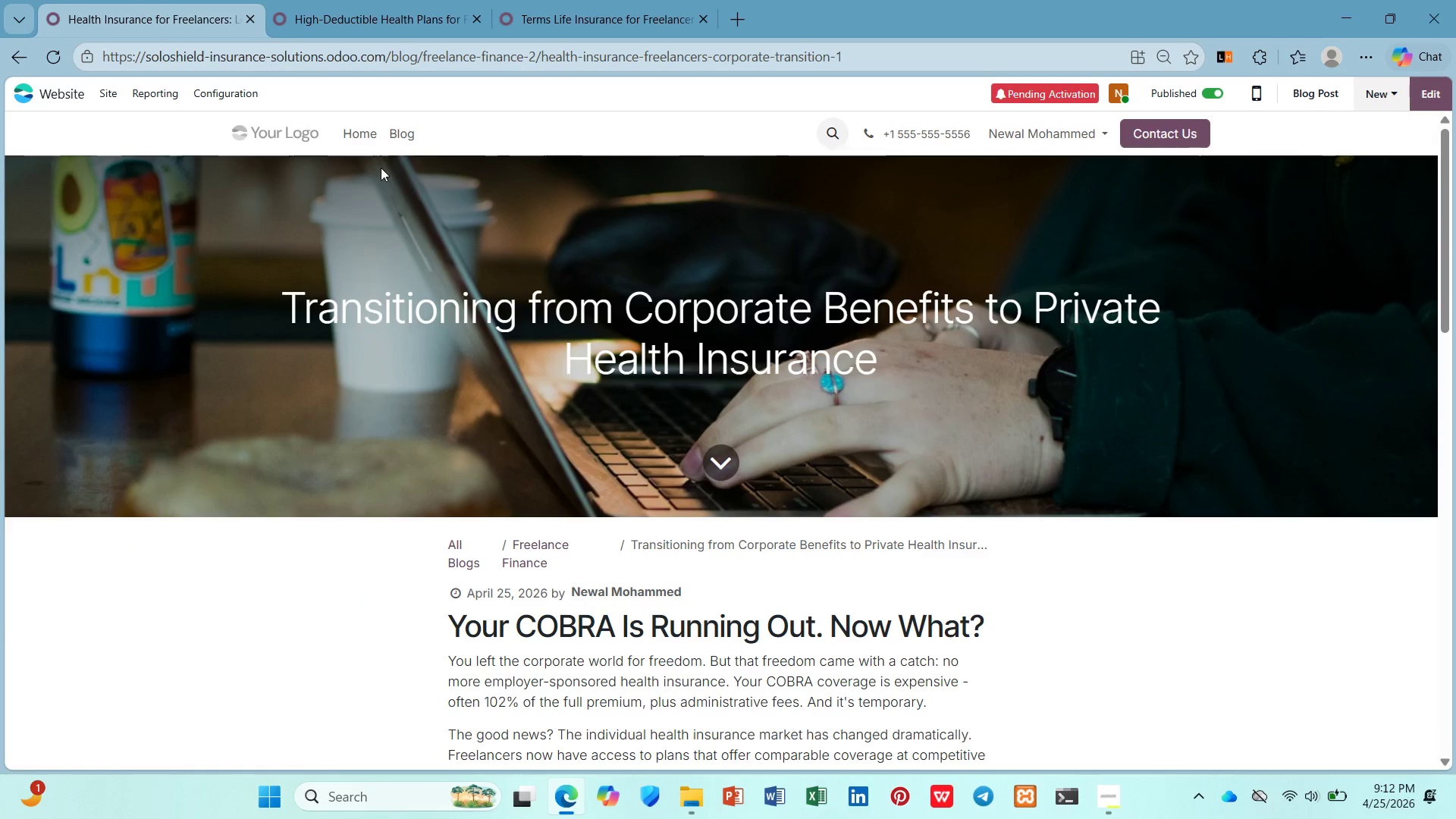 
left_click([358, 0])
 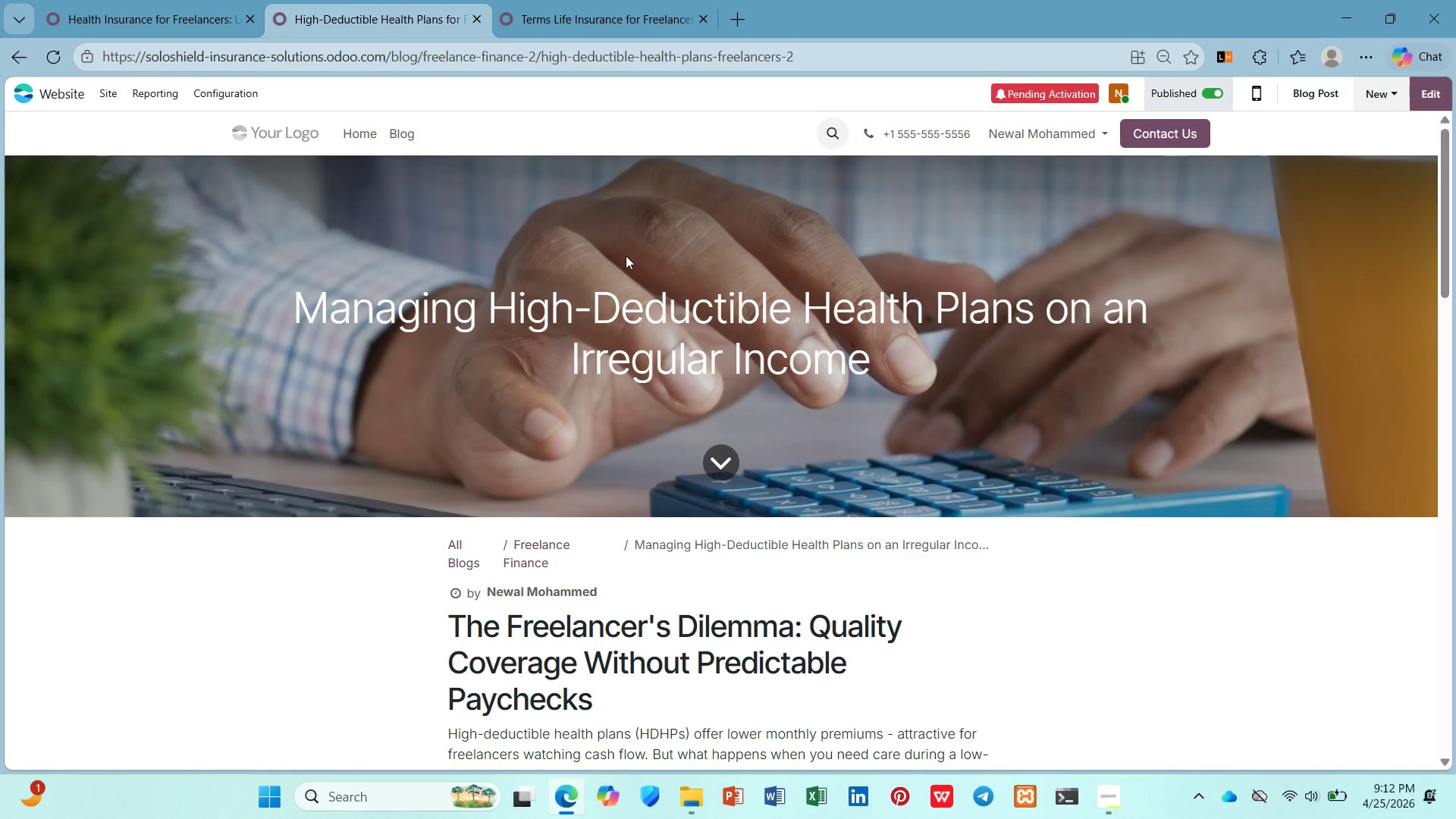 
key(PrintScreen)
 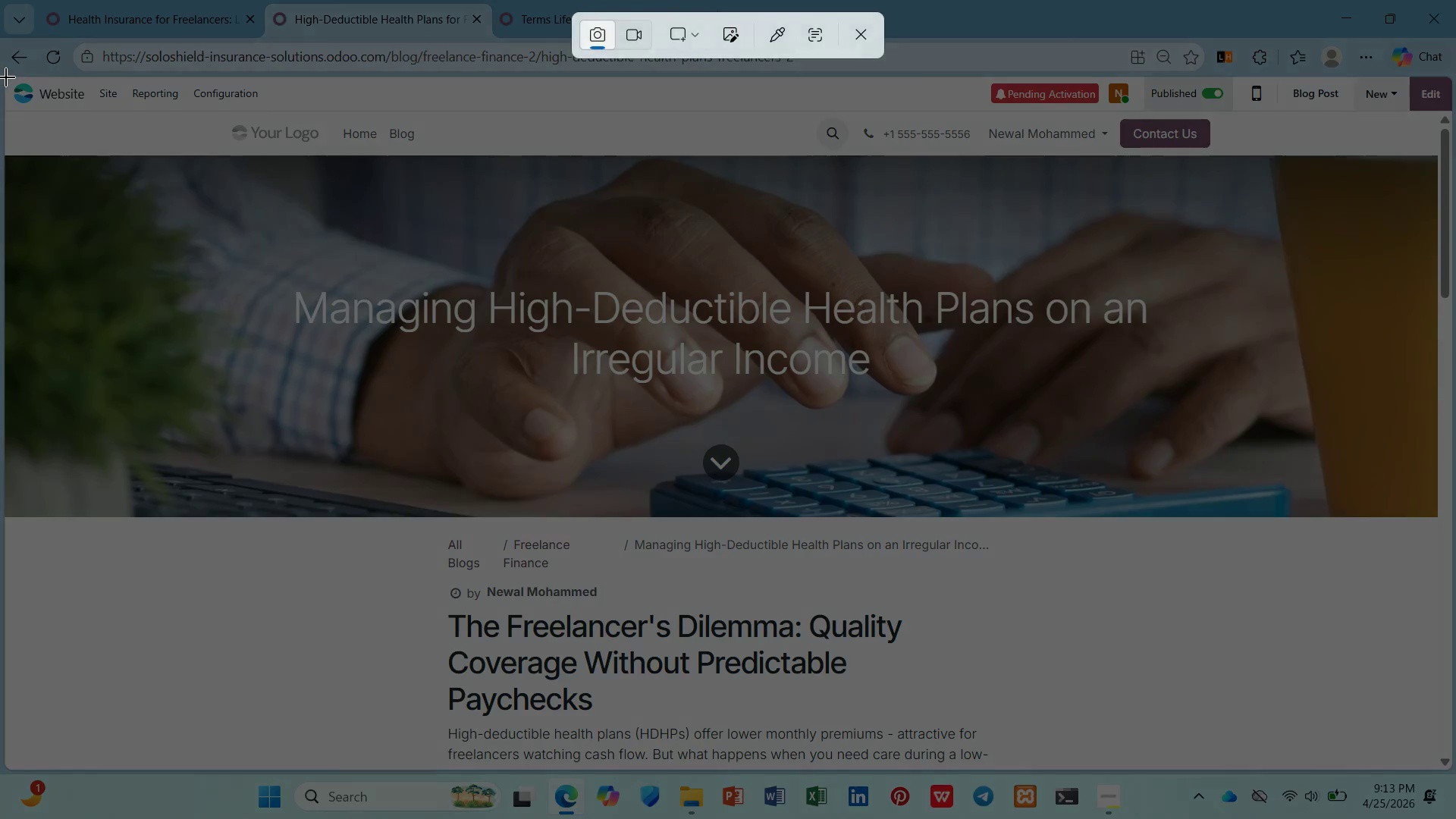 
left_click_drag(start_coordinate=[7, 77], to_coordinate=[1455, 771])
 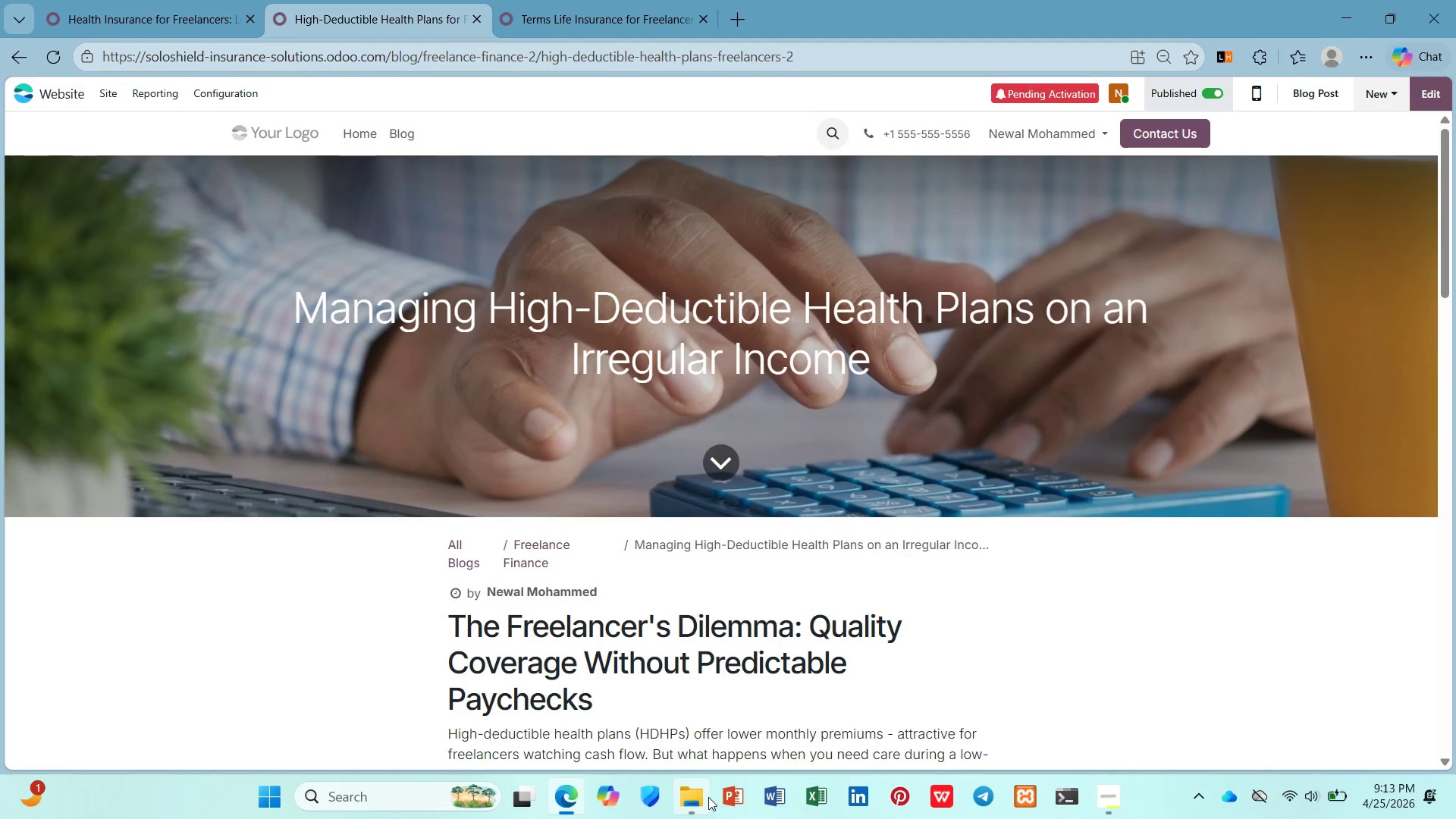 
left_click([693, 797])
 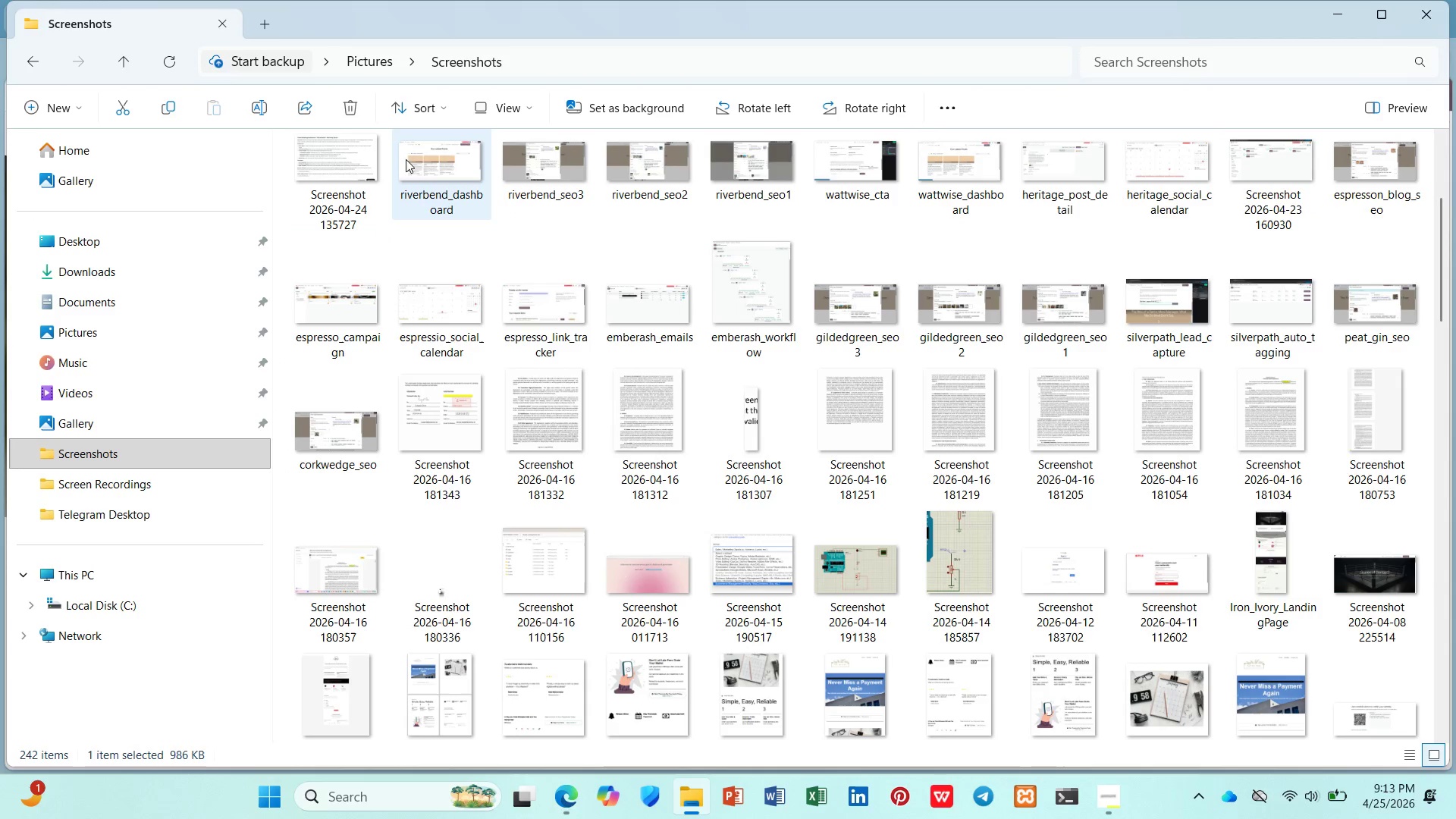 
right_click([354, 162])
 